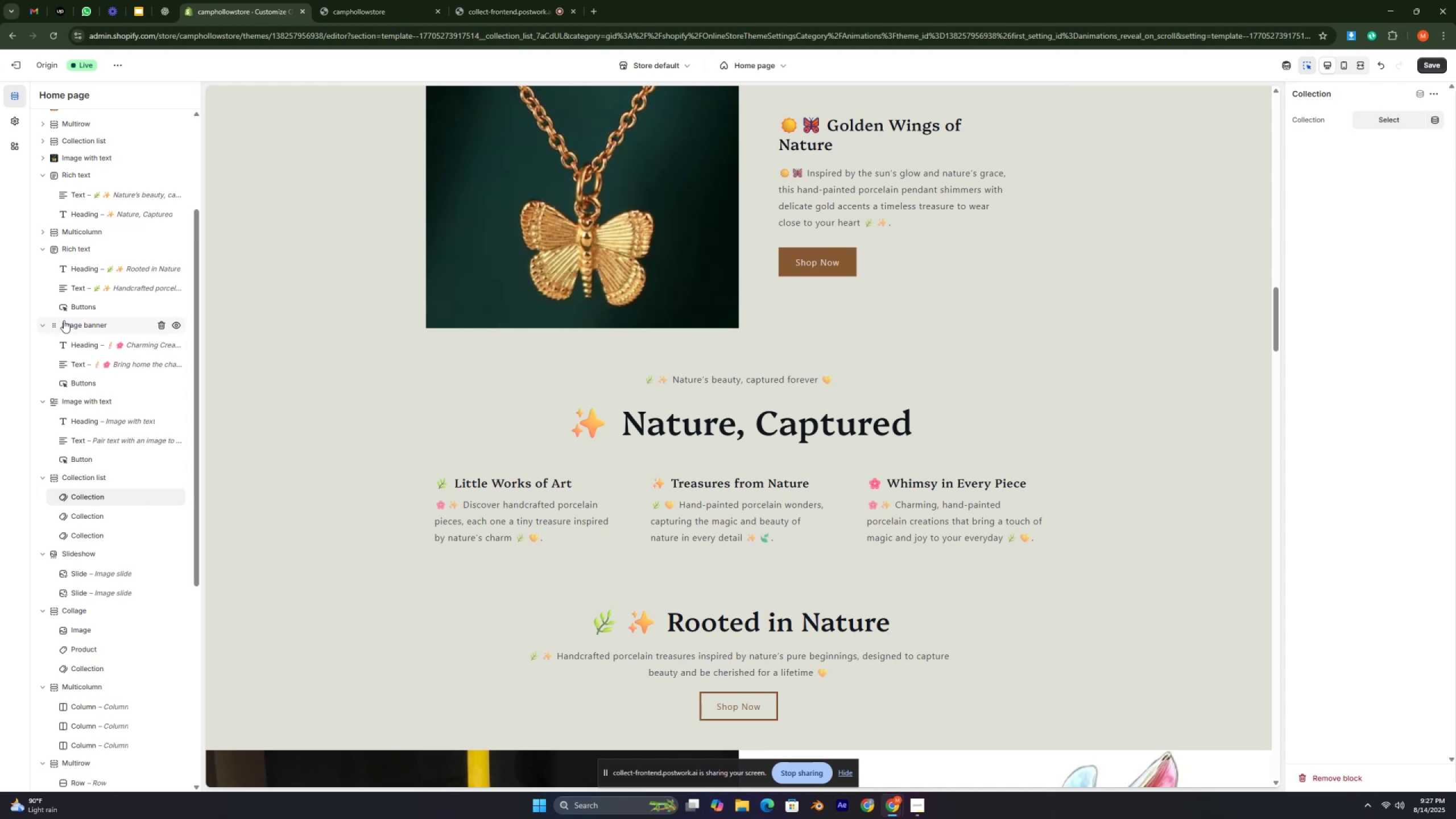 
key(Control+ControlLeft)
 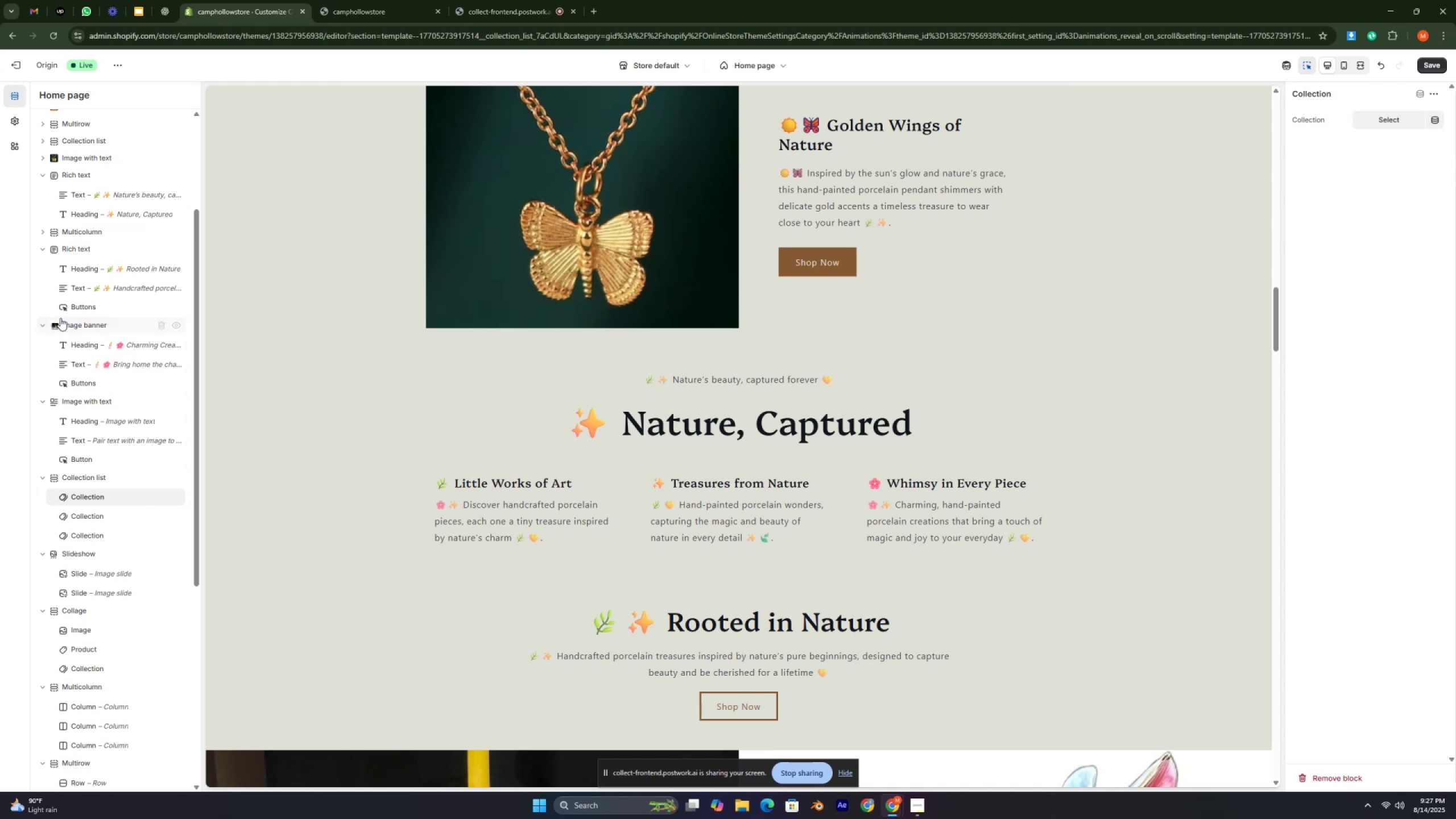 
key(Control+ControlLeft)
 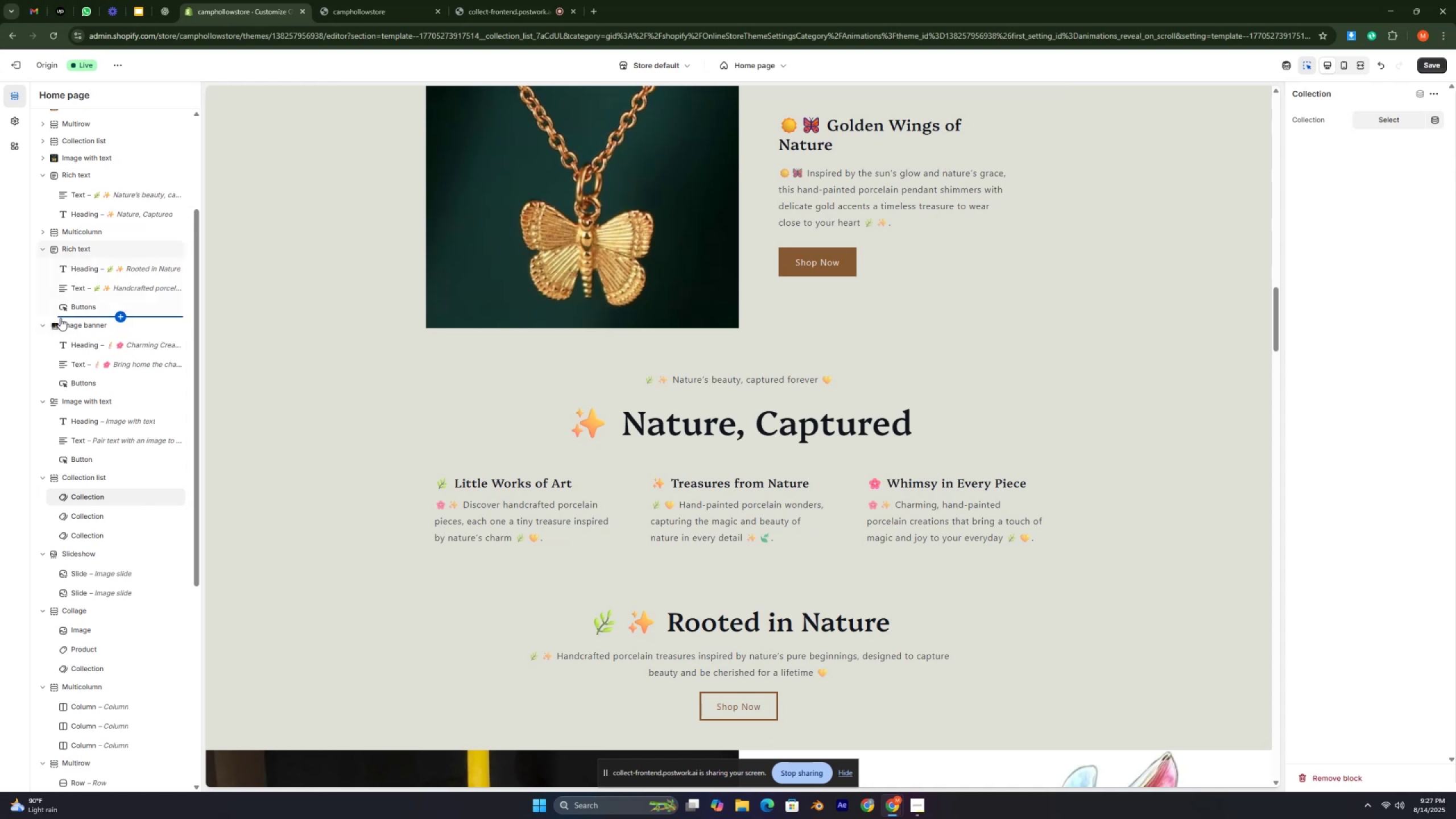 
key(Control+ControlLeft)
 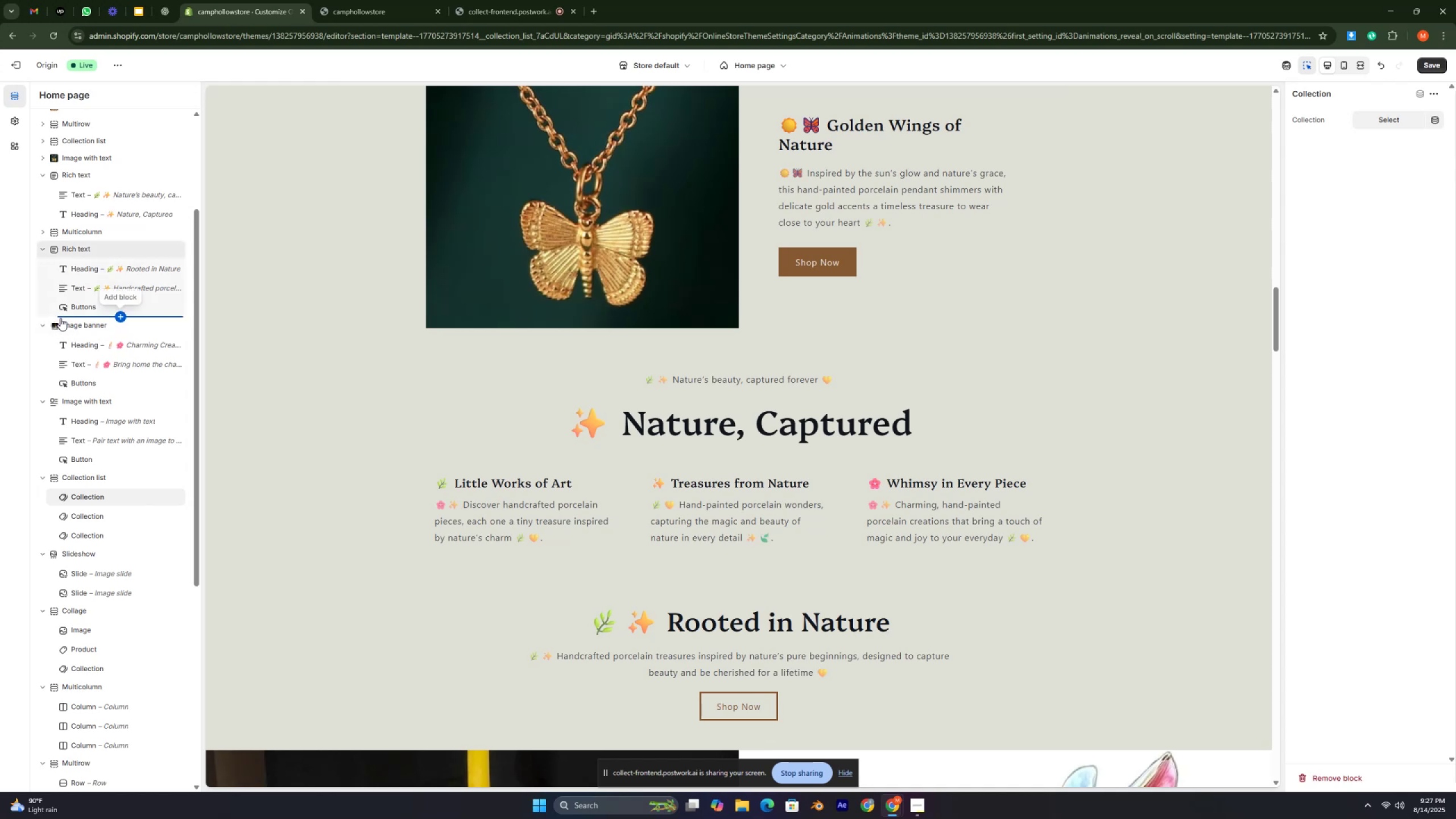 
key(Control+ControlLeft)
 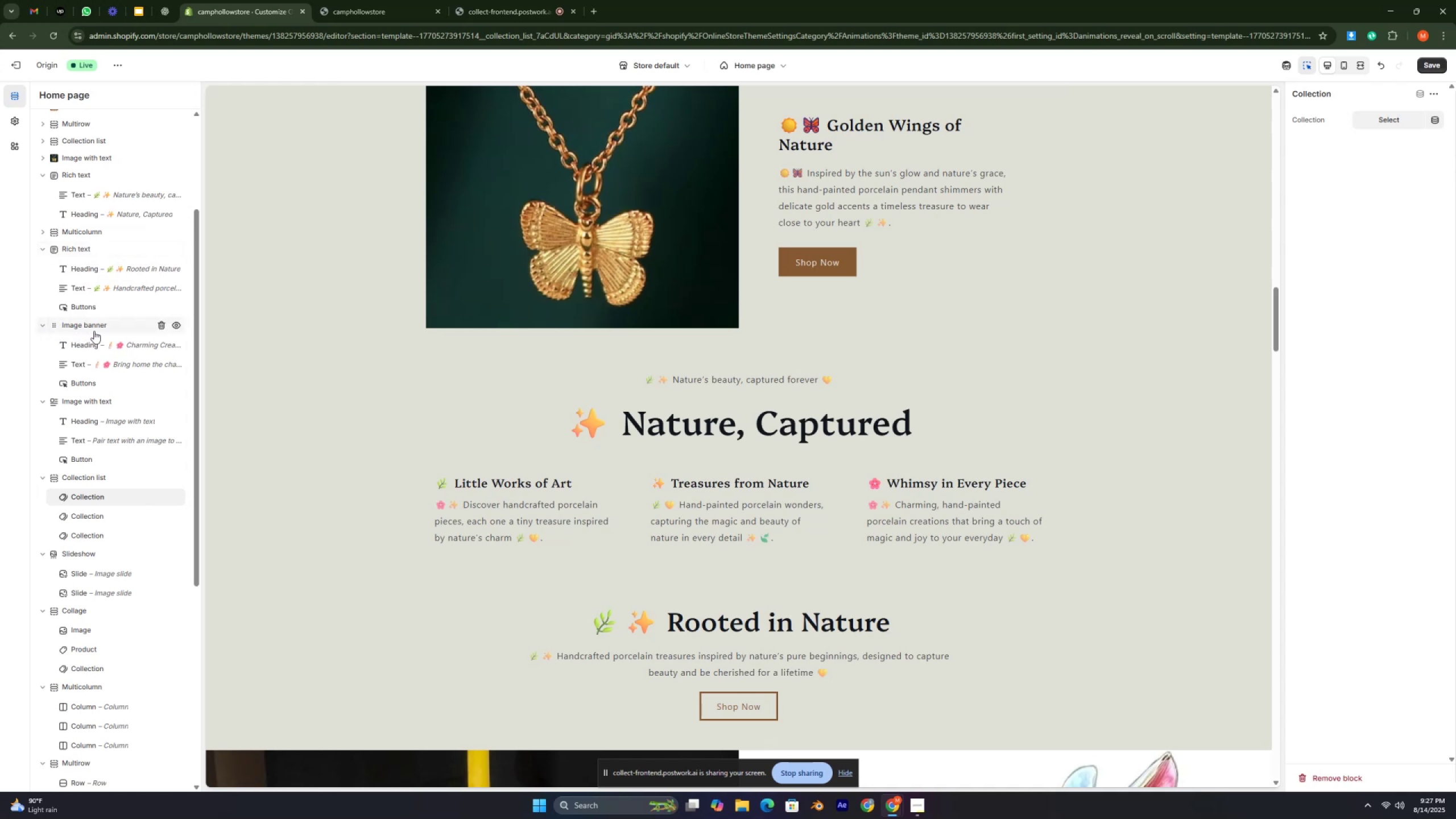 
key(Control+ControlLeft)
 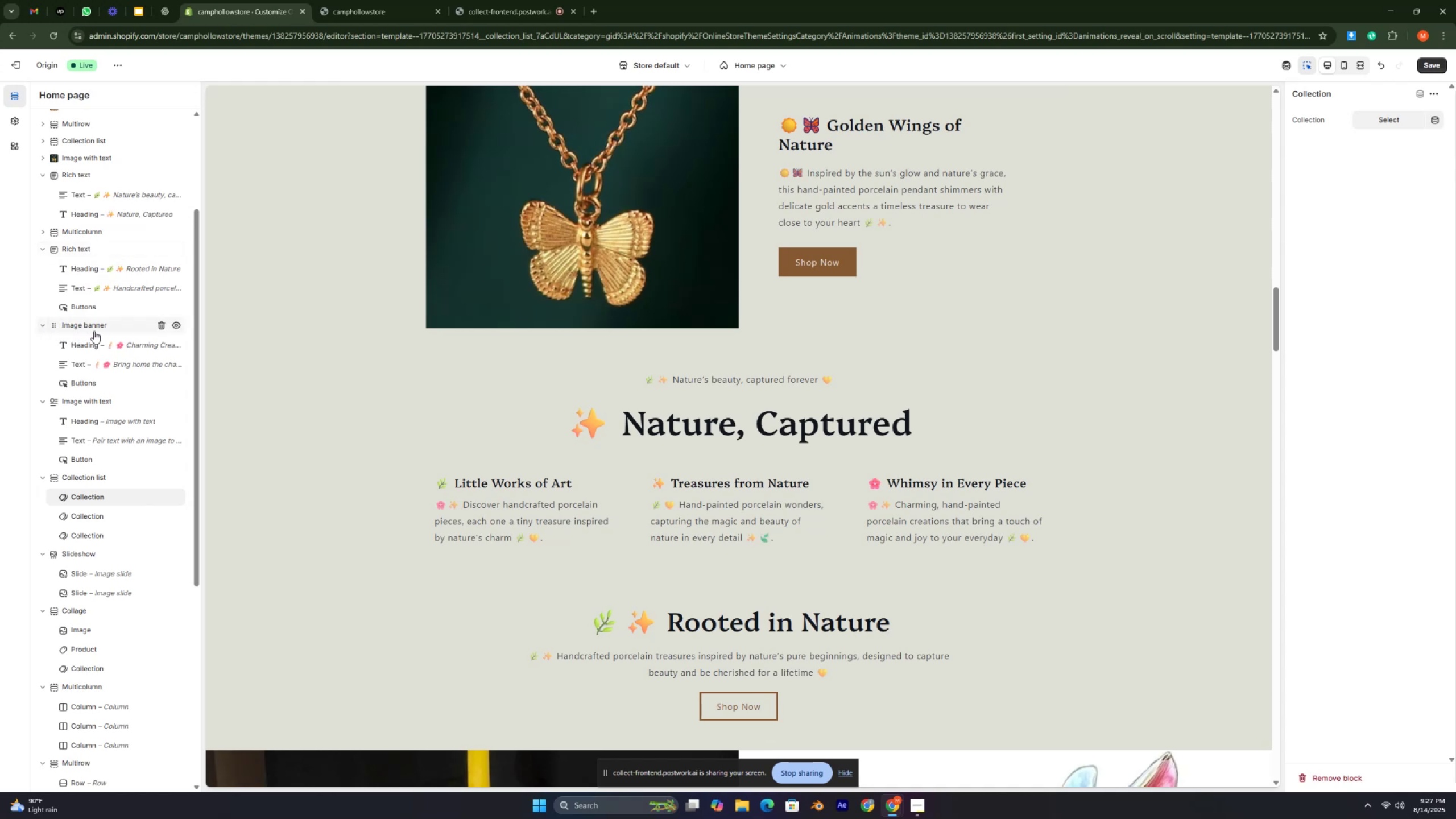 
key(Control+ControlLeft)
 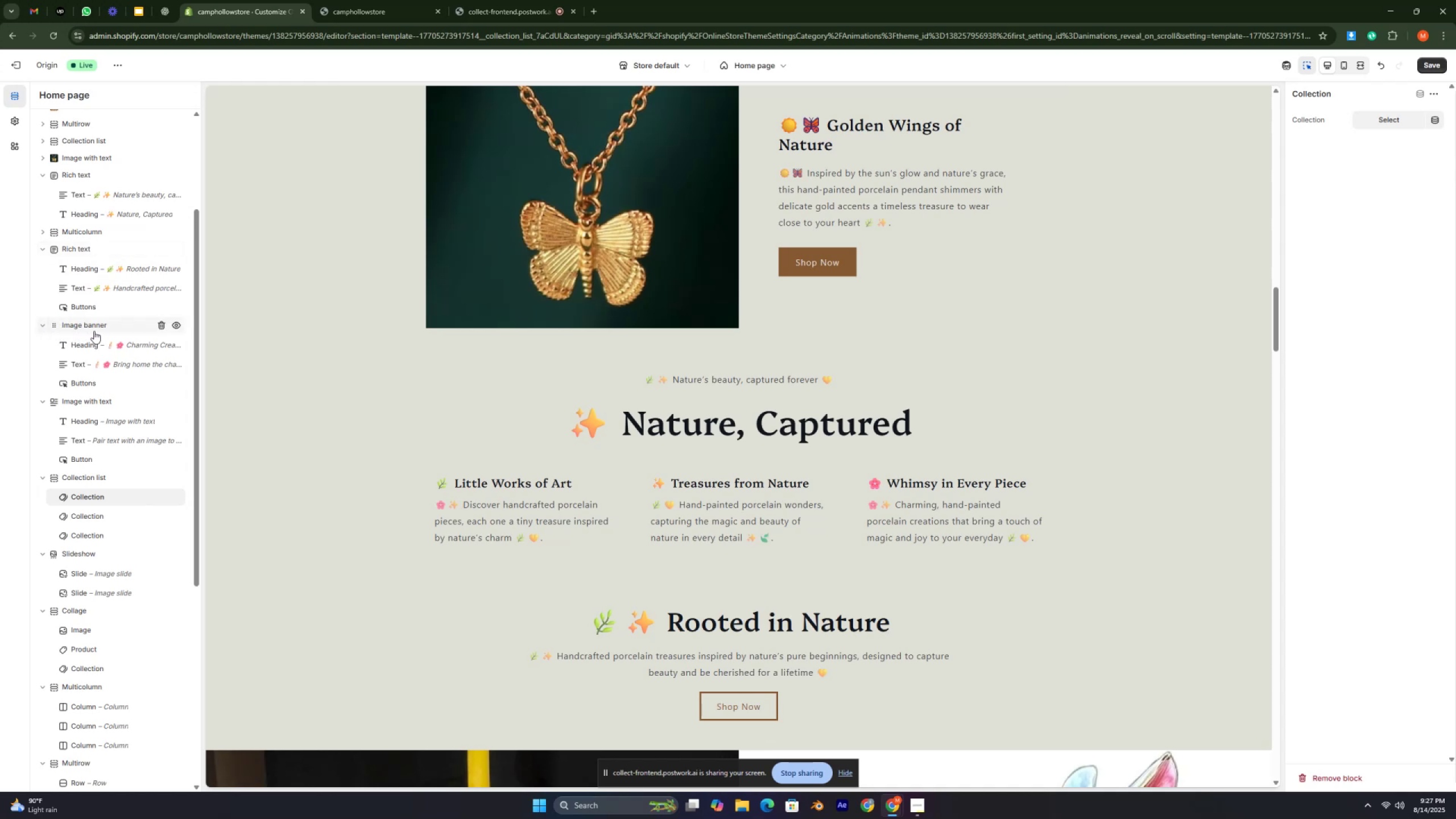 
key(Control+ControlLeft)
 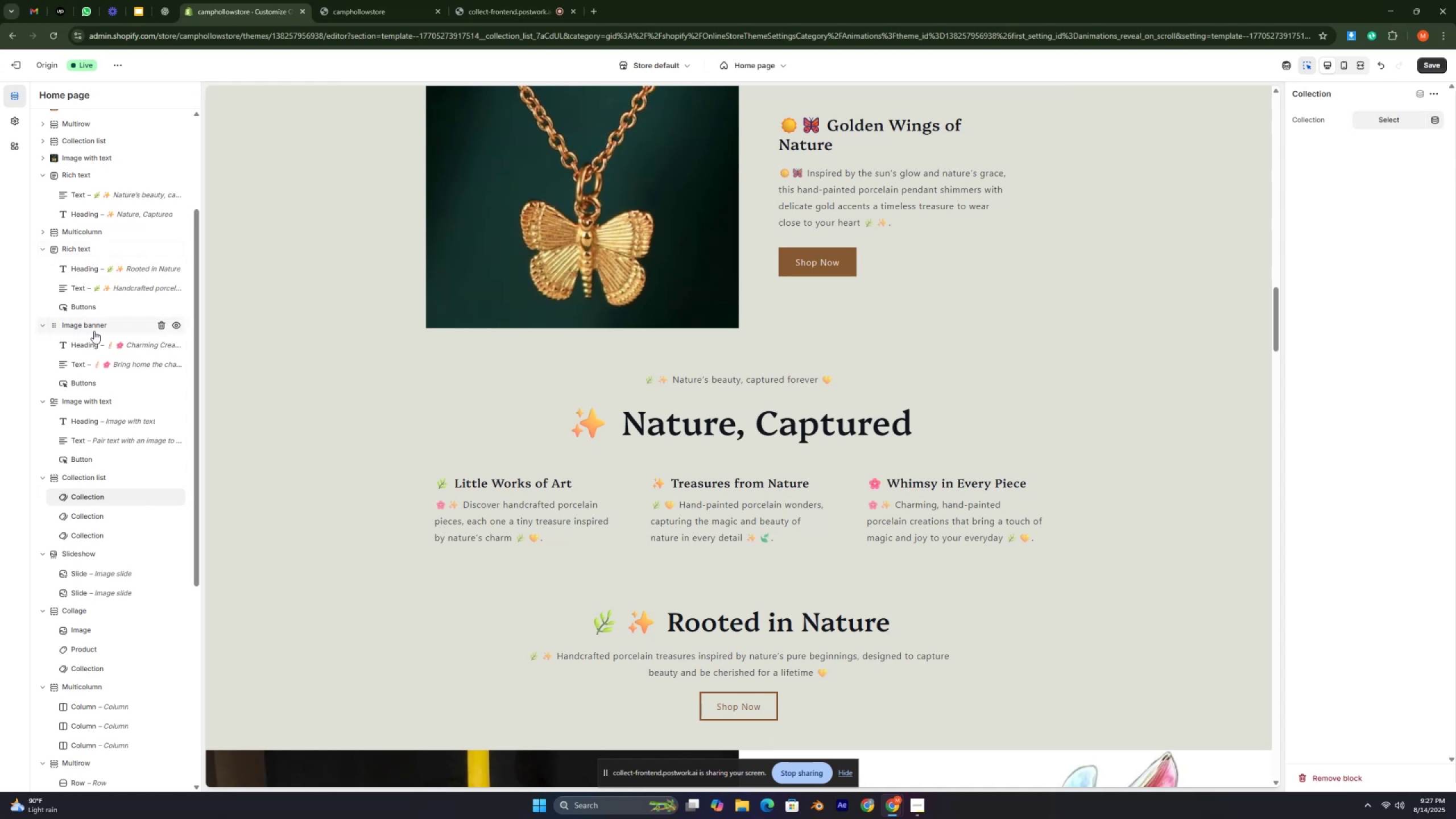 
key(Control+ControlLeft)
 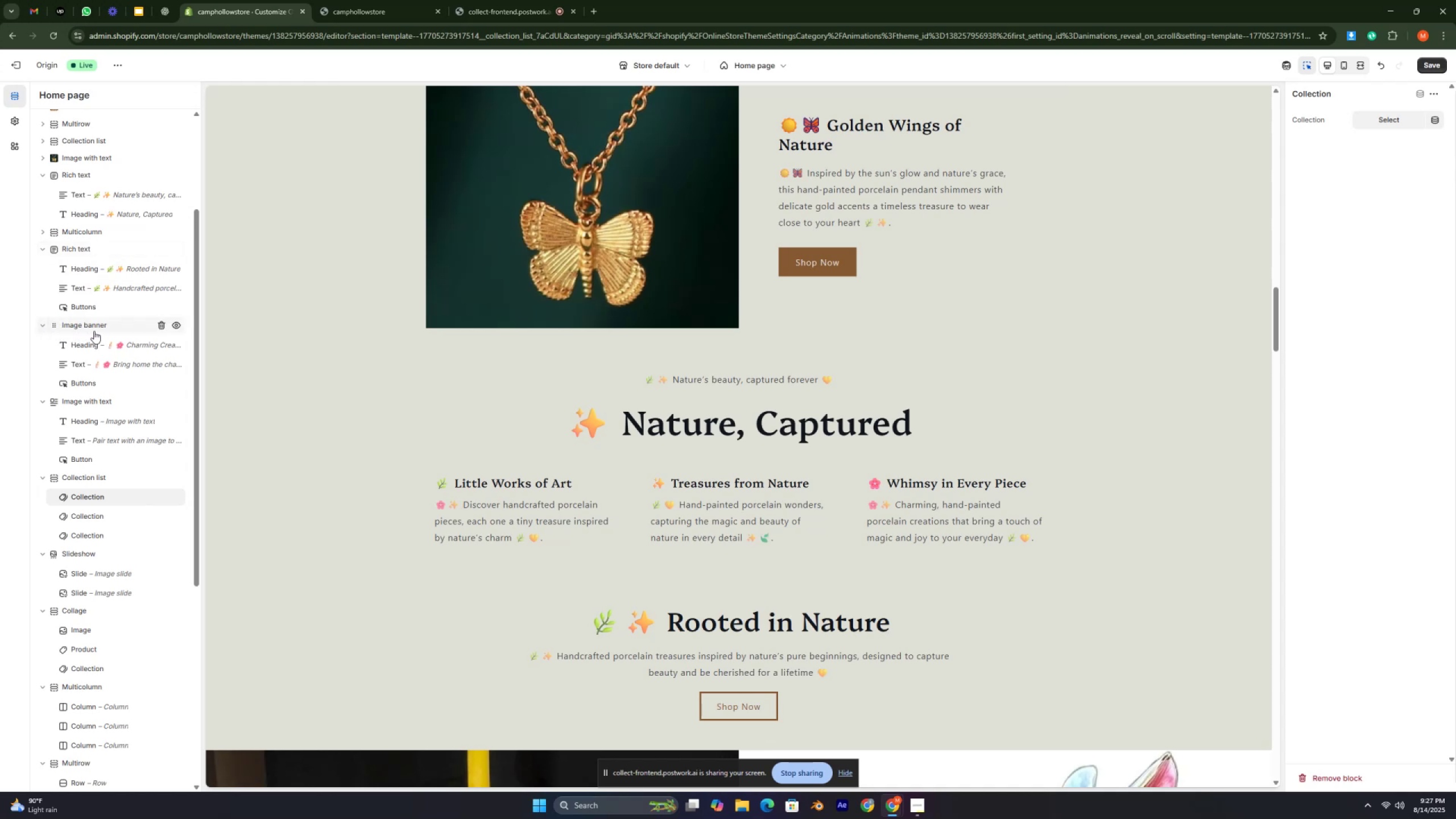 
key(Control+ControlLeft)
 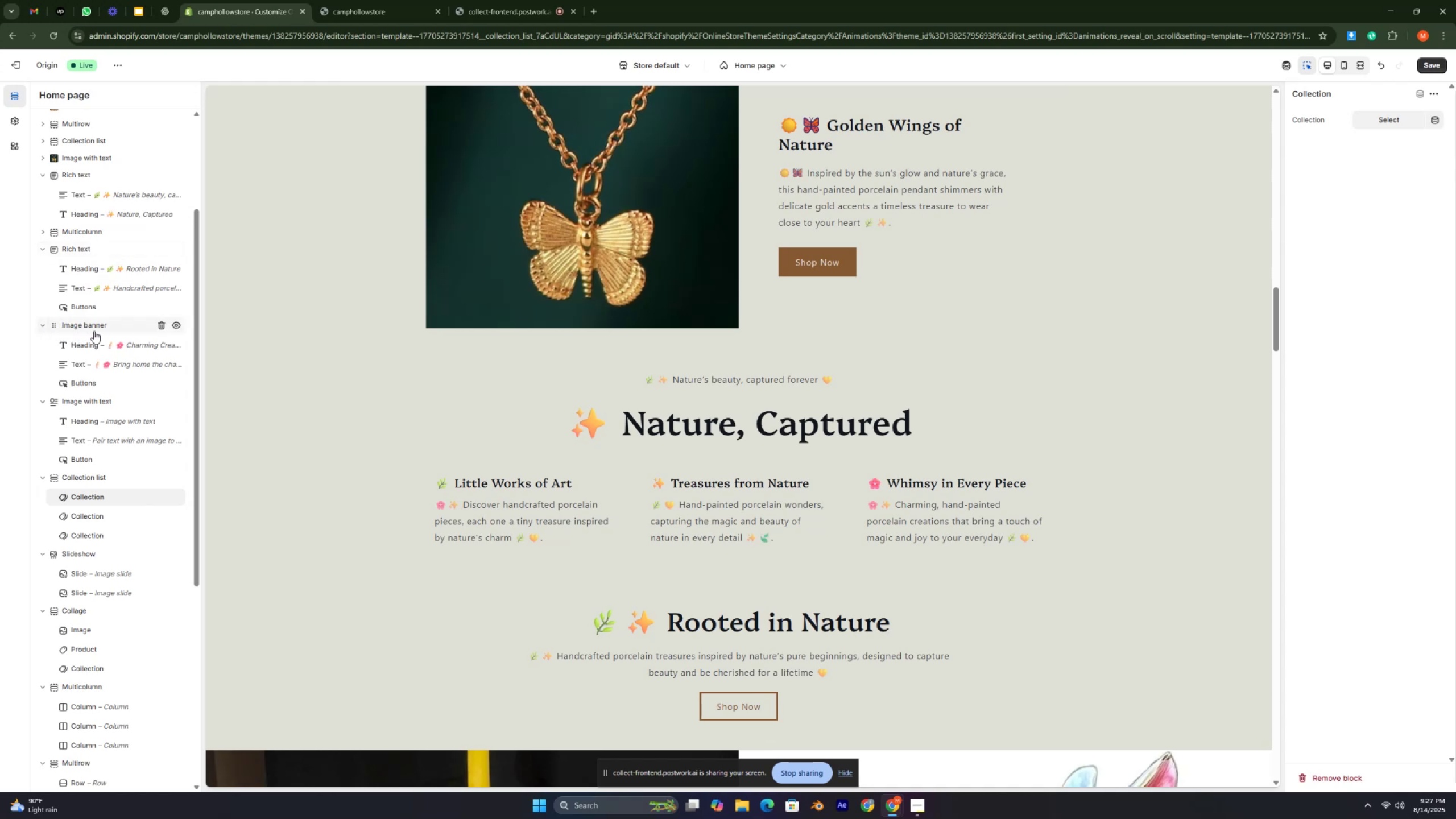 
key(Control+ControlLeft)
 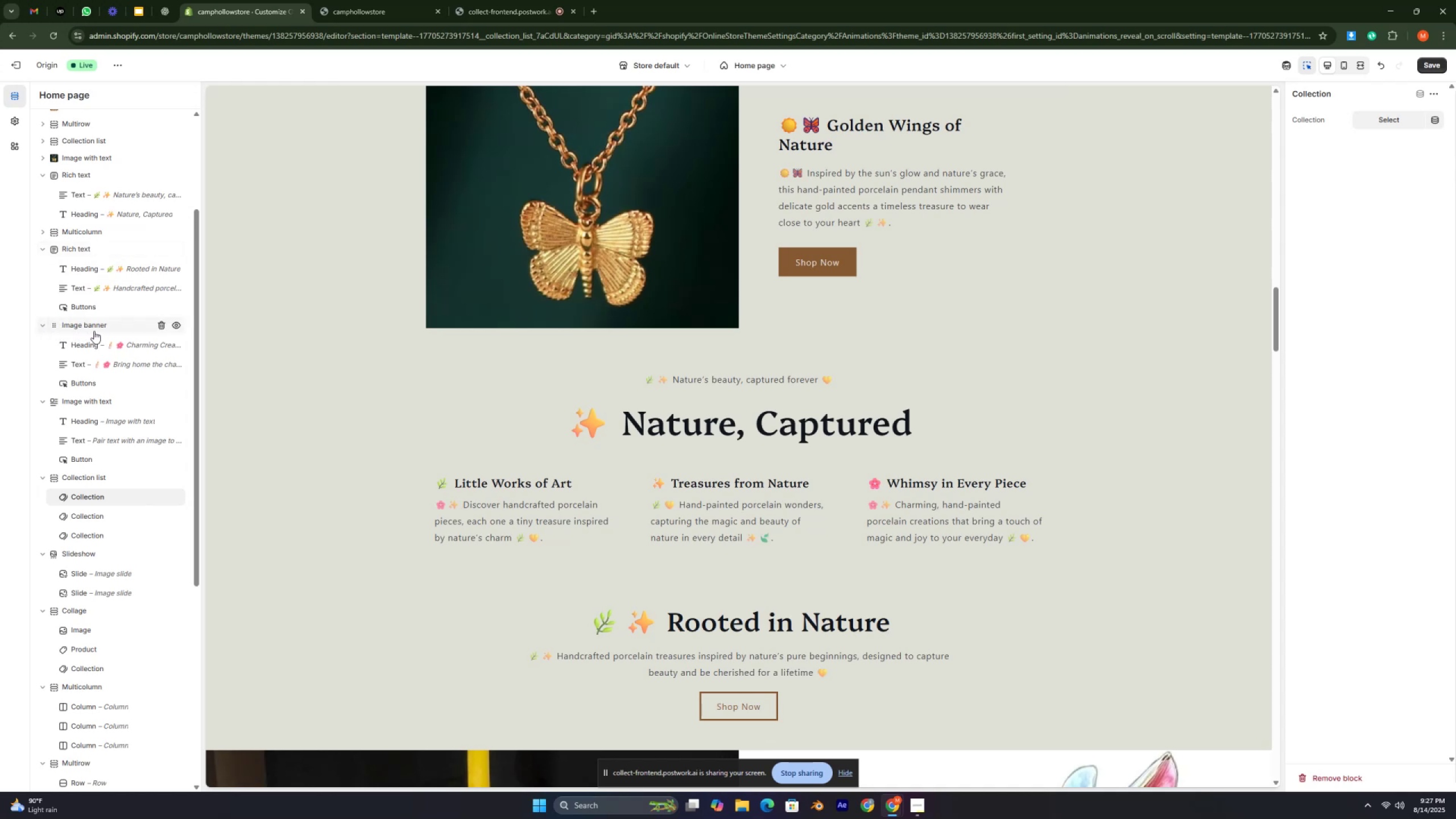 
key(Control+ControlLeft)
 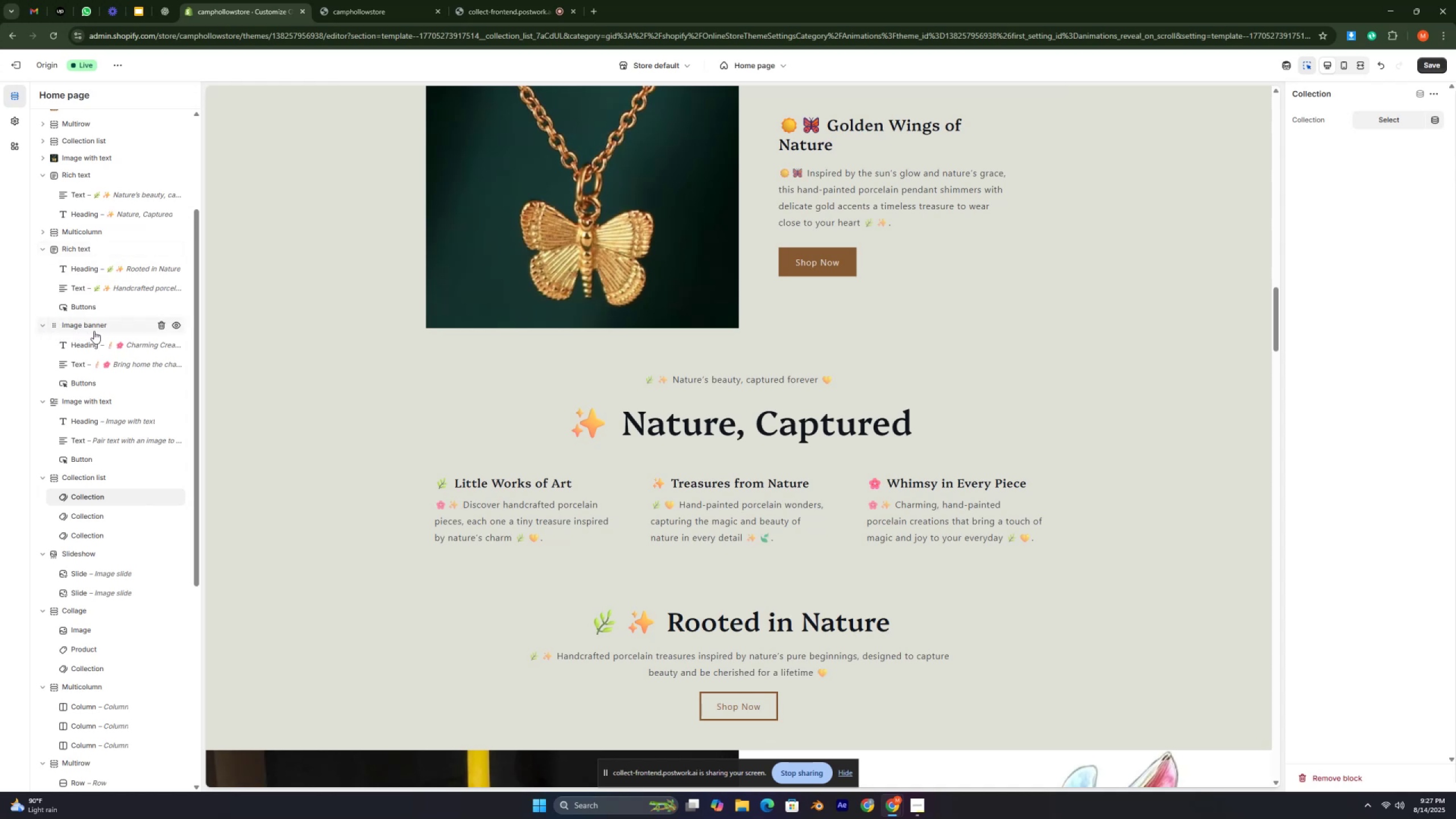 
key(Control+ControlLeft)
 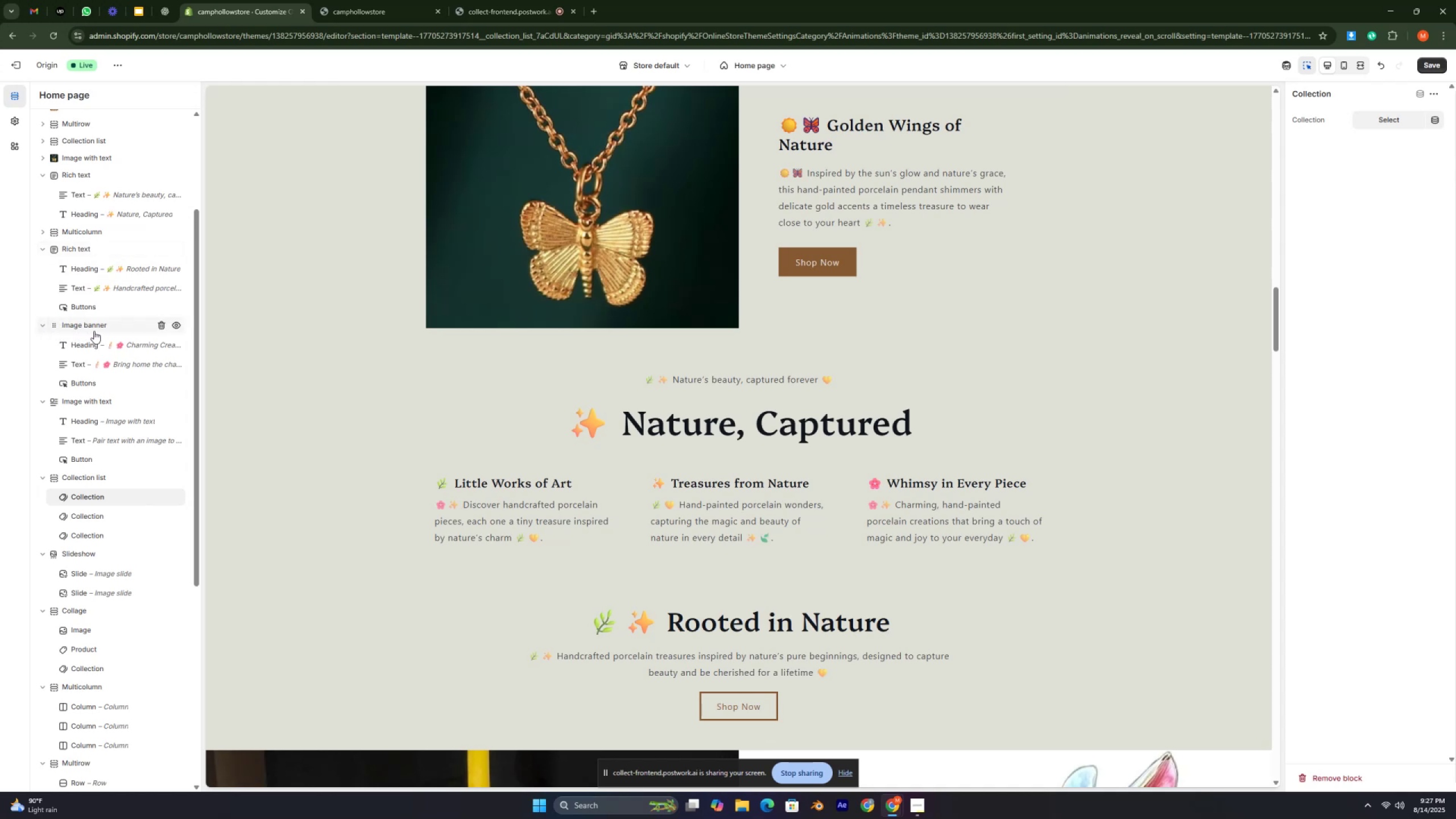 
key(Control+ControlLeft)
 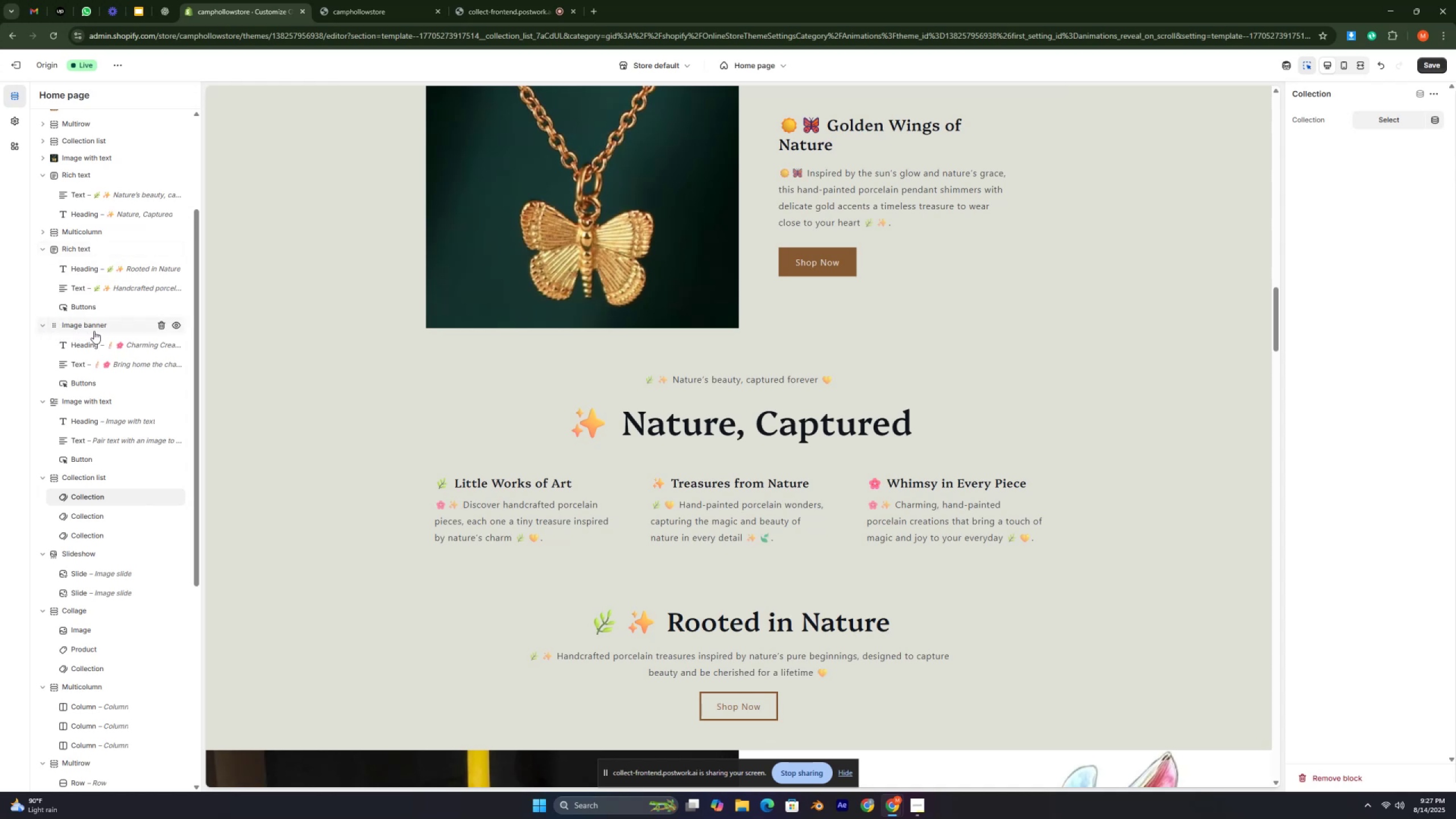 
key(Control+ControlLeft)
 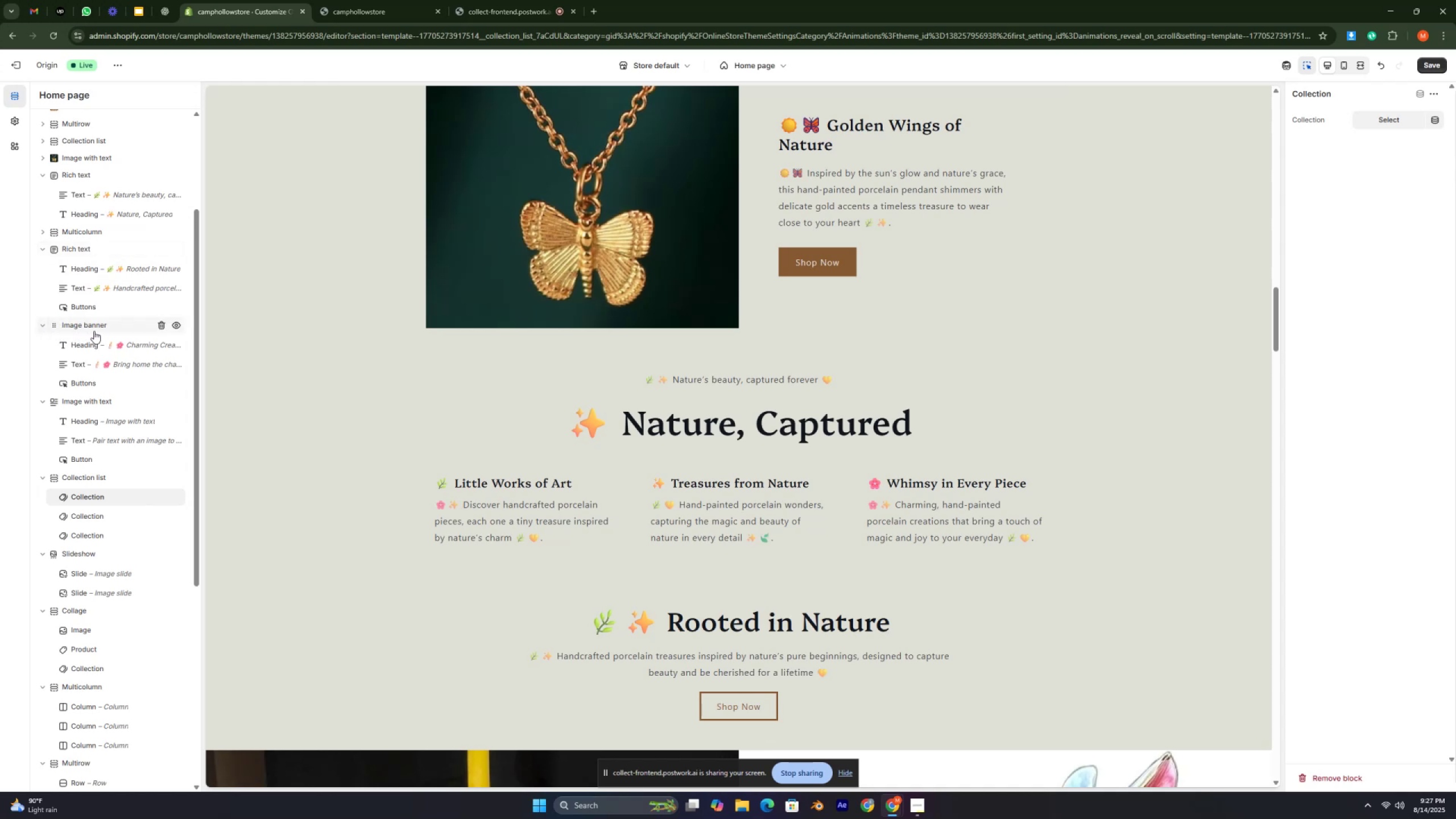 
key(Control+ControlLeft)
 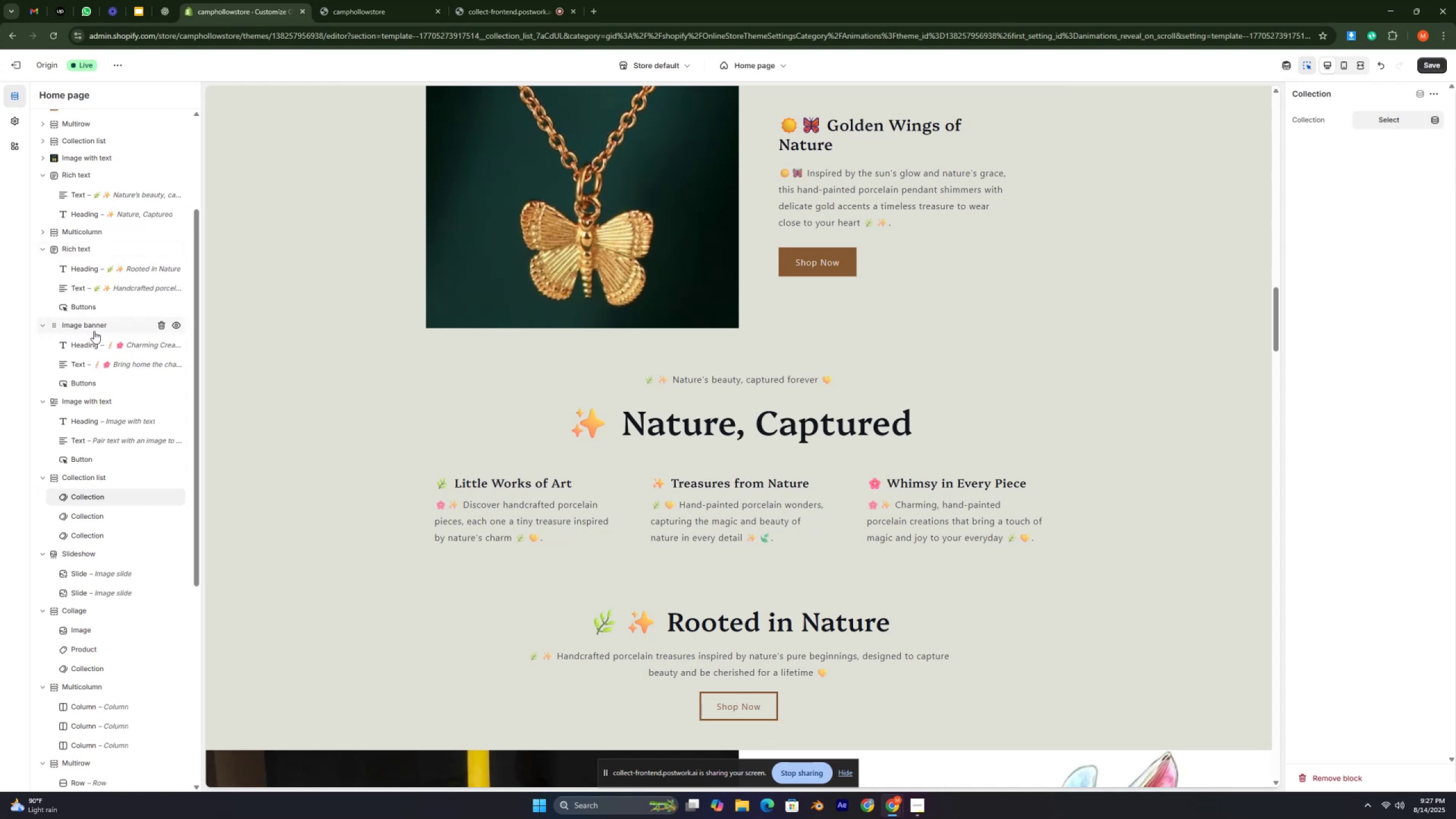 
key(Control+ControlLeft)
 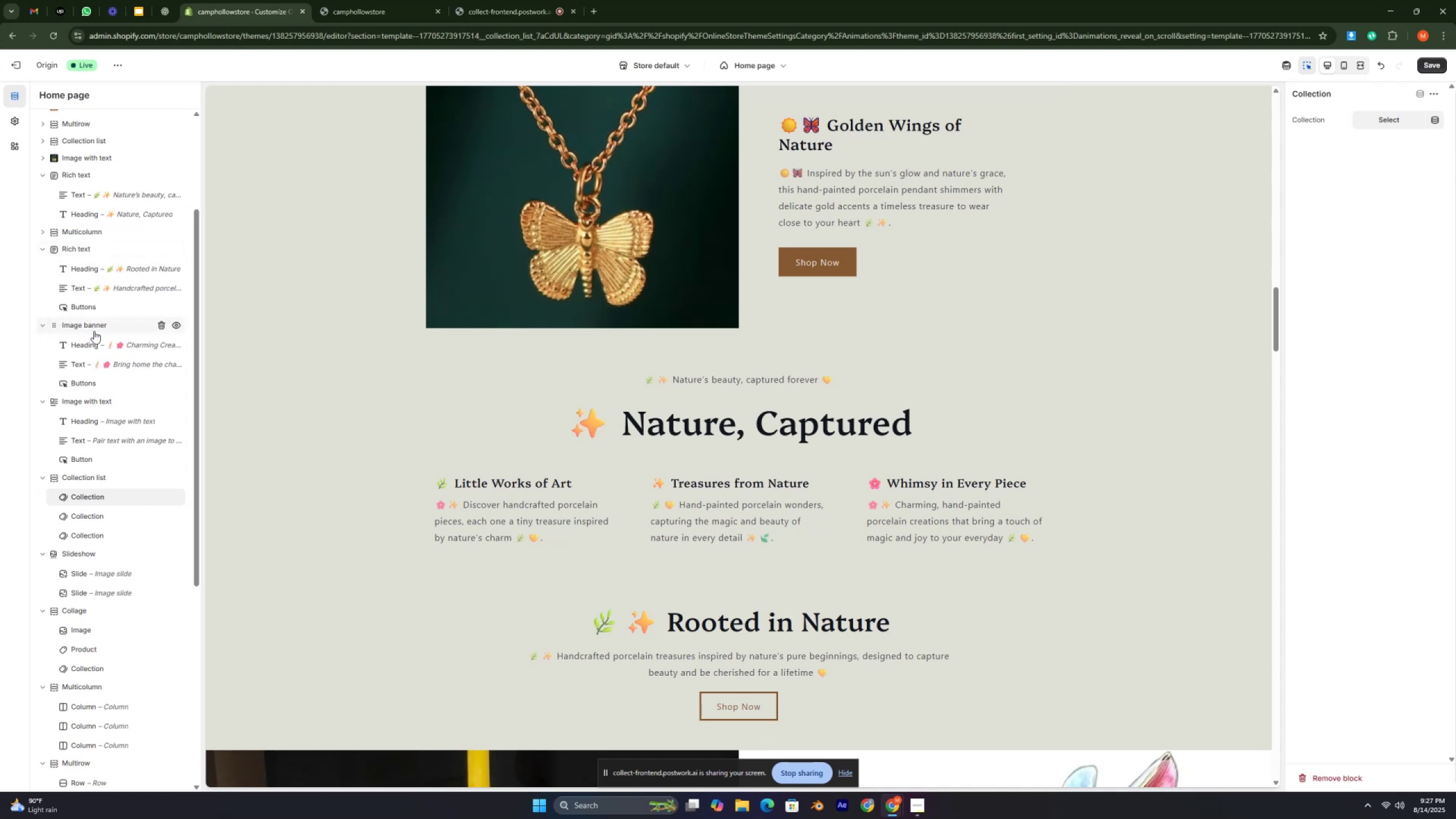 
key(Control+ControlLeft)
 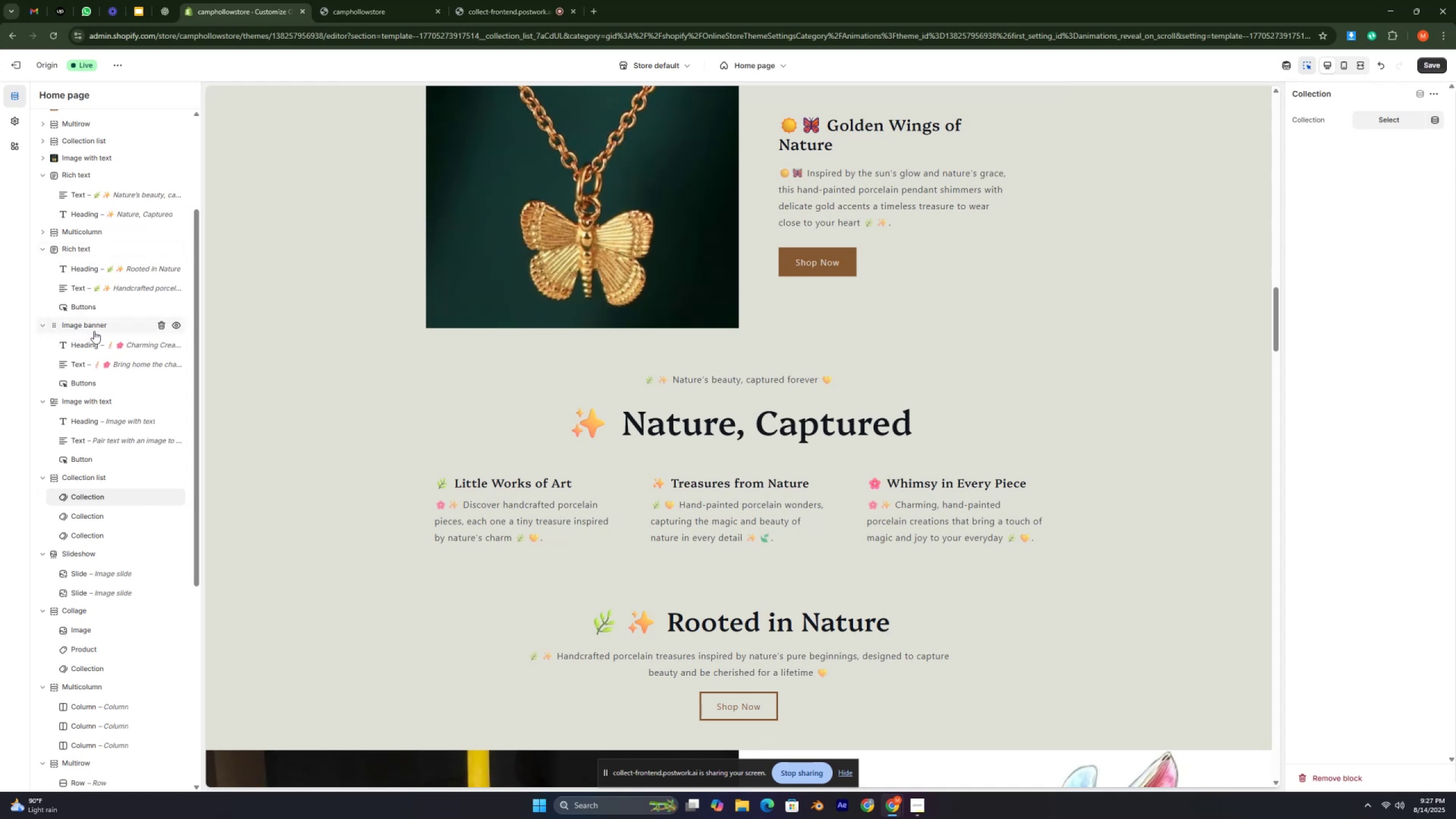 
key(Control+ControlLeft)
 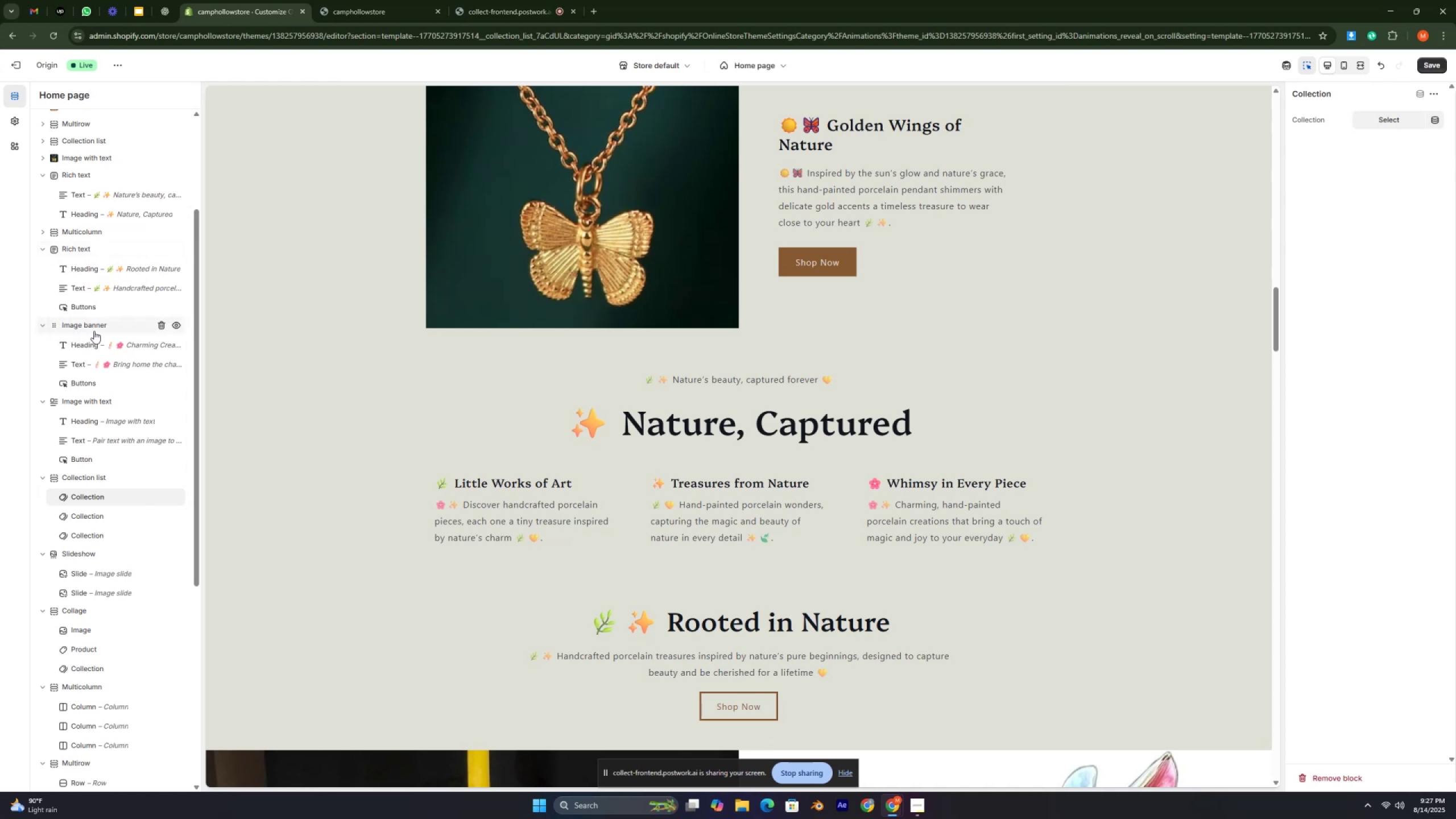 
key(Control+ControlLeft)
 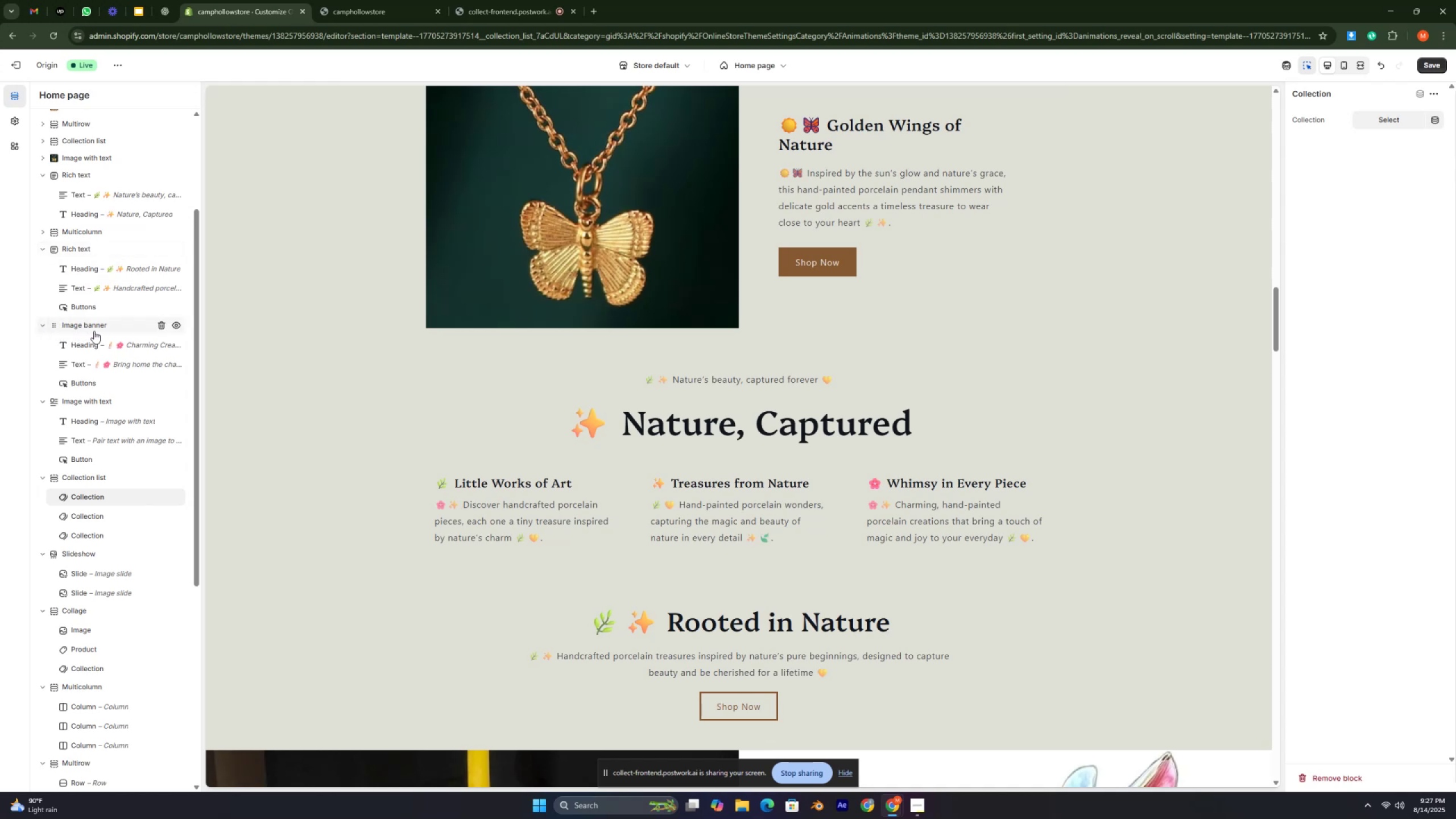 
key(Control+ControlLeft)
 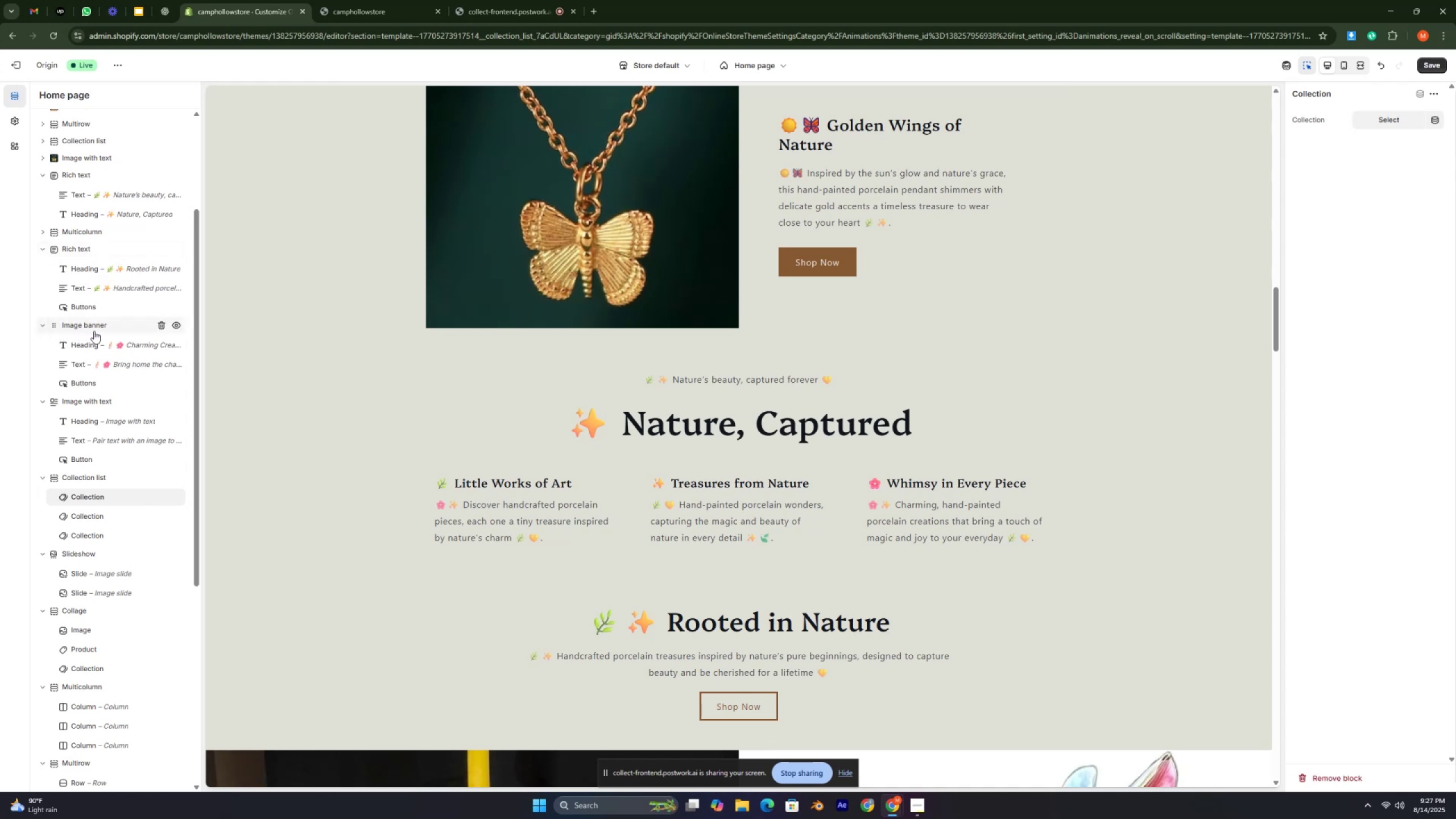 
key(Control+ControlLeft)
 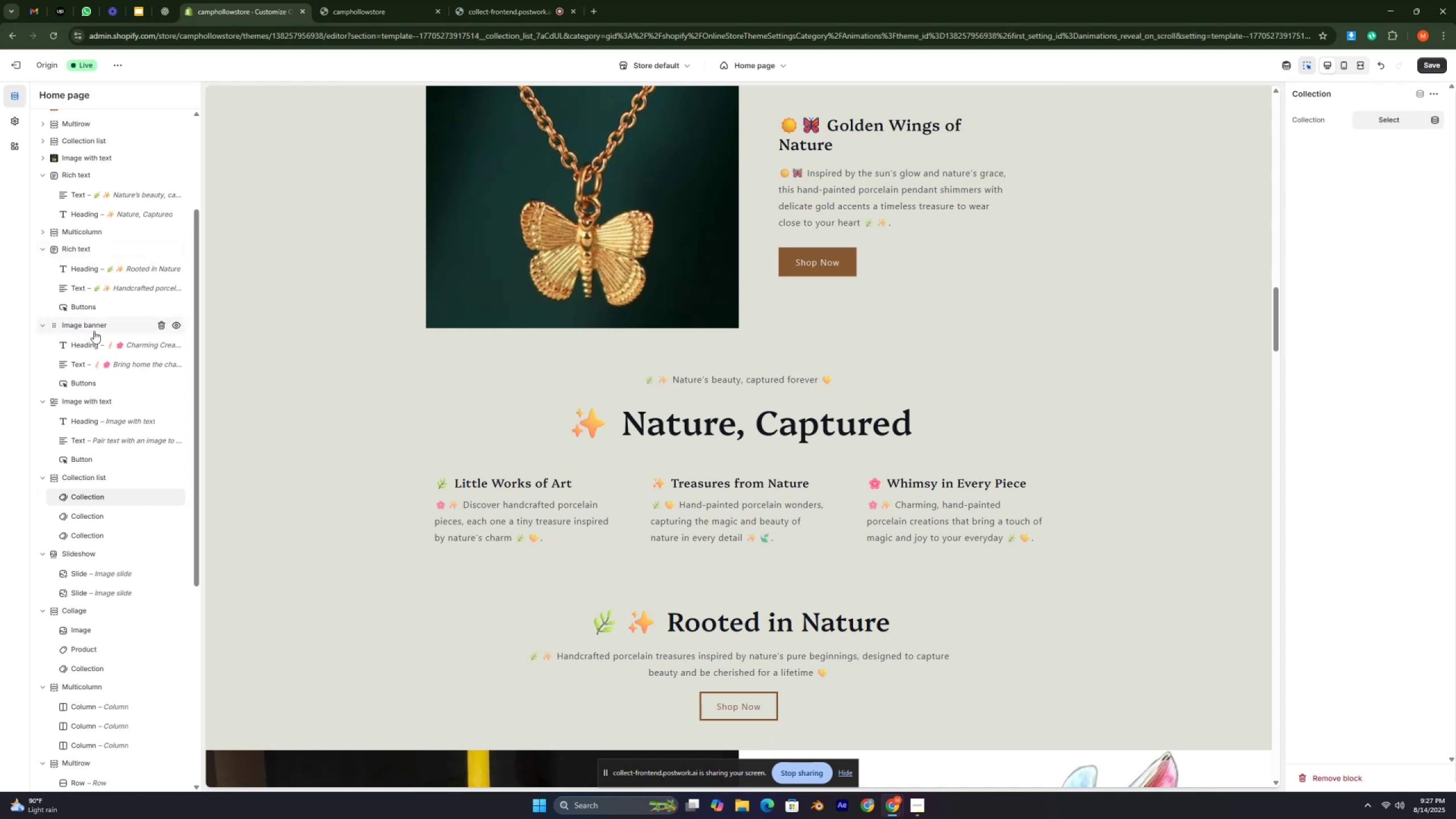 
key(Control+ControlLeft)
 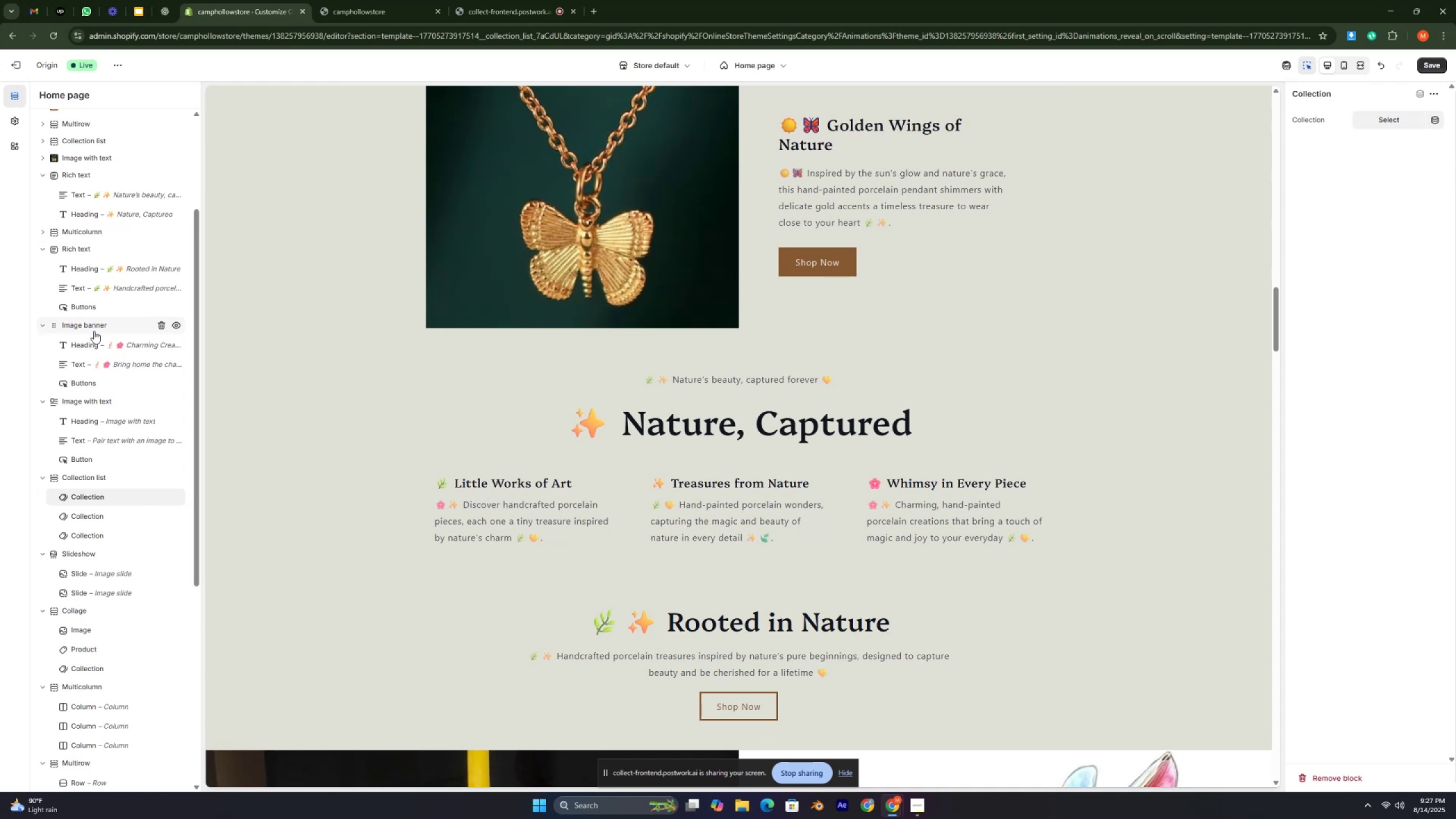 
wait(15.55)
 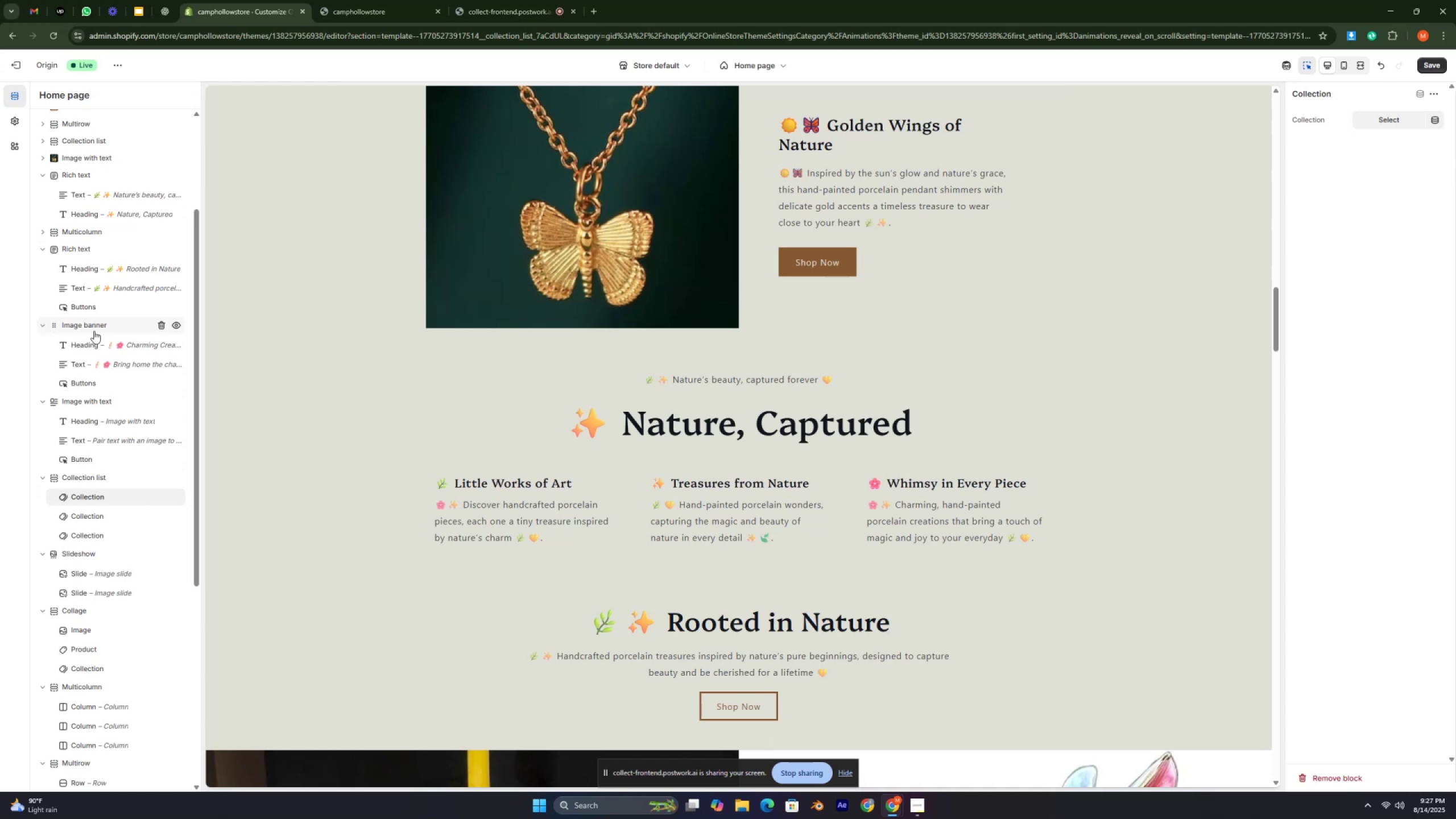 
key(Control+ControlLeft)
 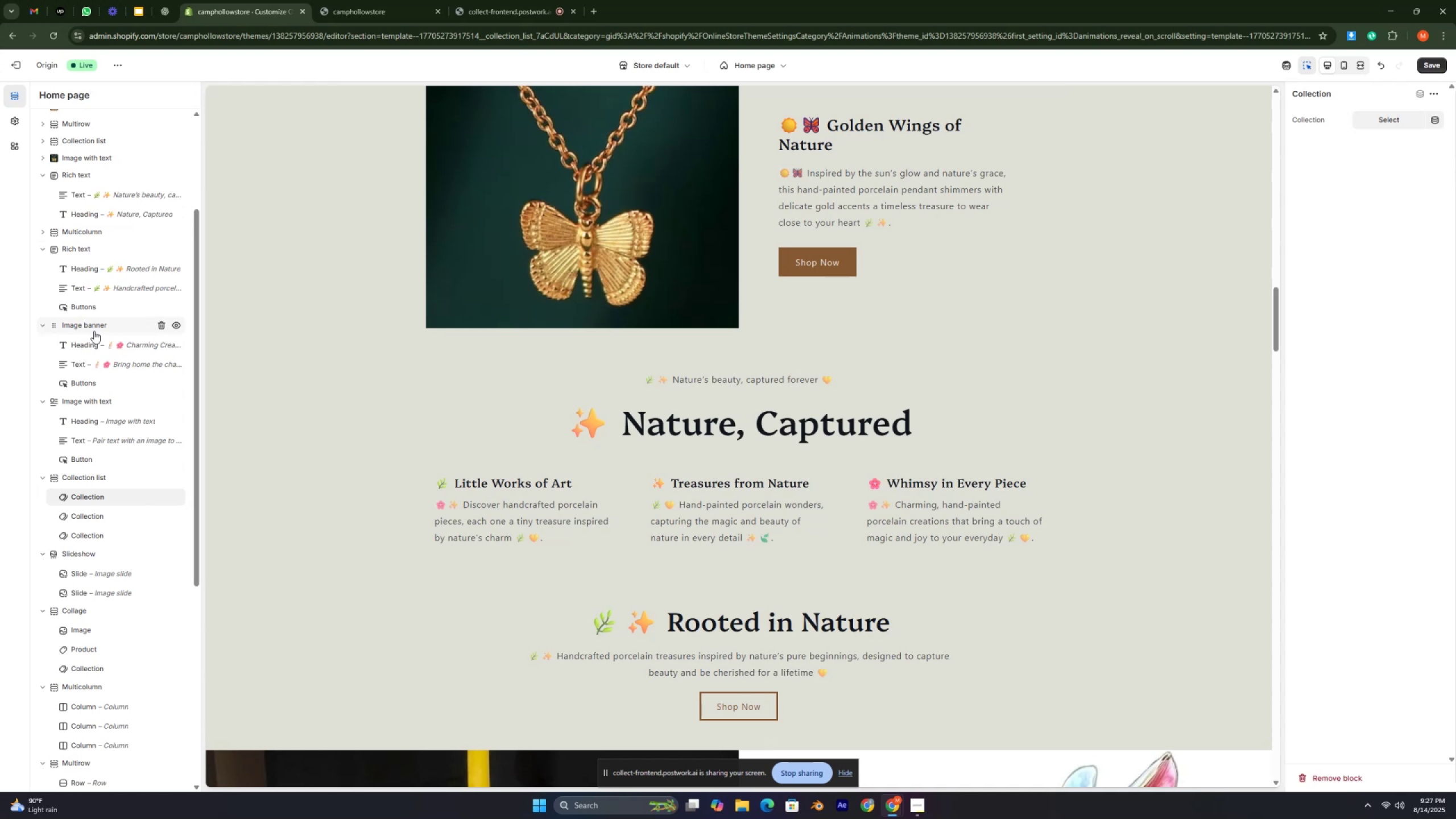 
key(Control+ControlLeft)
 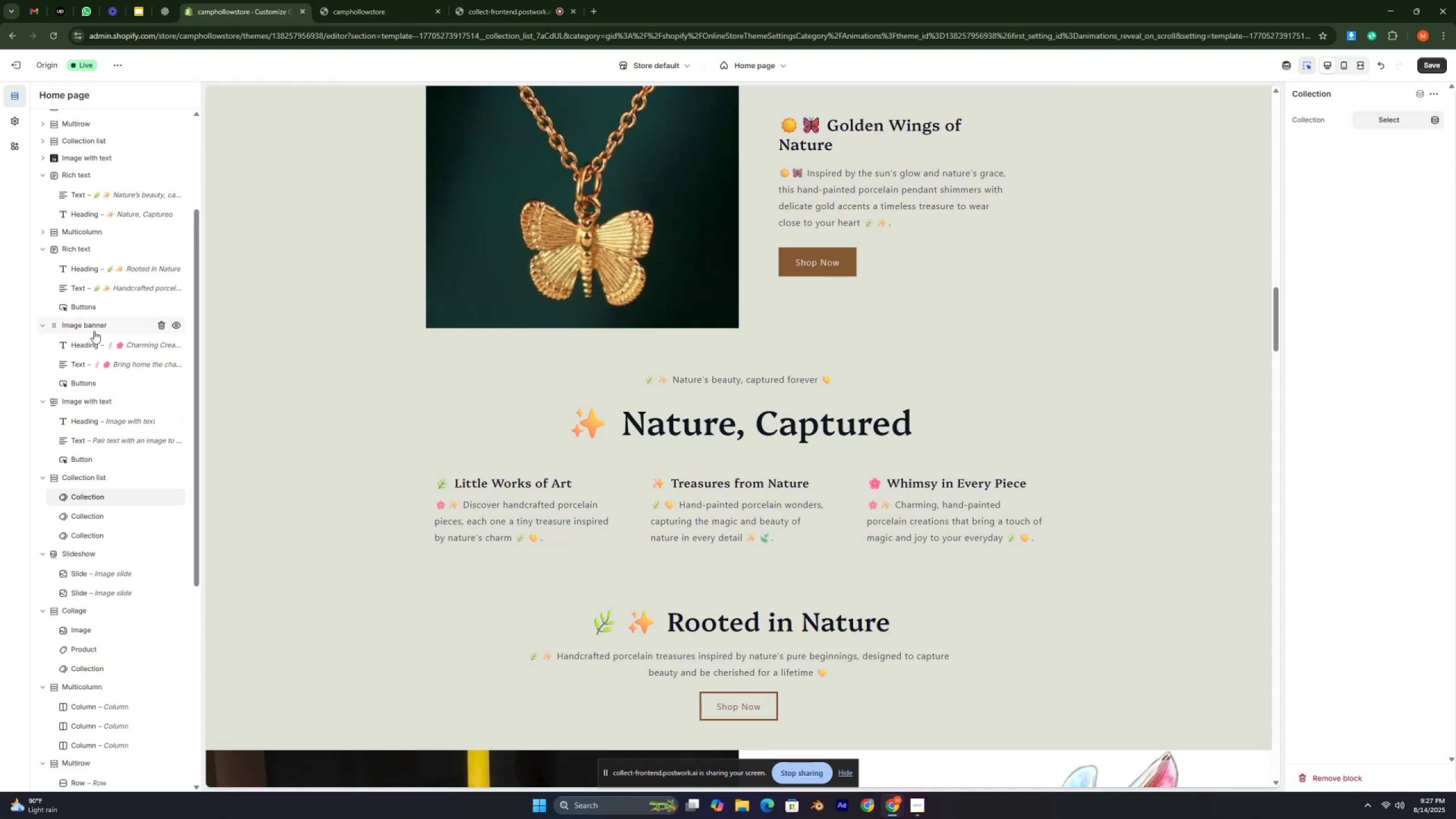 
key(Control+ControlLeft)
 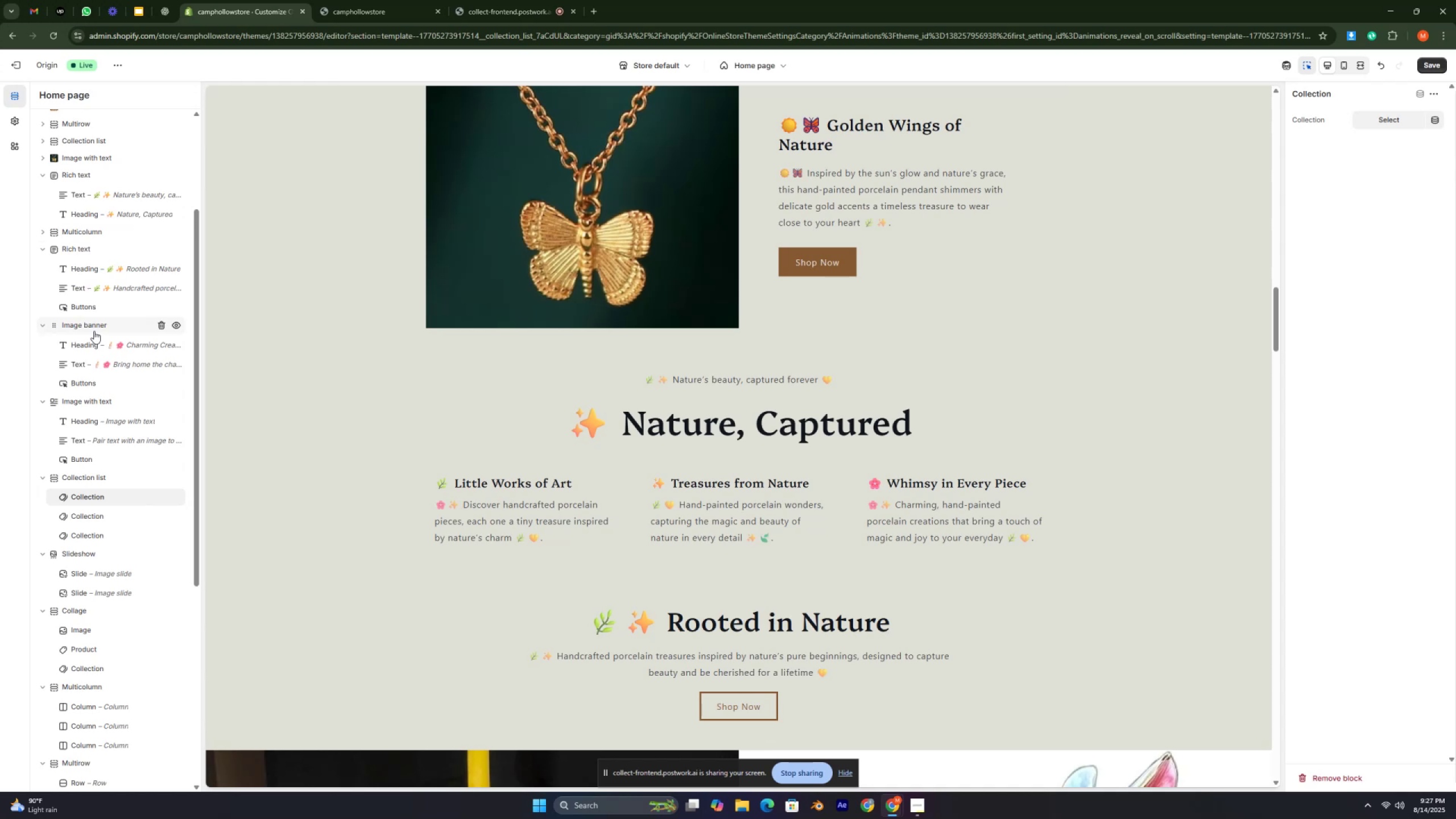 
key(Control+ControlLeft)
 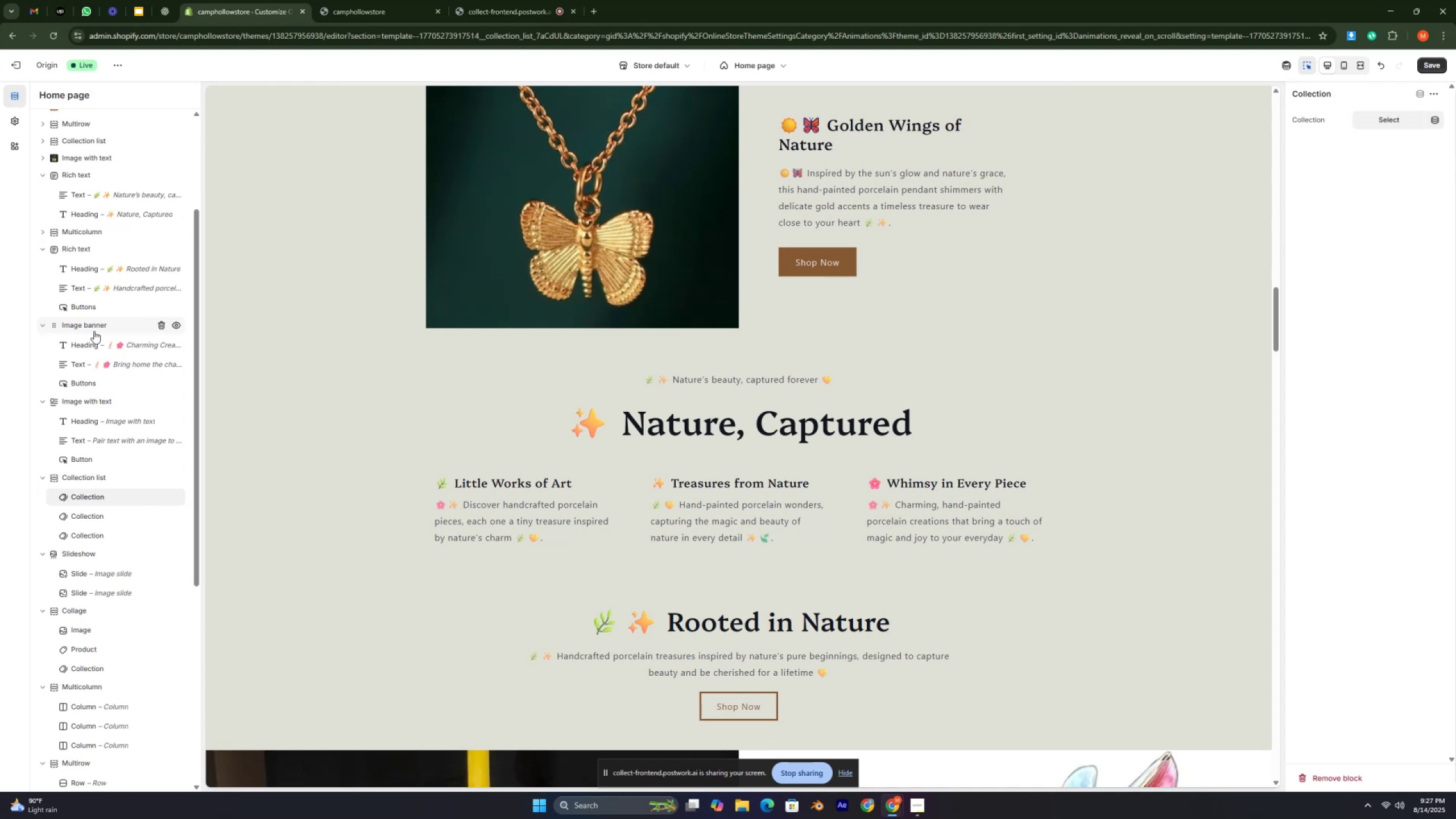 
key(Control+ControlLeft)
 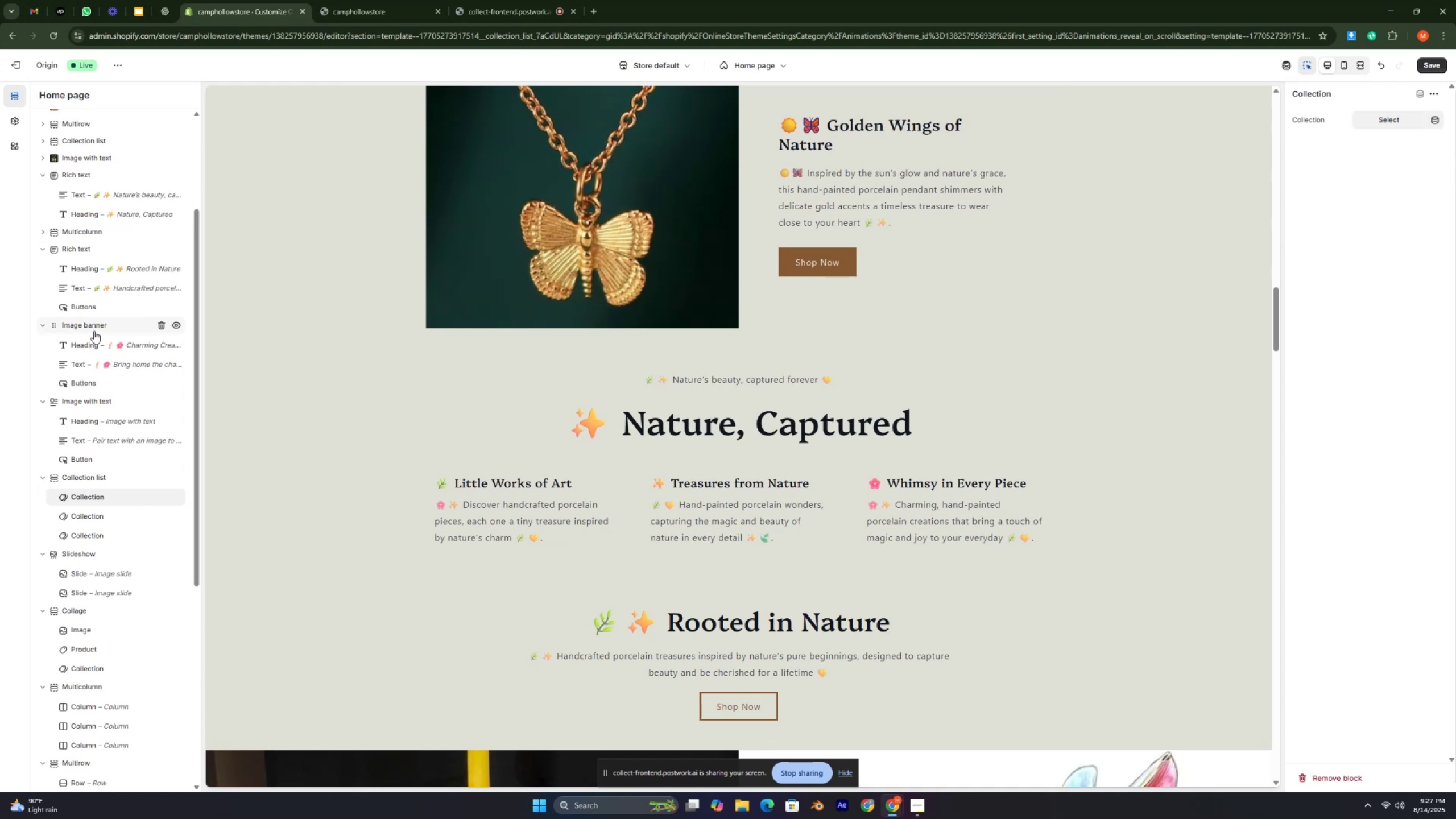 
key(Control+ControlLeft)
 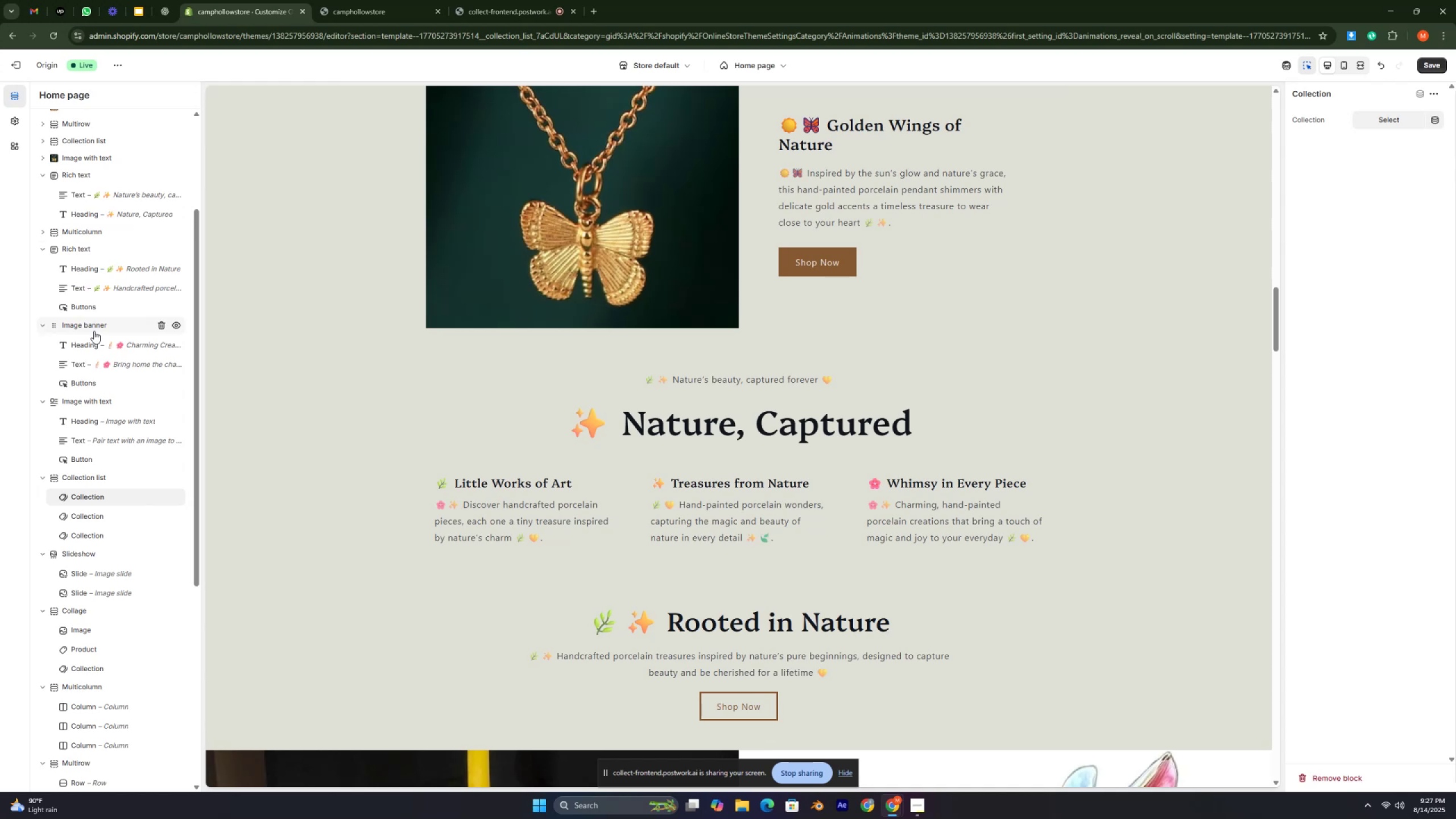 
key(Control+ControlLeft)
 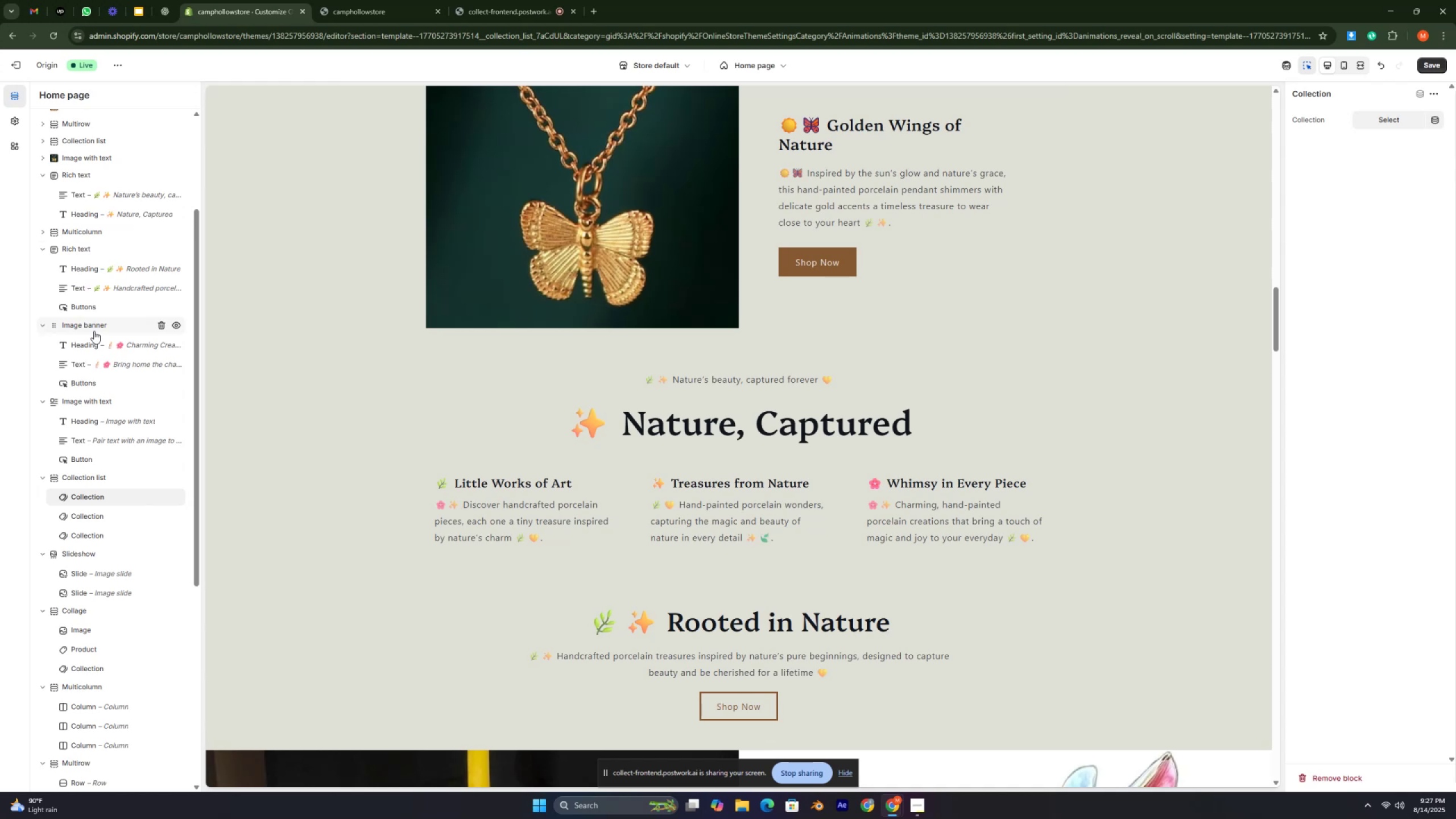 
key(Control+ControlLeft)
 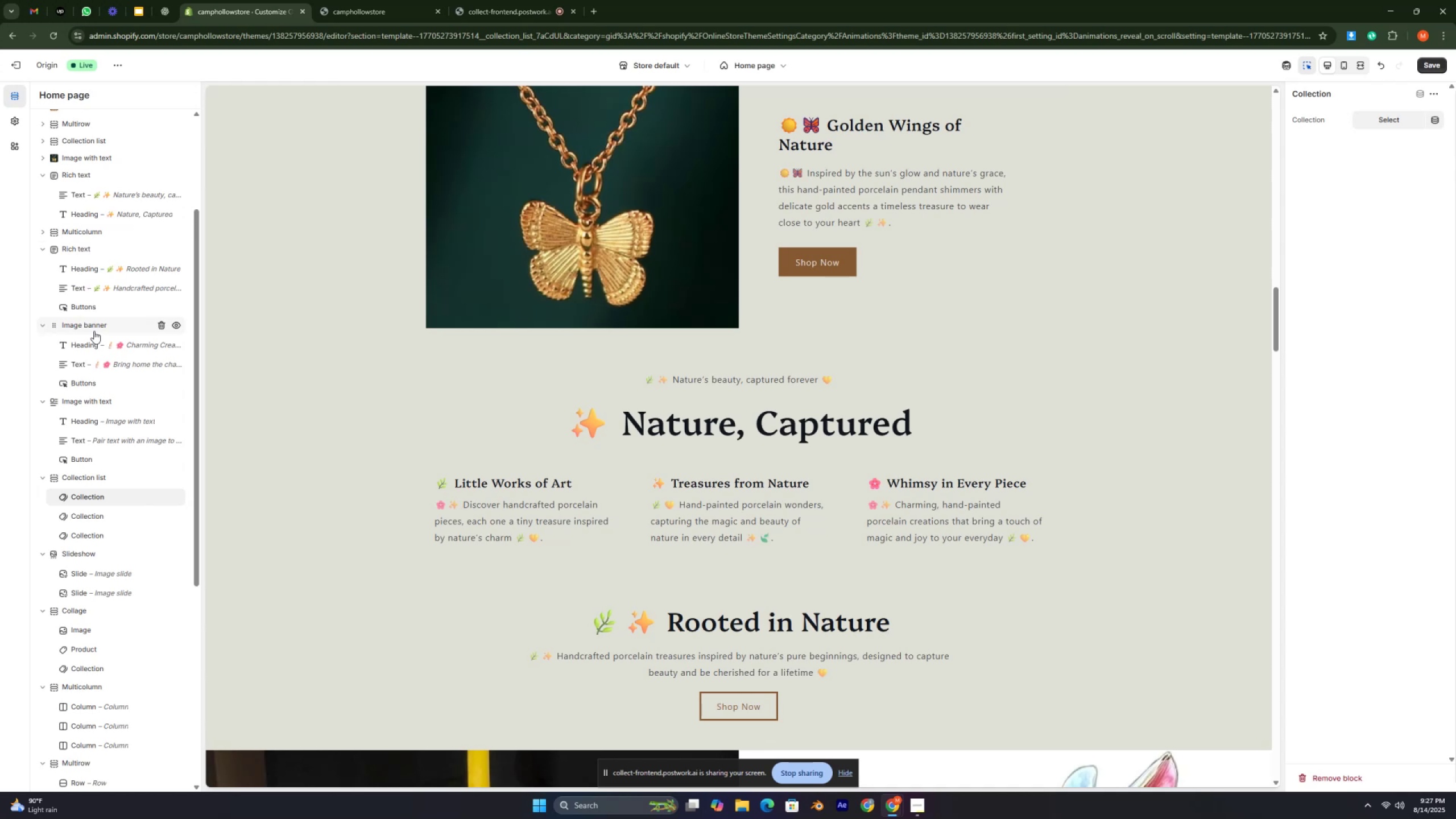 
key(Control+ControlLeft)
 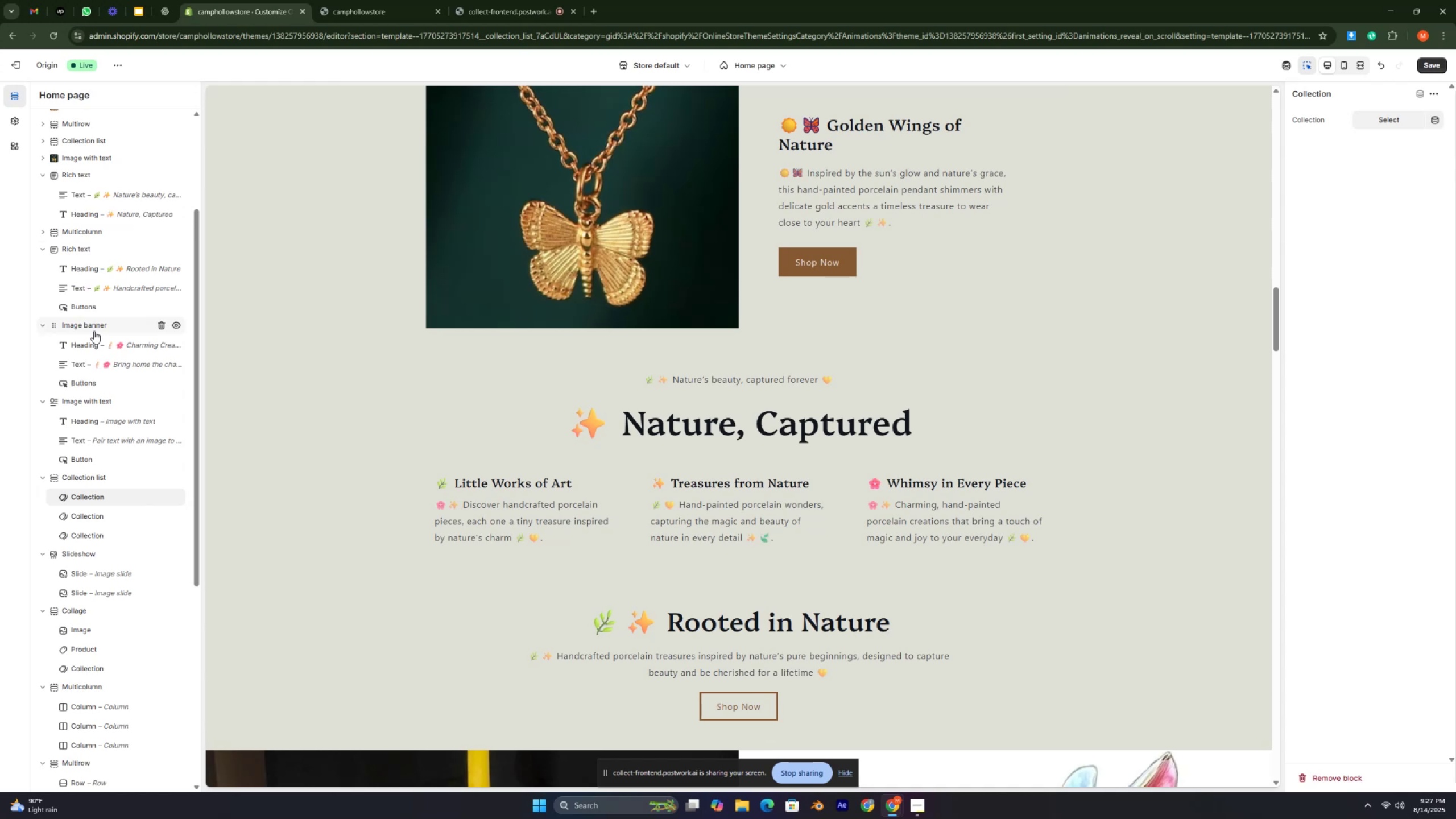 
key(Control+ControlLeft)
 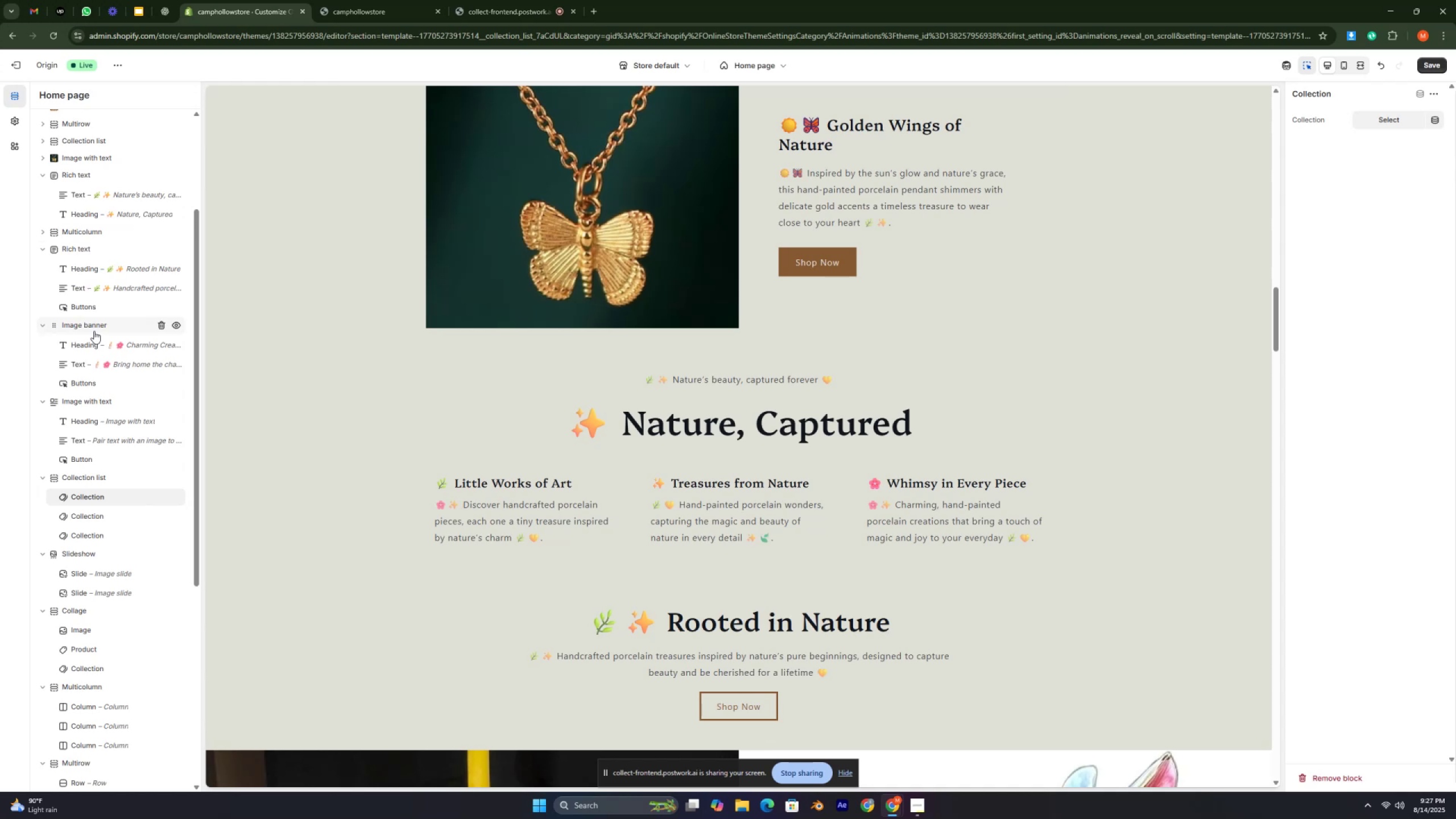 
key(Control+ControlLeft)
 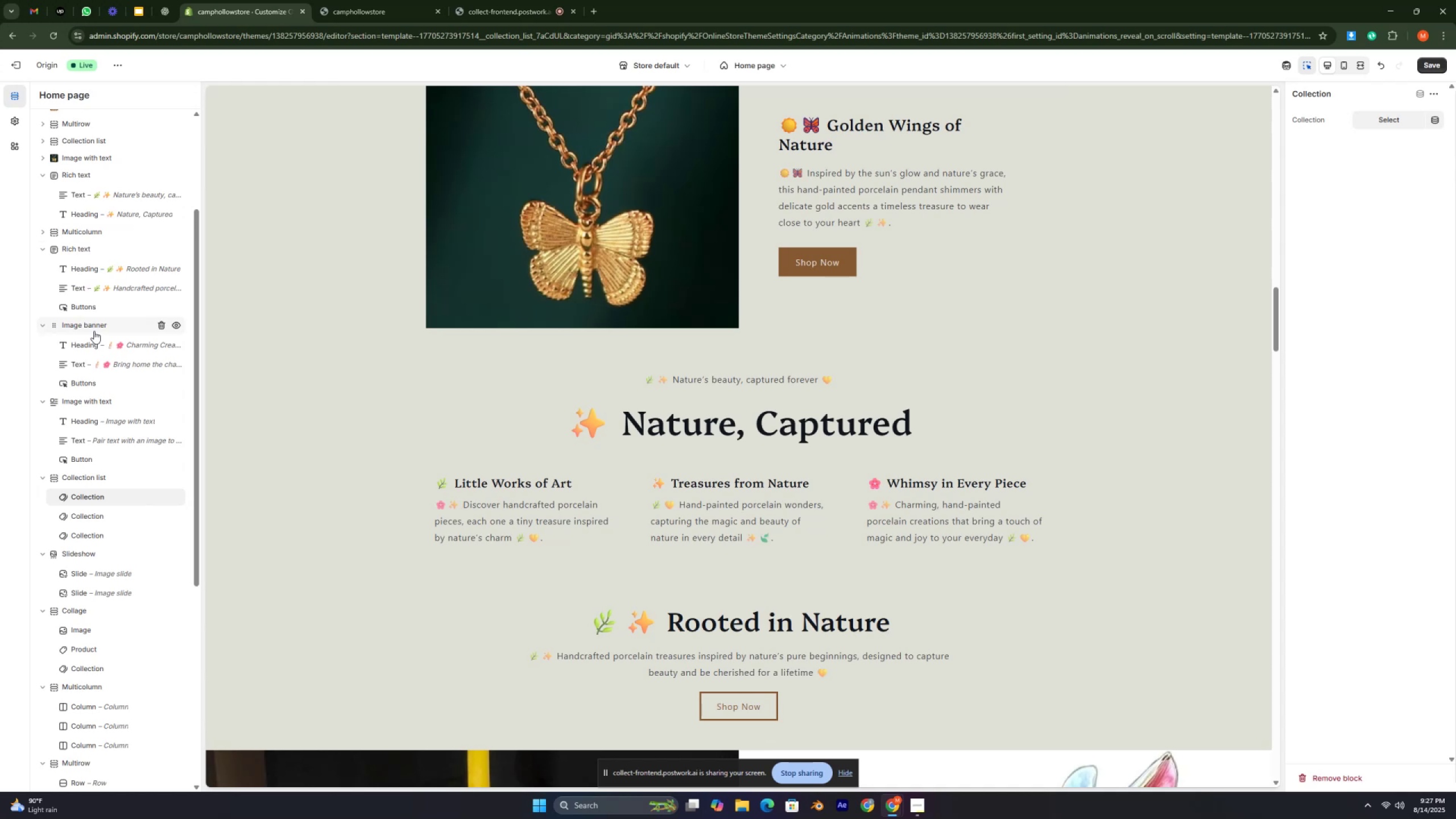 
key(Control+ControlLeft)
 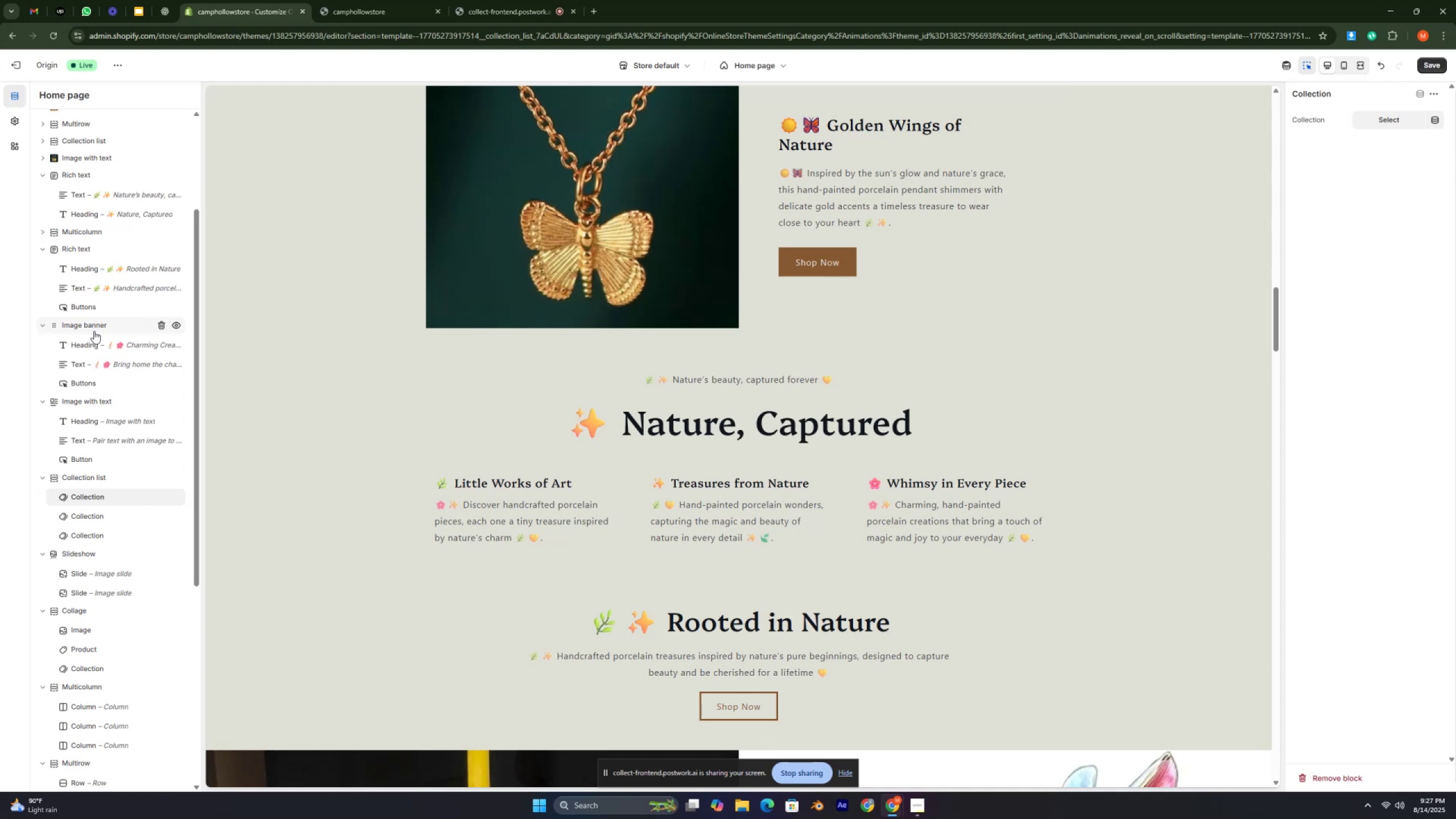 
key(Control+ControlLeft)
 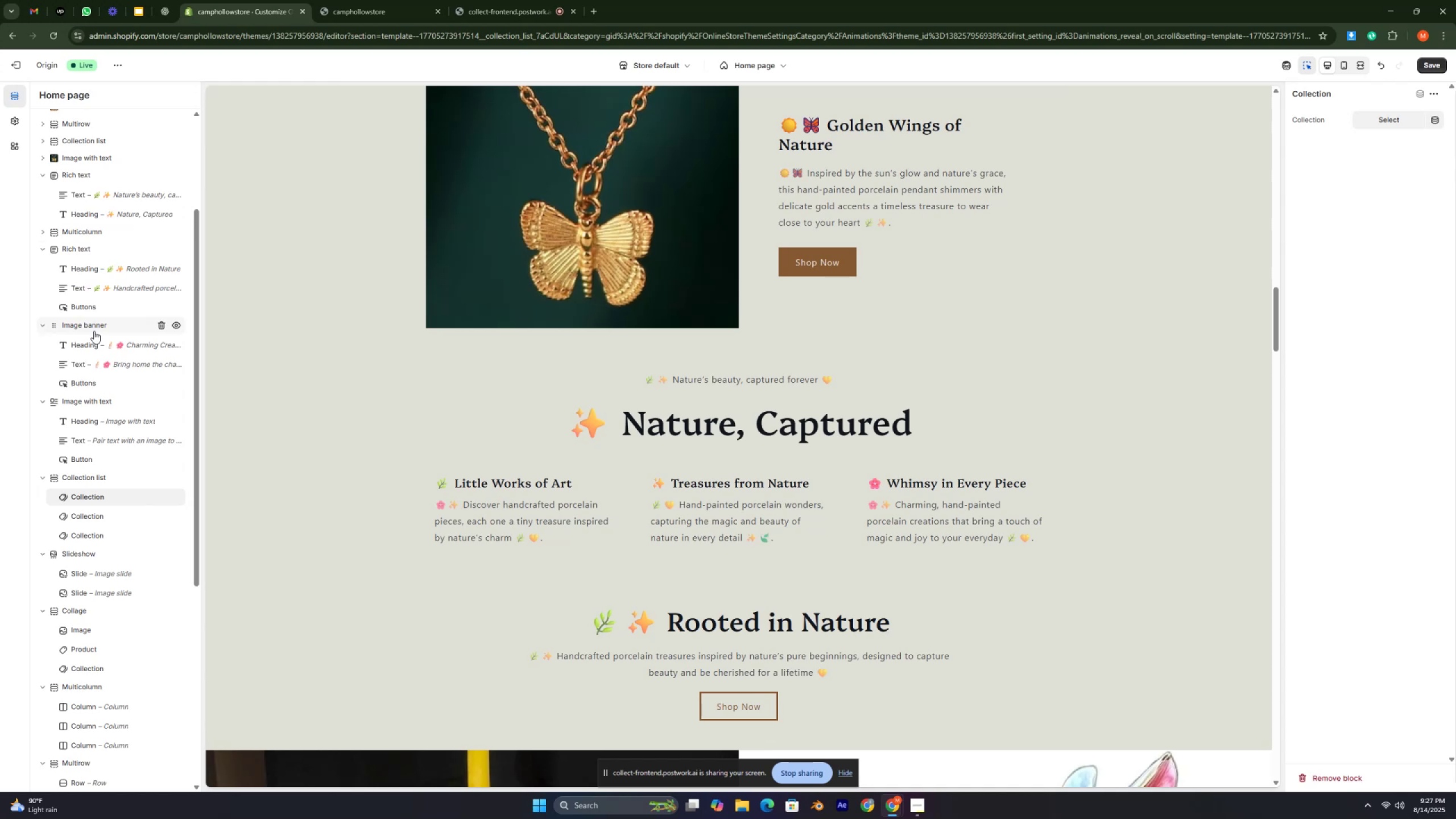 
key(Control+ControlLeft)
 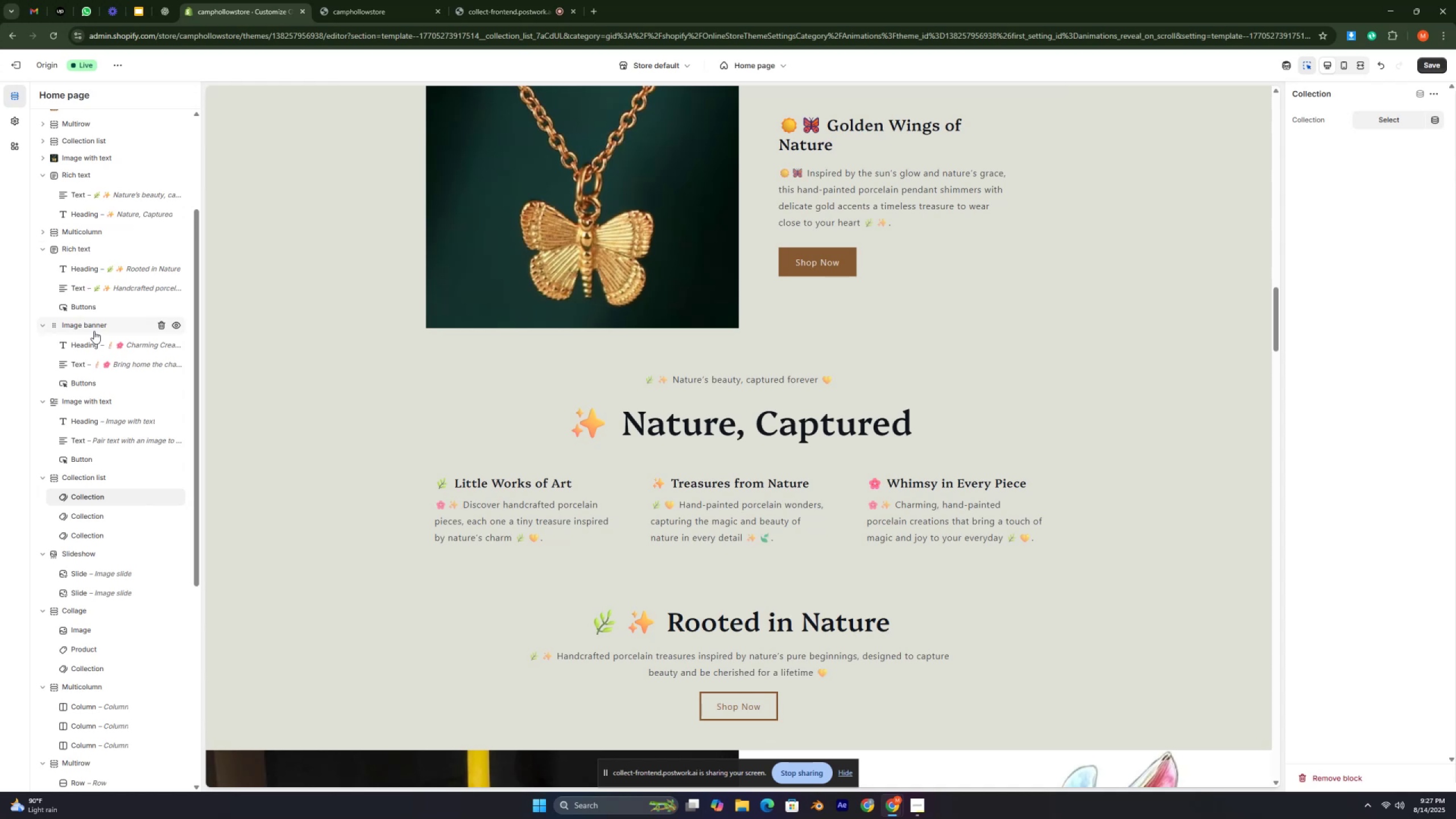 
key(Control+ControlLeft)
 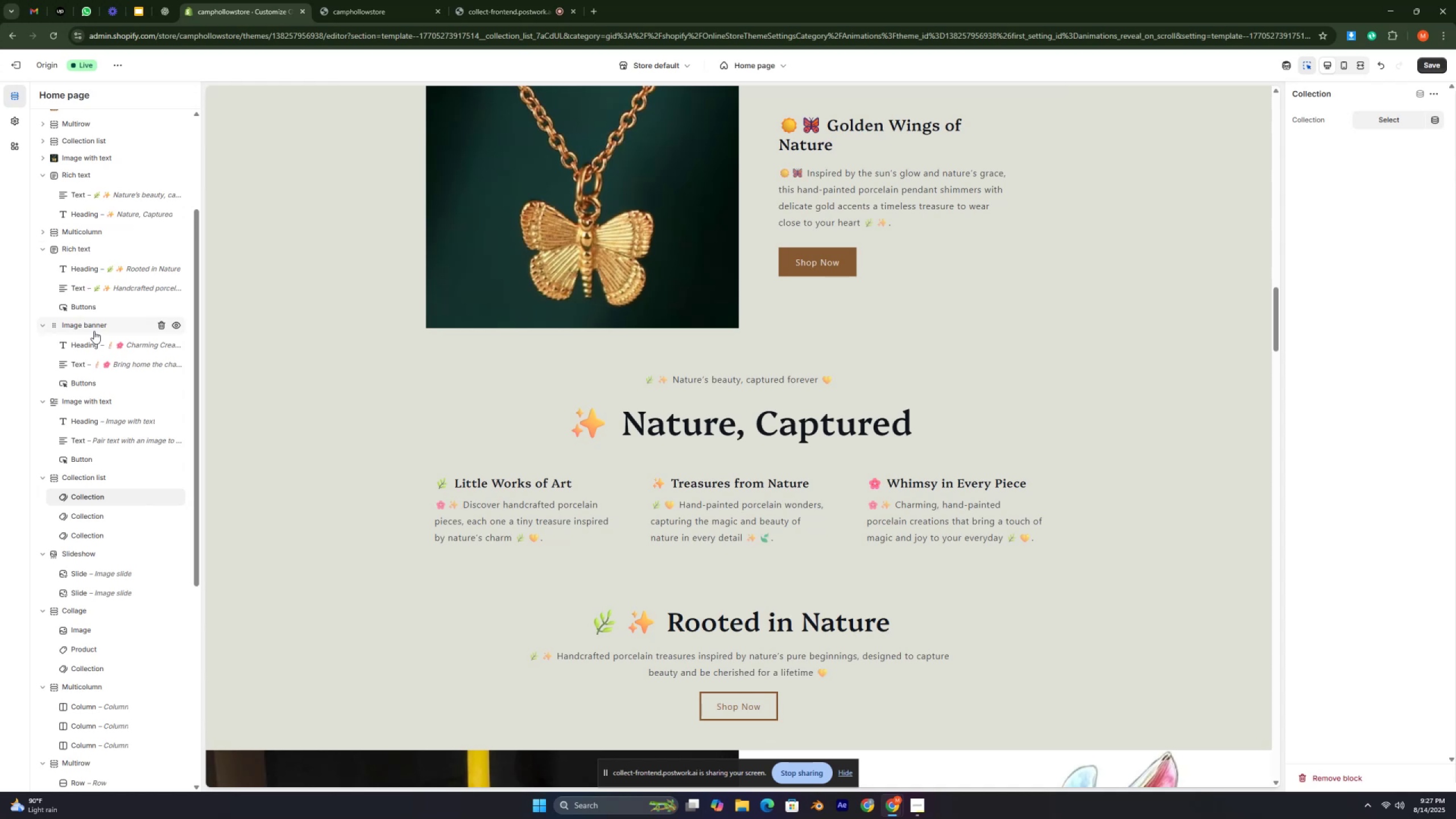 
key(Control+ControlLeft)
 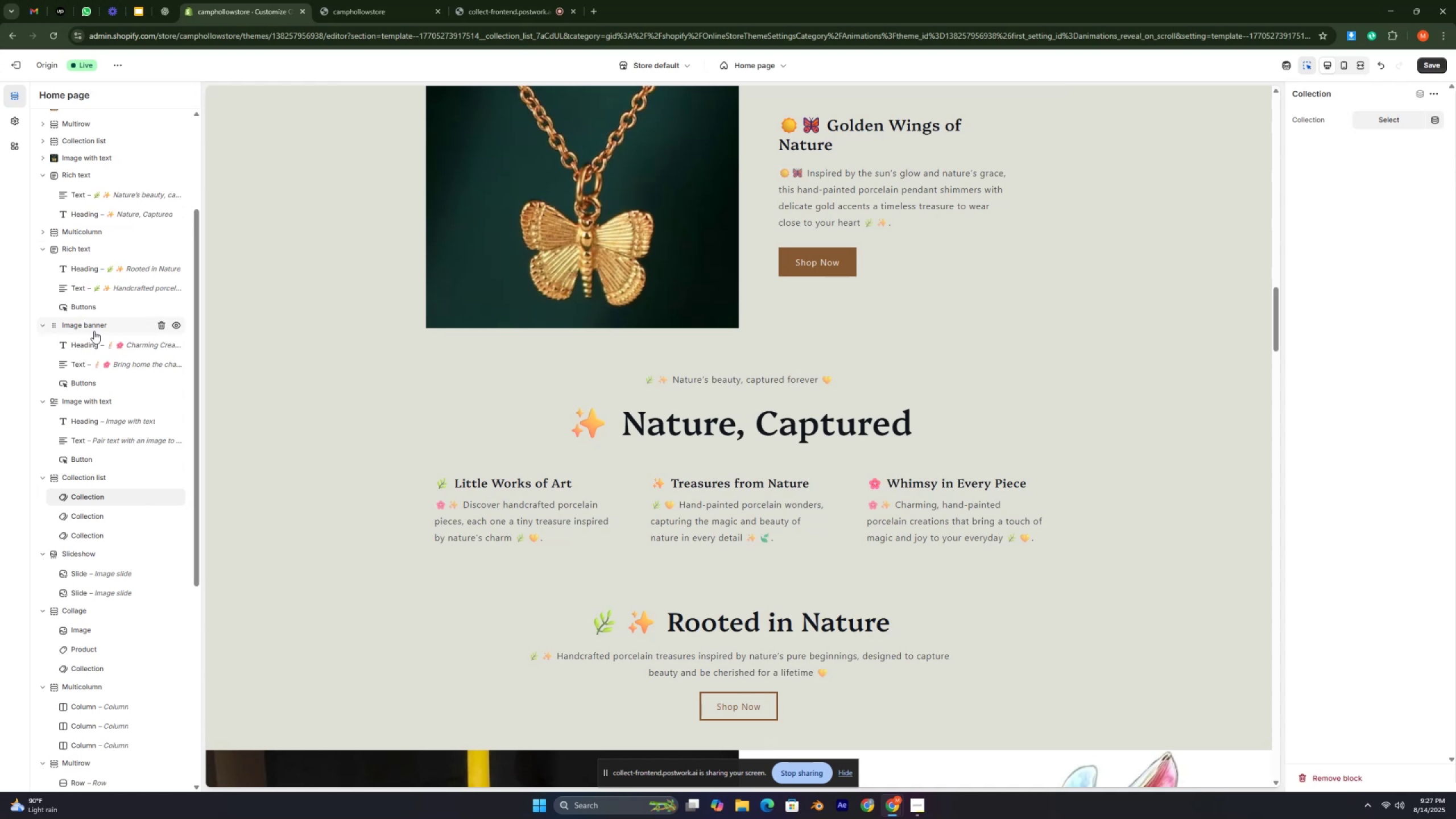 
key(Control+ControlLeft)
 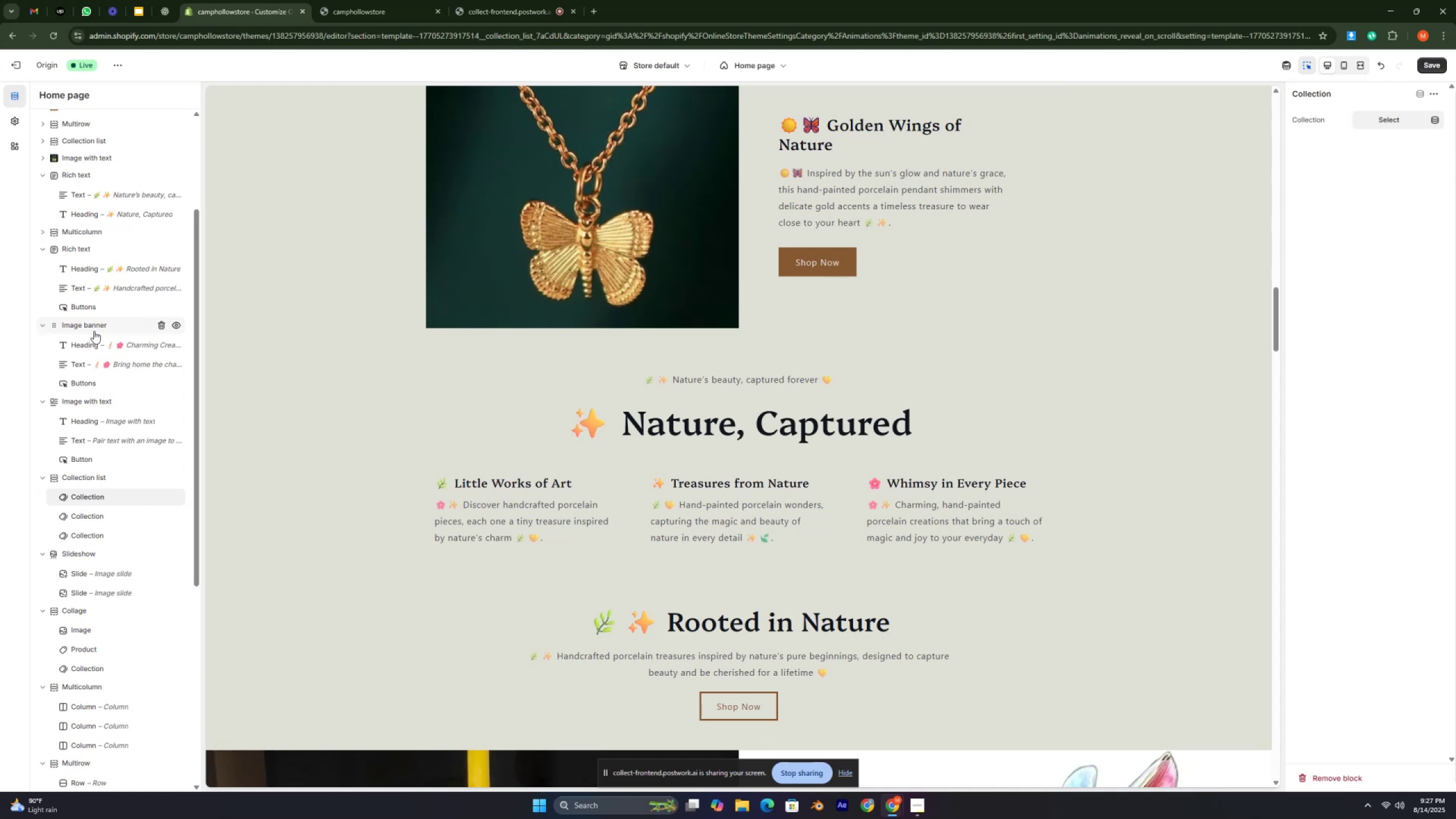 
key(Control+ControlLeft)
 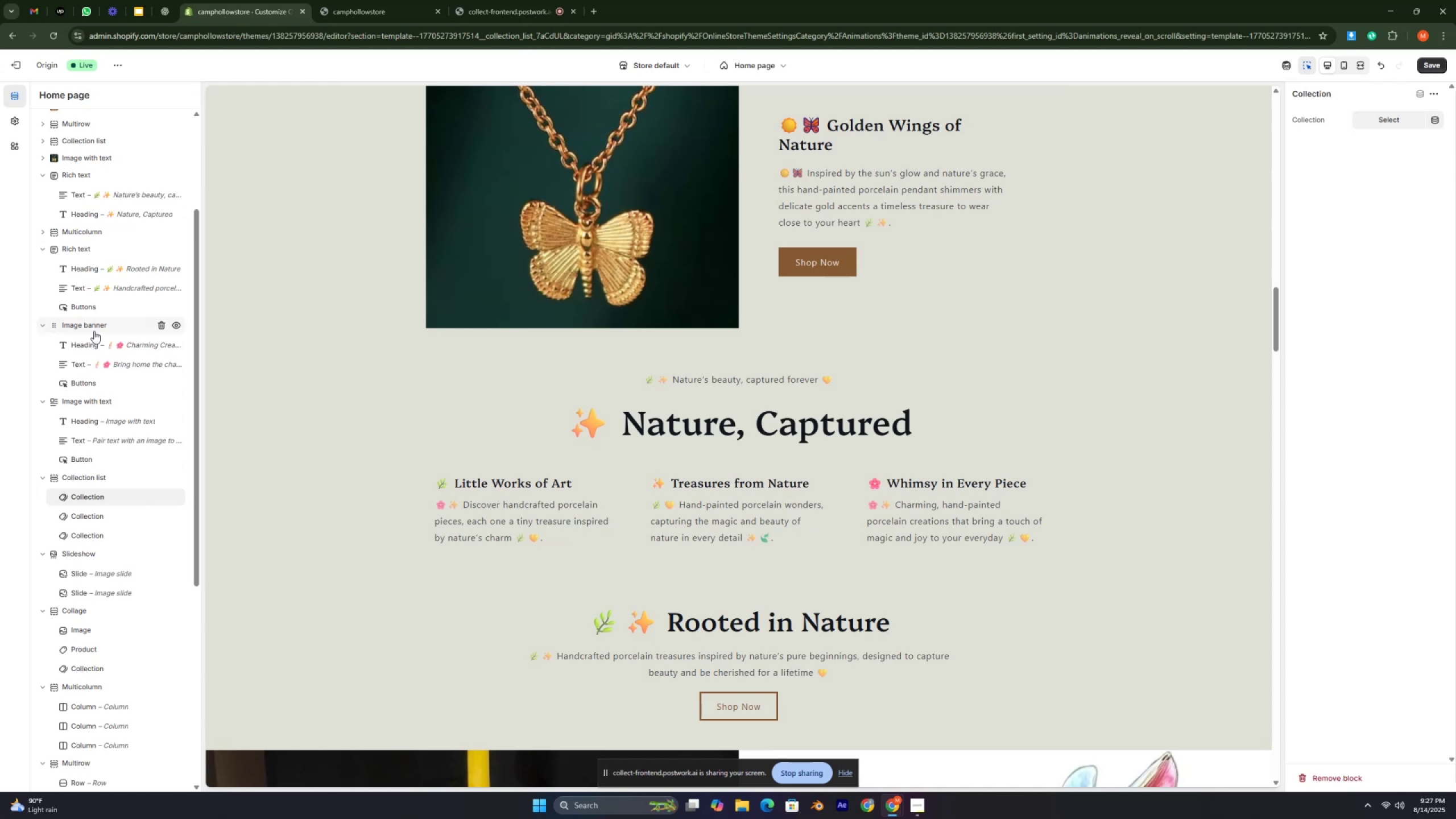 
key(Control+ControlLeft)
 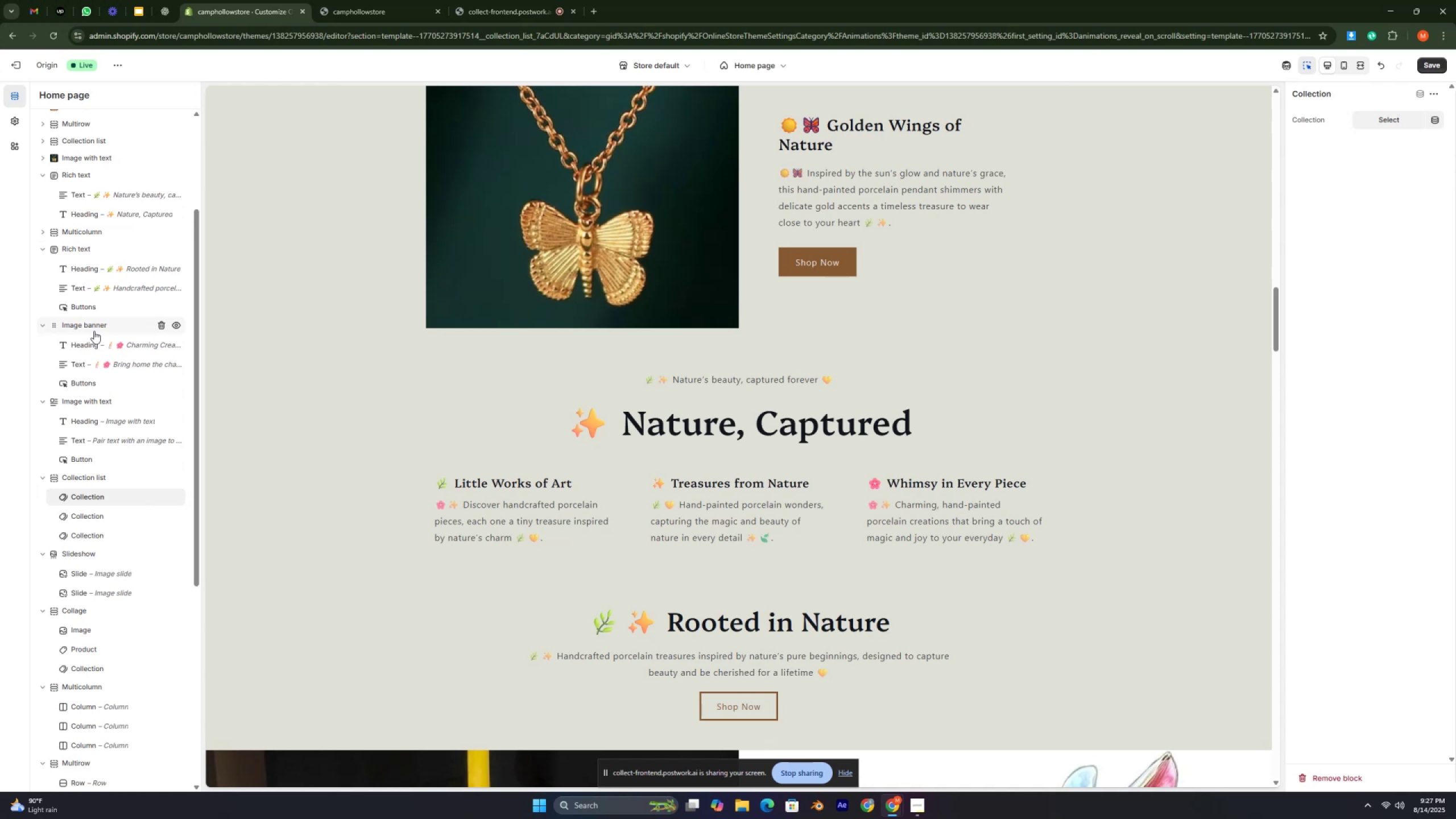 
key(Control+ControlLeft)
 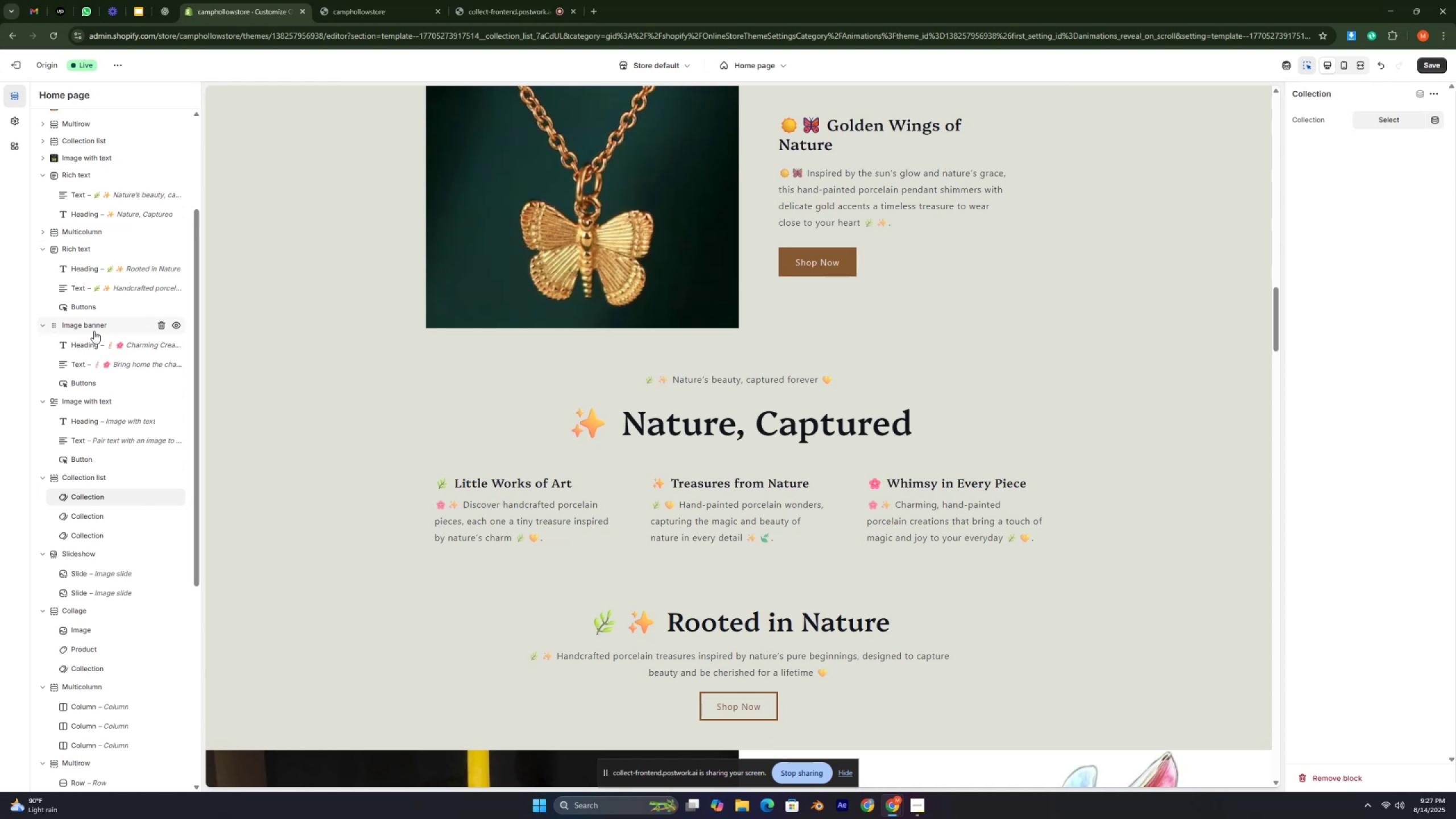 
key(Control+ControlLeft)
 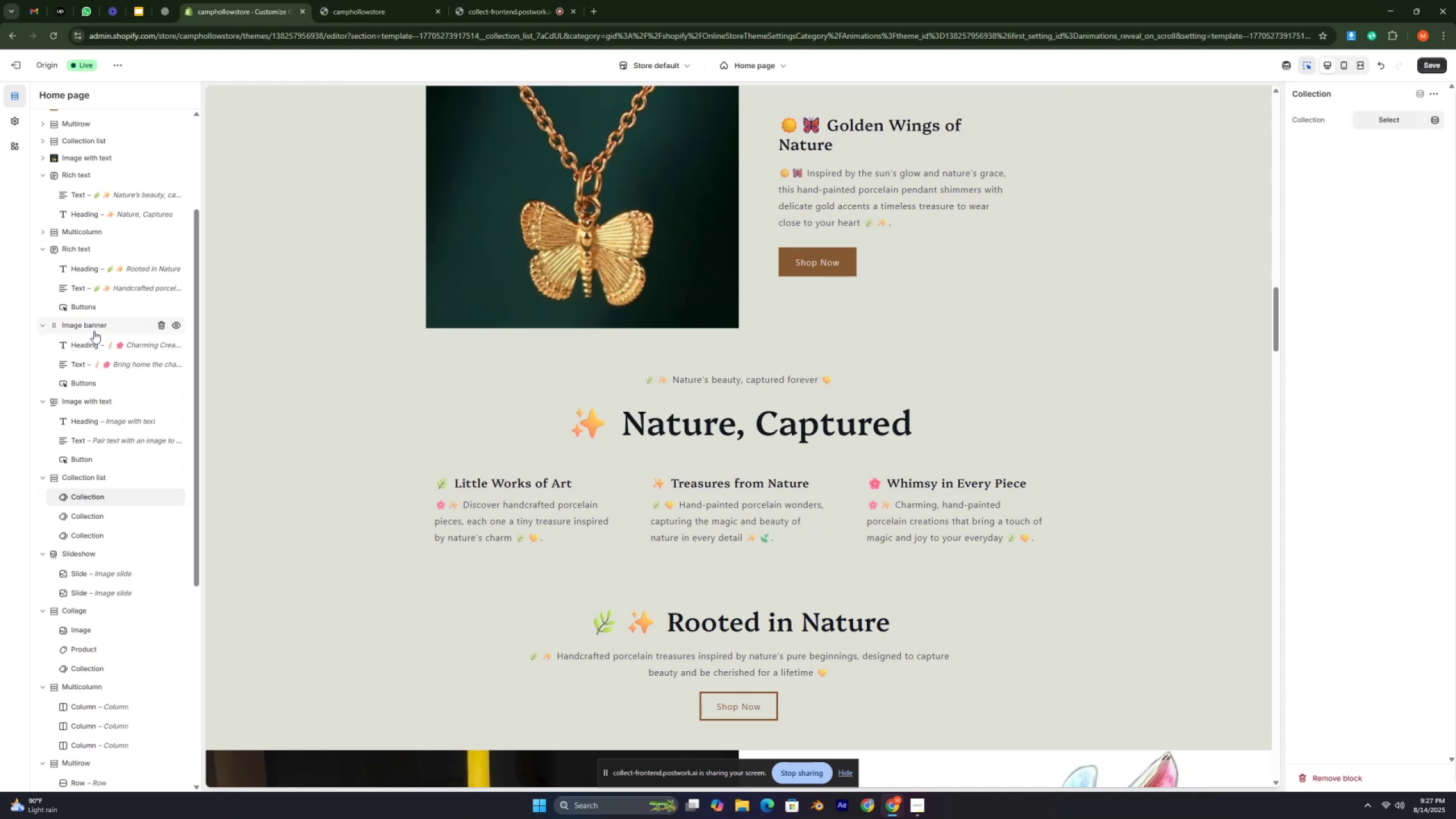 
key(Control+ControlLeft)
 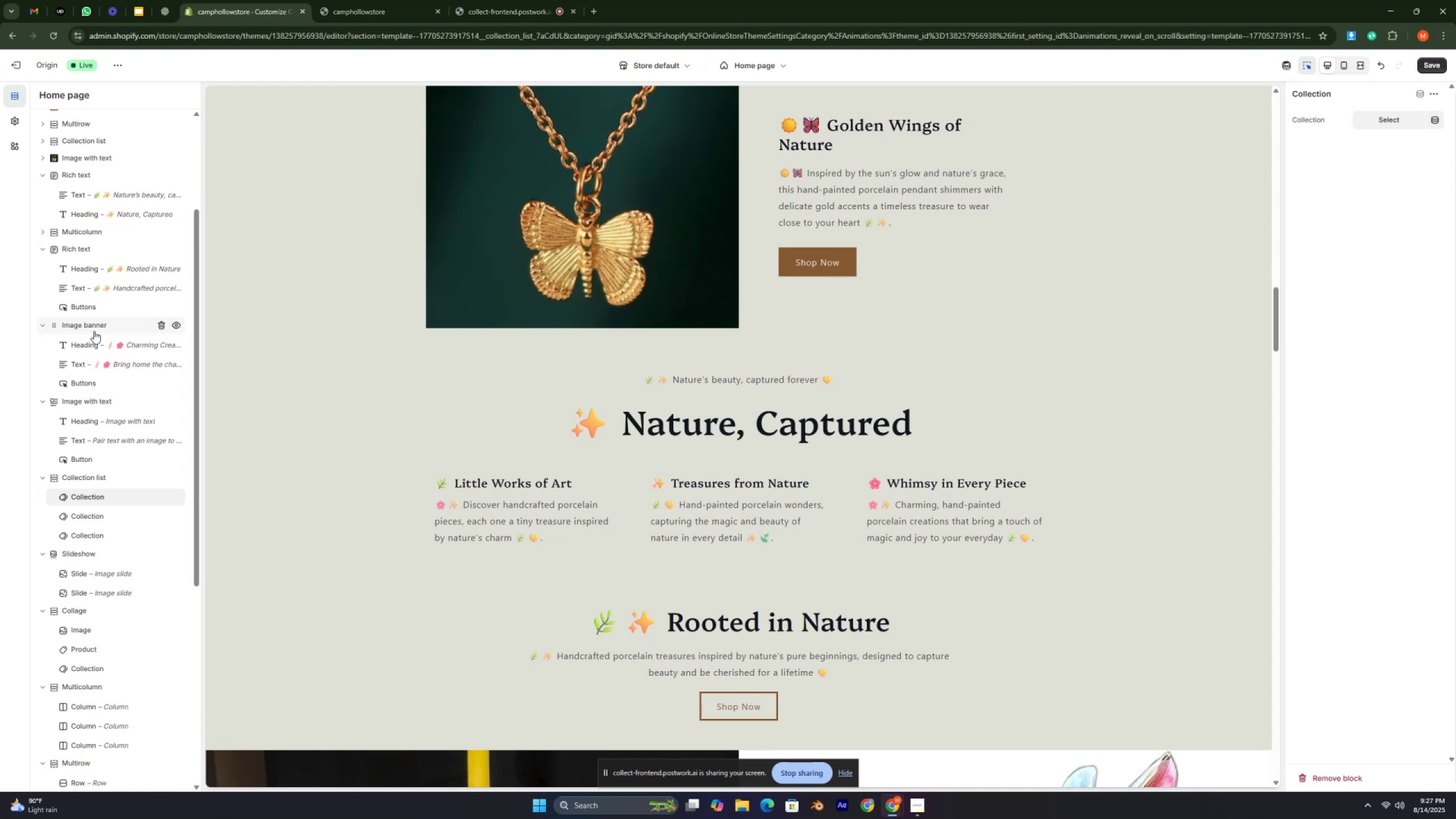 
key(Control+ControlLeft)
 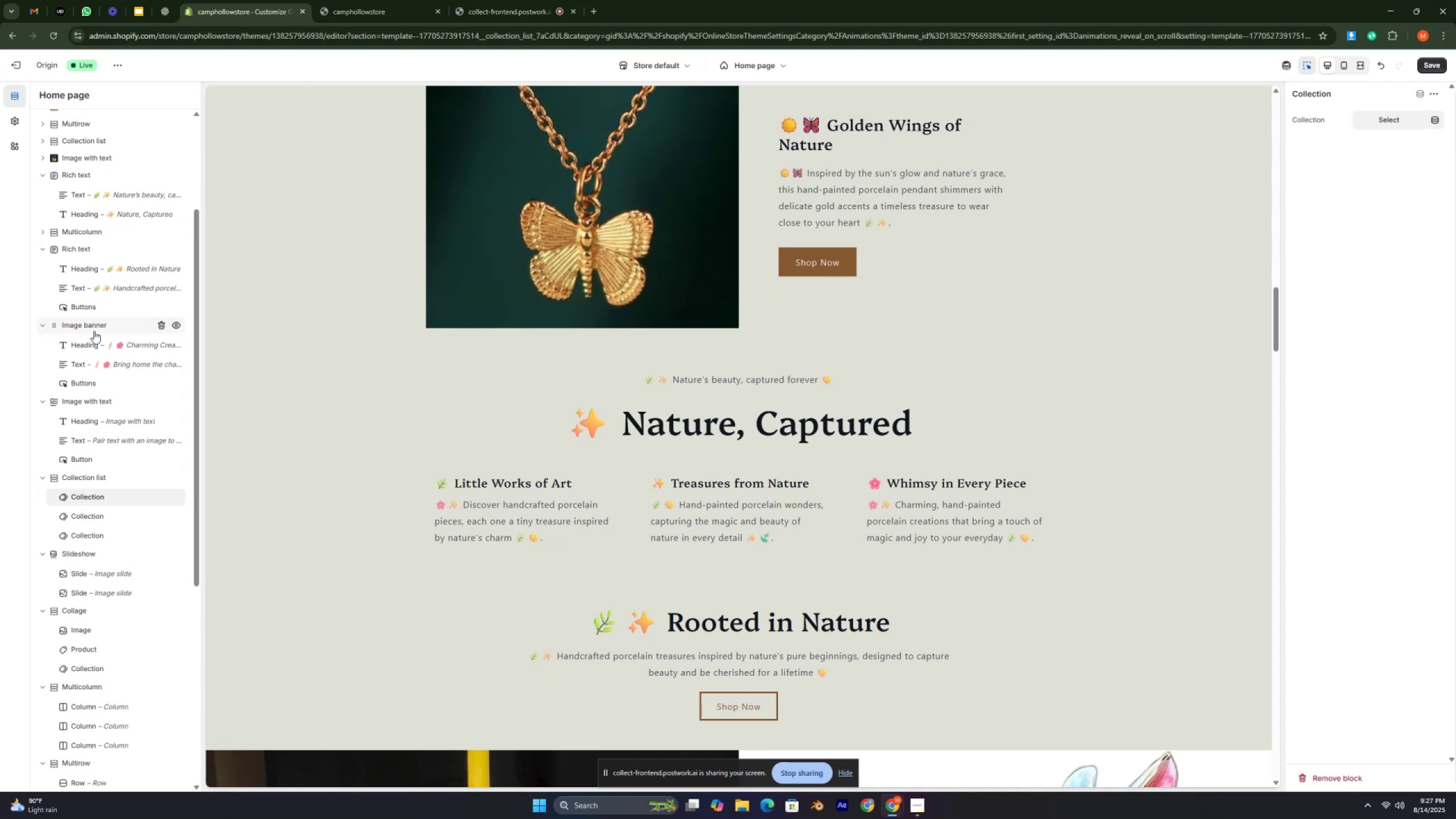 
key(Control+ControlLeft)
 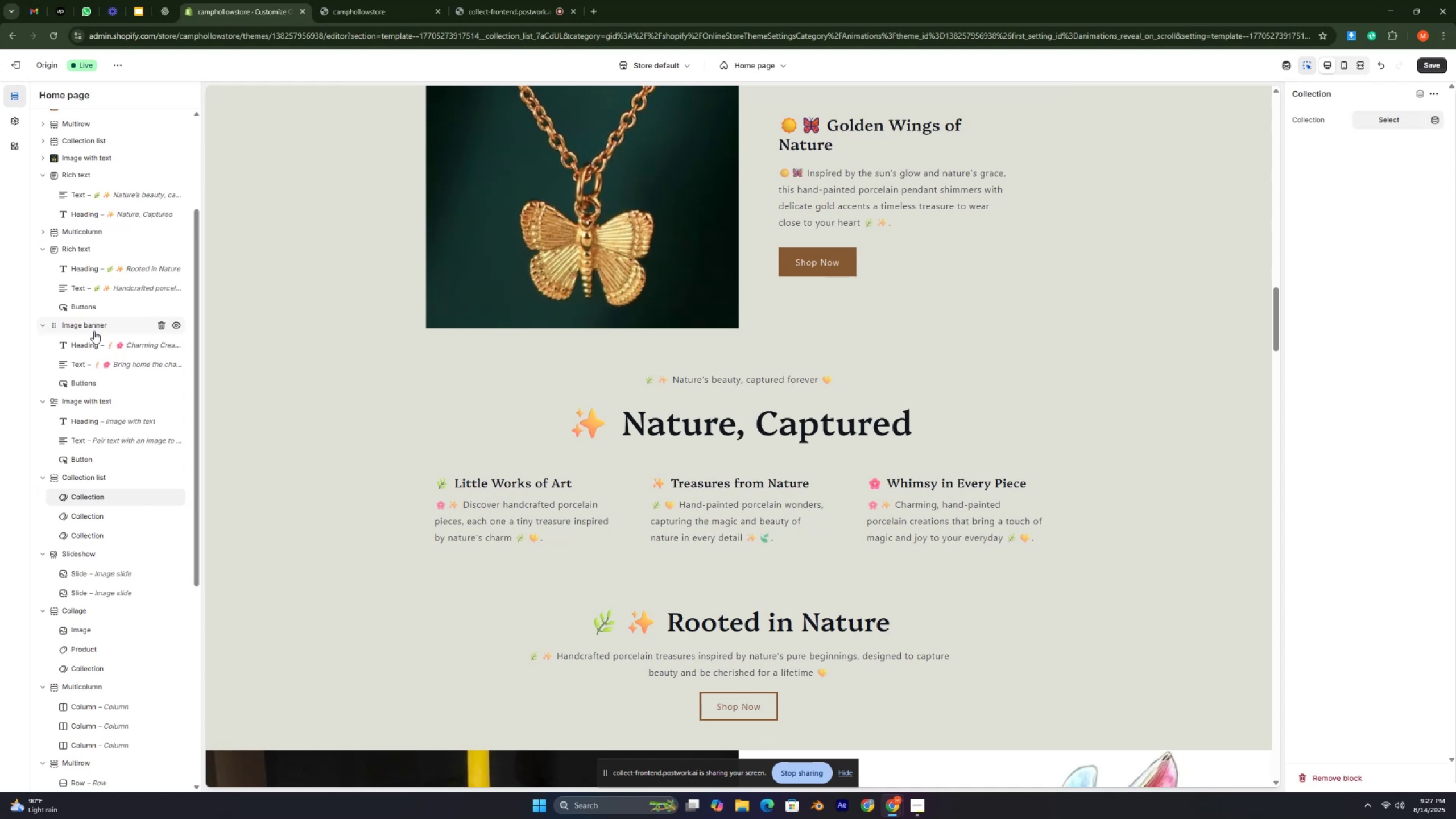 
key(Control+ControlLeft)
 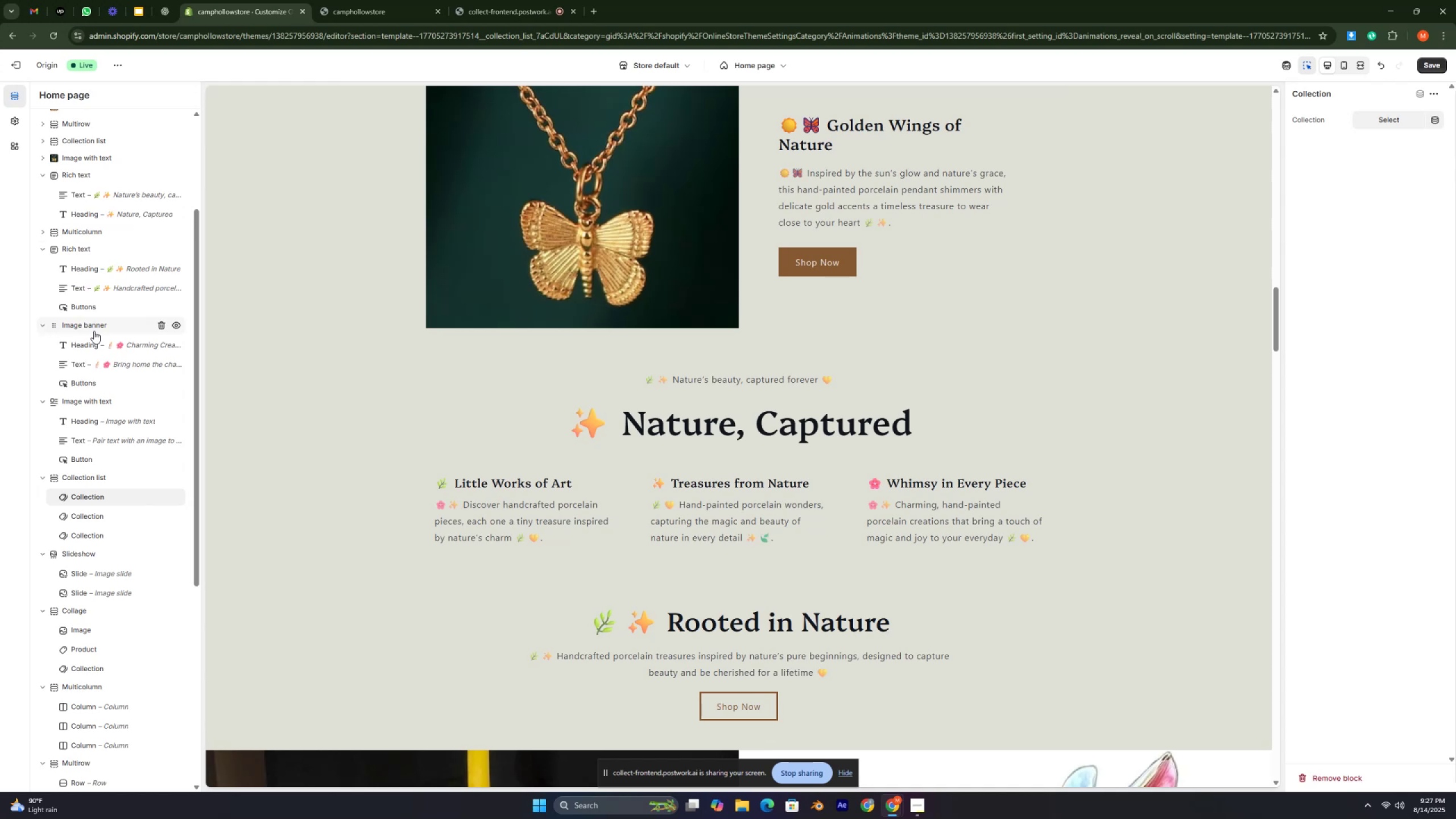 
key(Control+ControlLeft)
 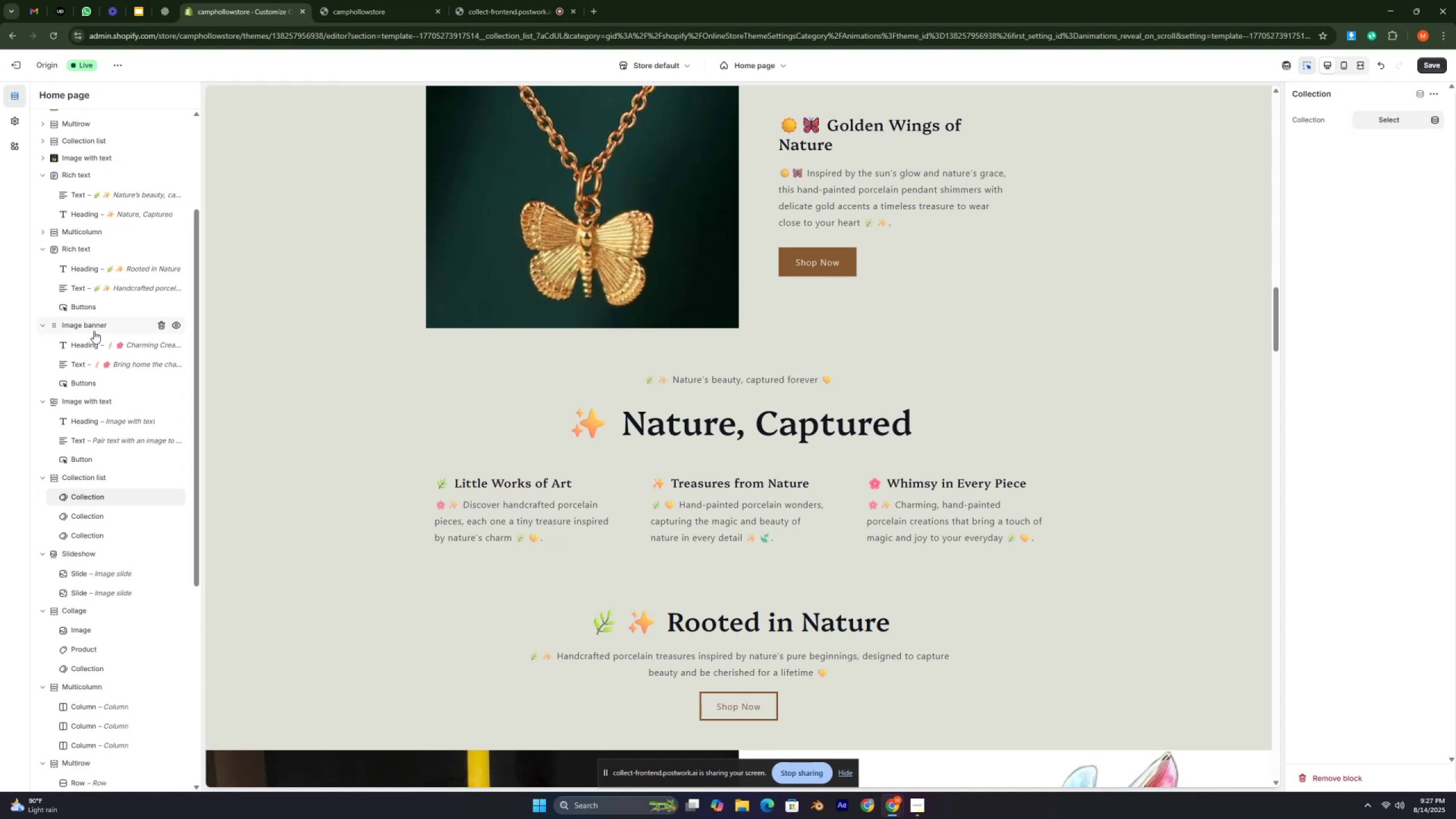 
key(Control+ControlLeft)
 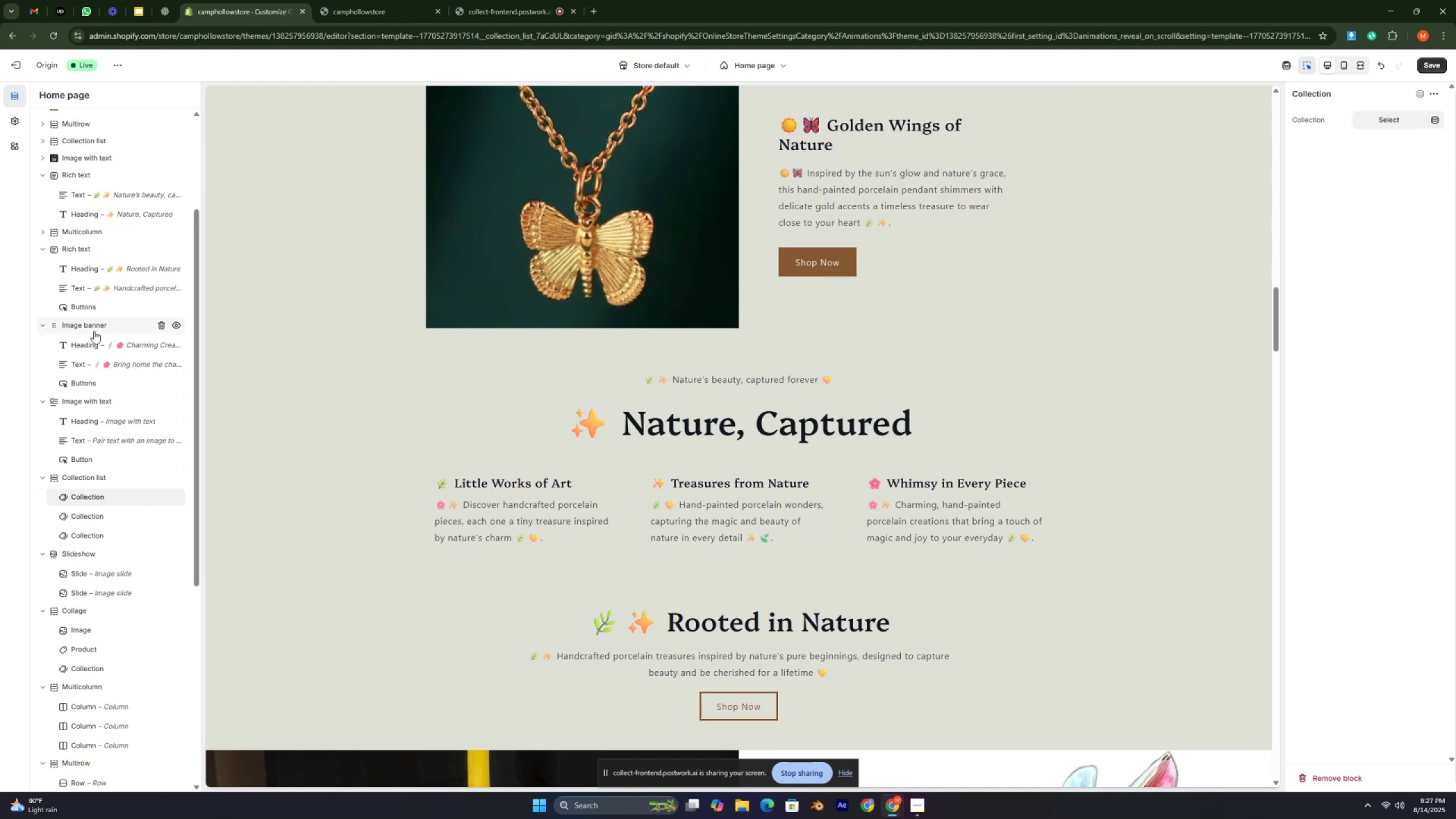 
key(Control+ControlLeft)
 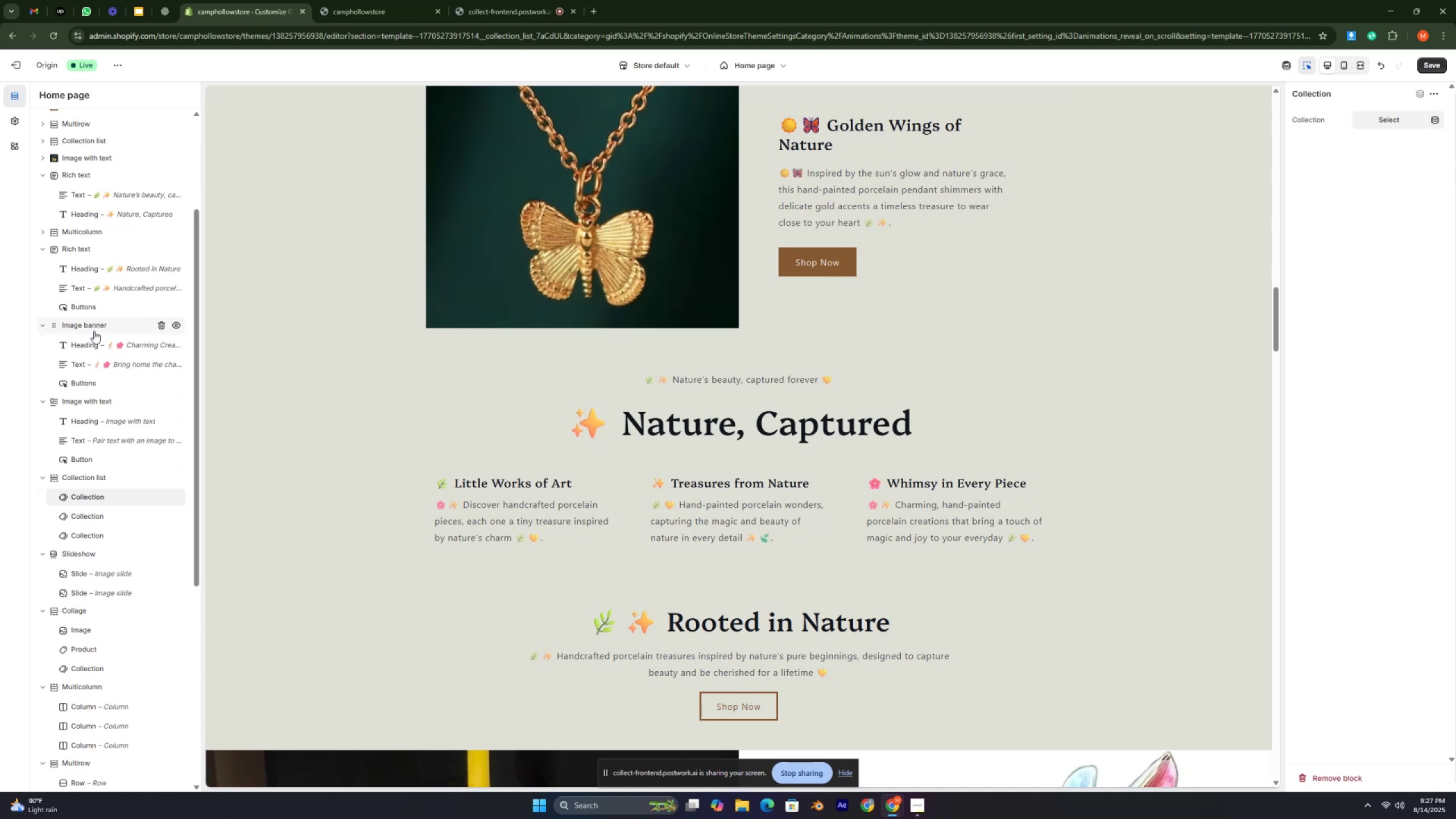 
key(Control+ControlLeft)
 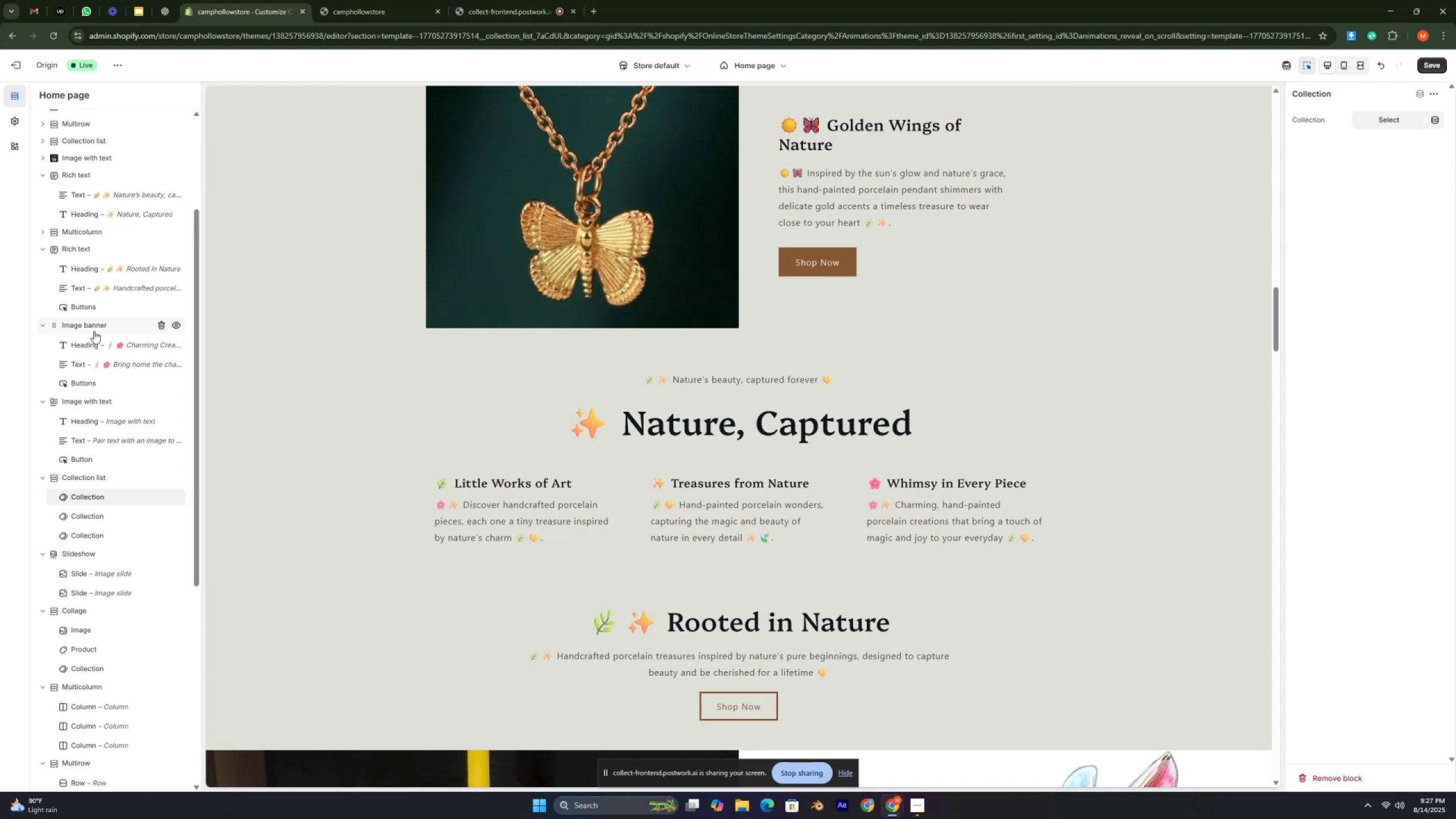 
key(Control+ControlLeft)
 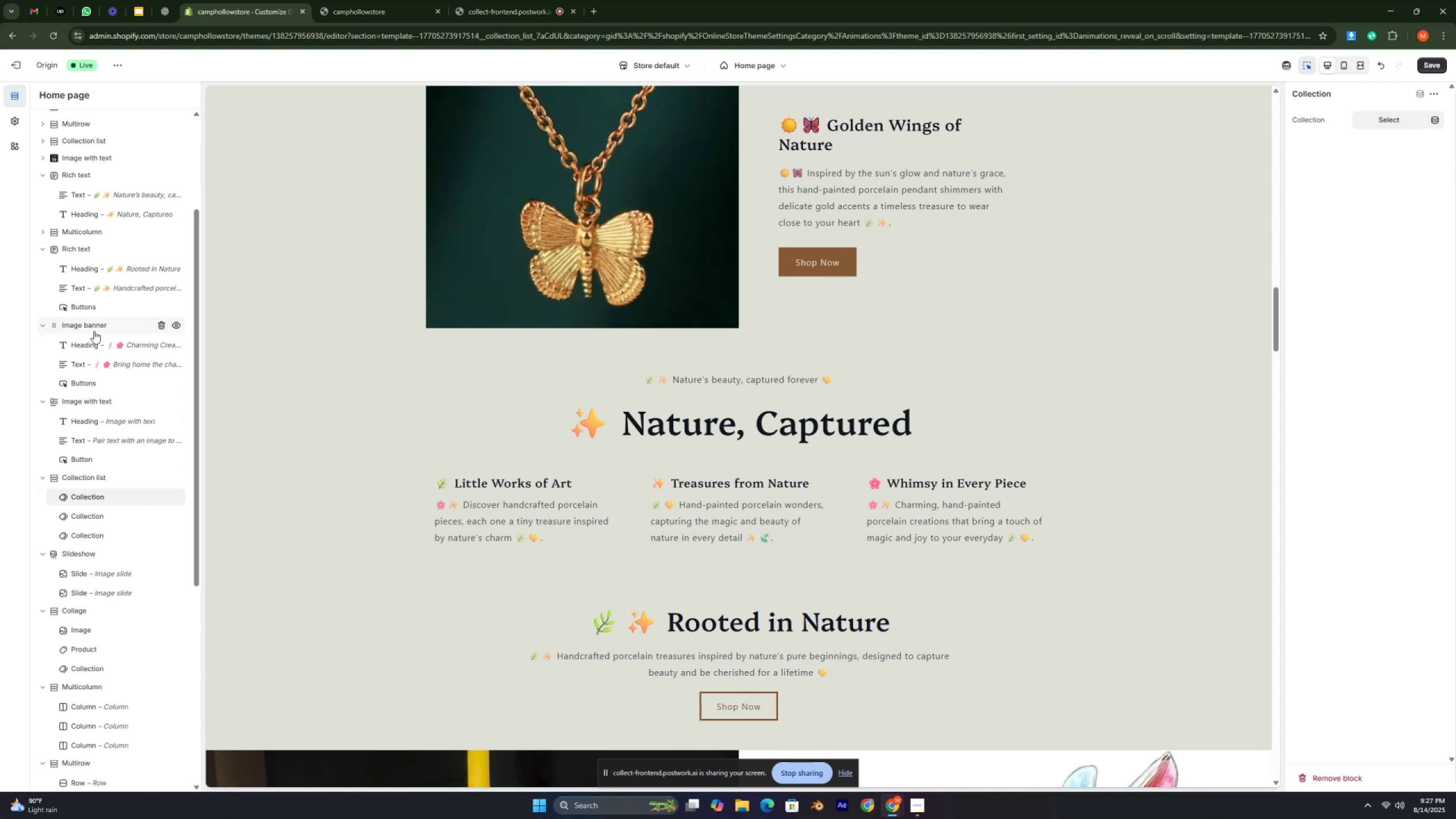 
key(Control+ControlLeft)
 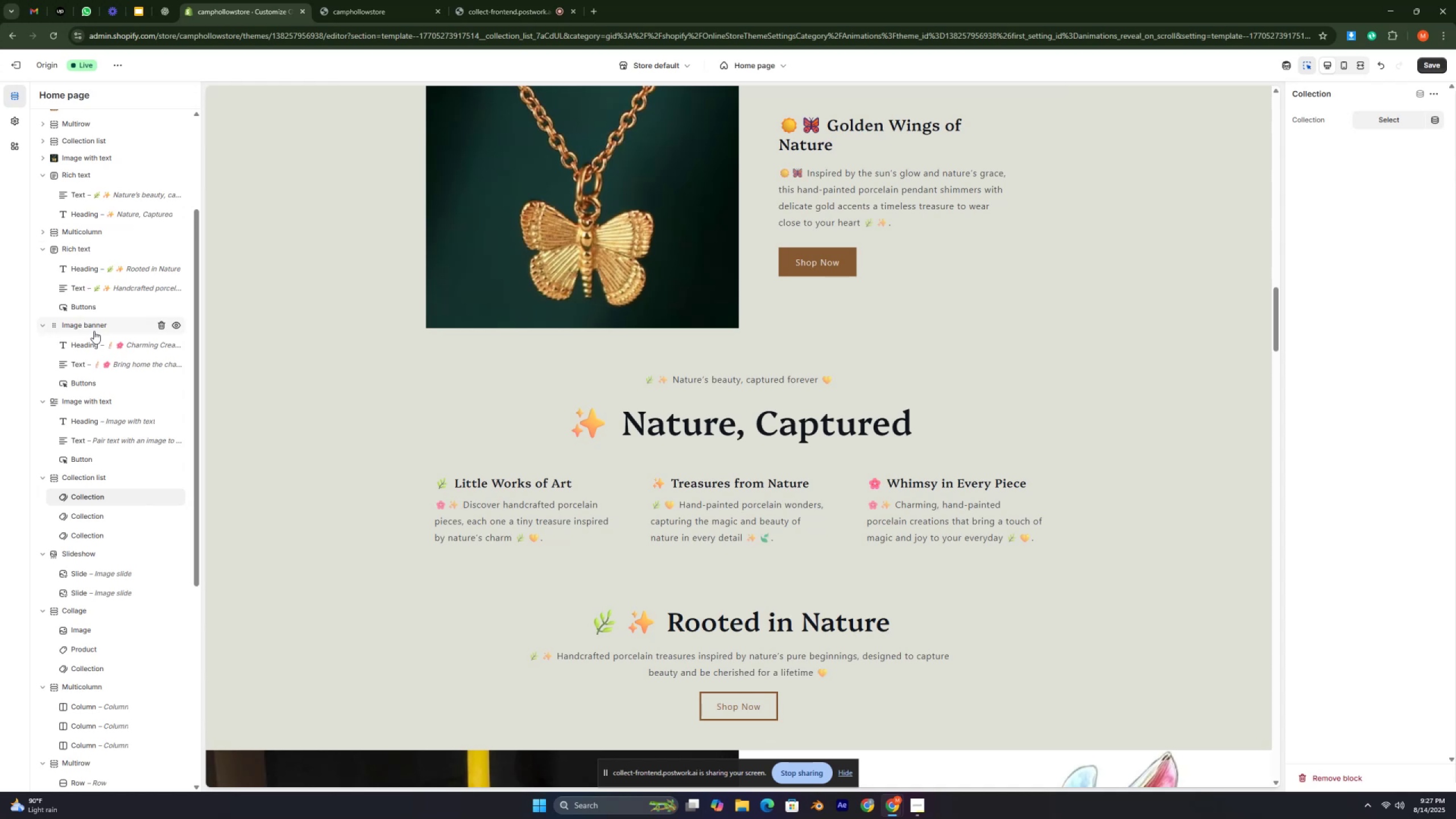 
key(Control+ControlLeft)
 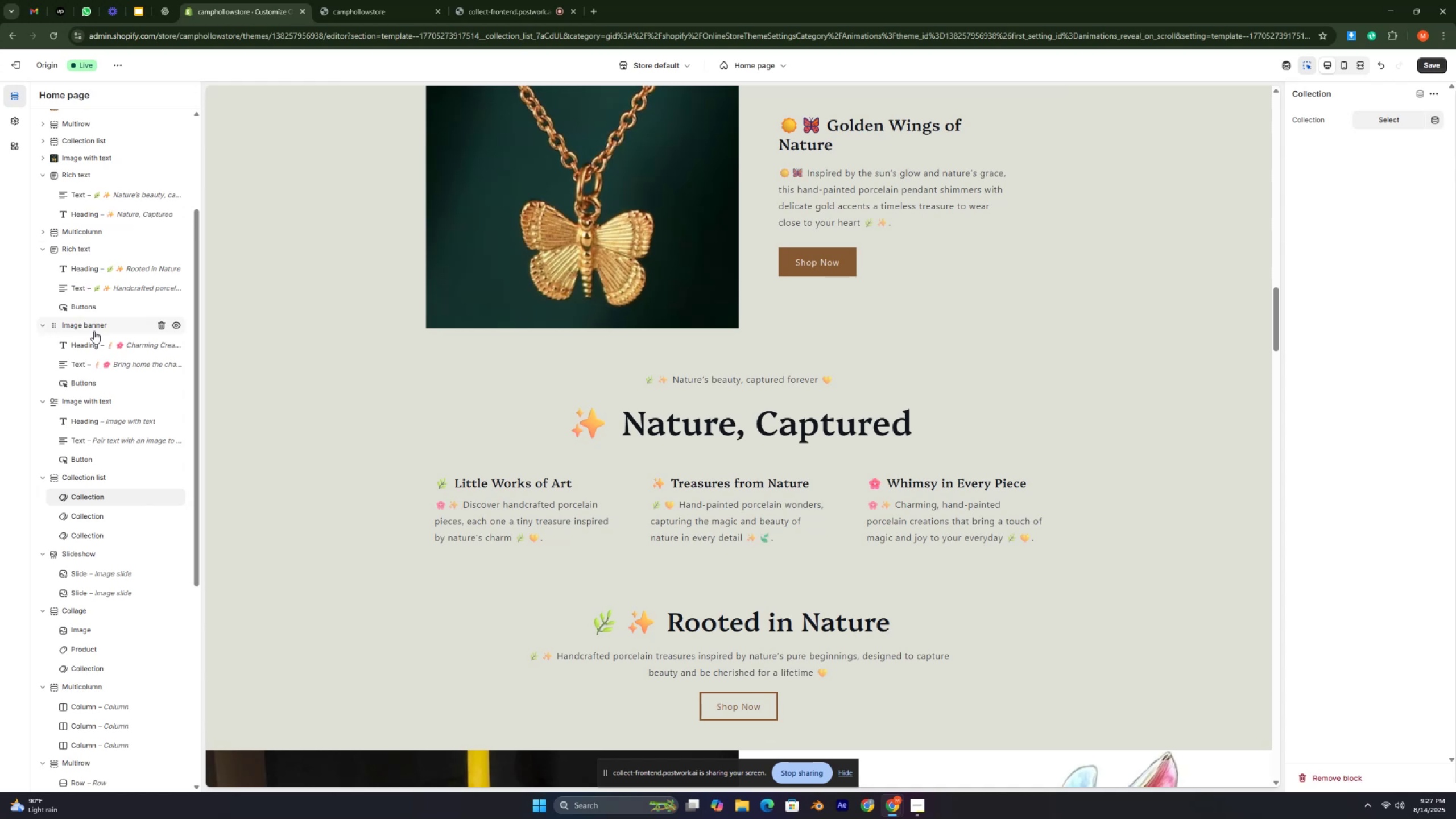 
key(Control+ControlLeft)
 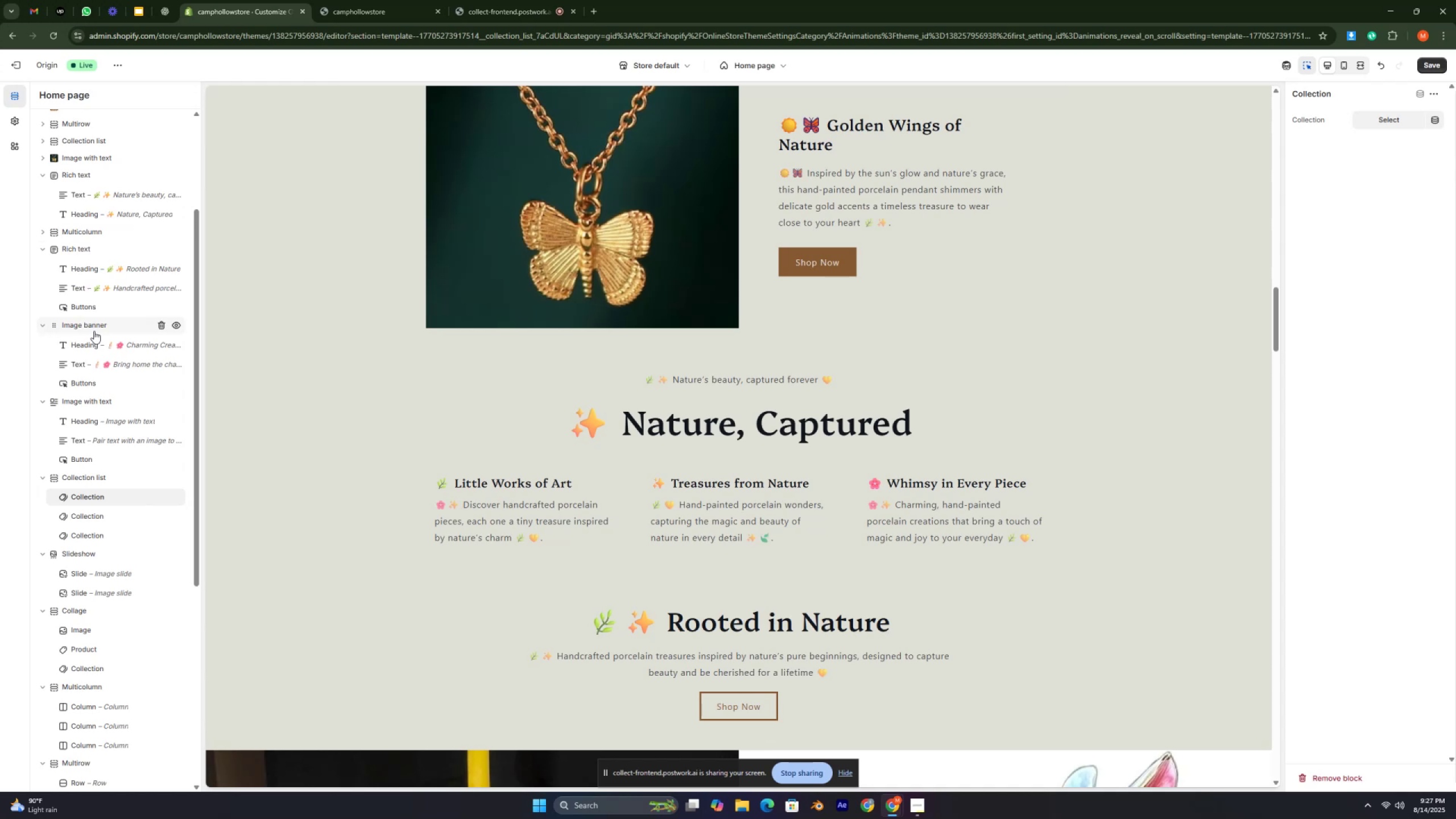 
key(Control+ControlLeft)
 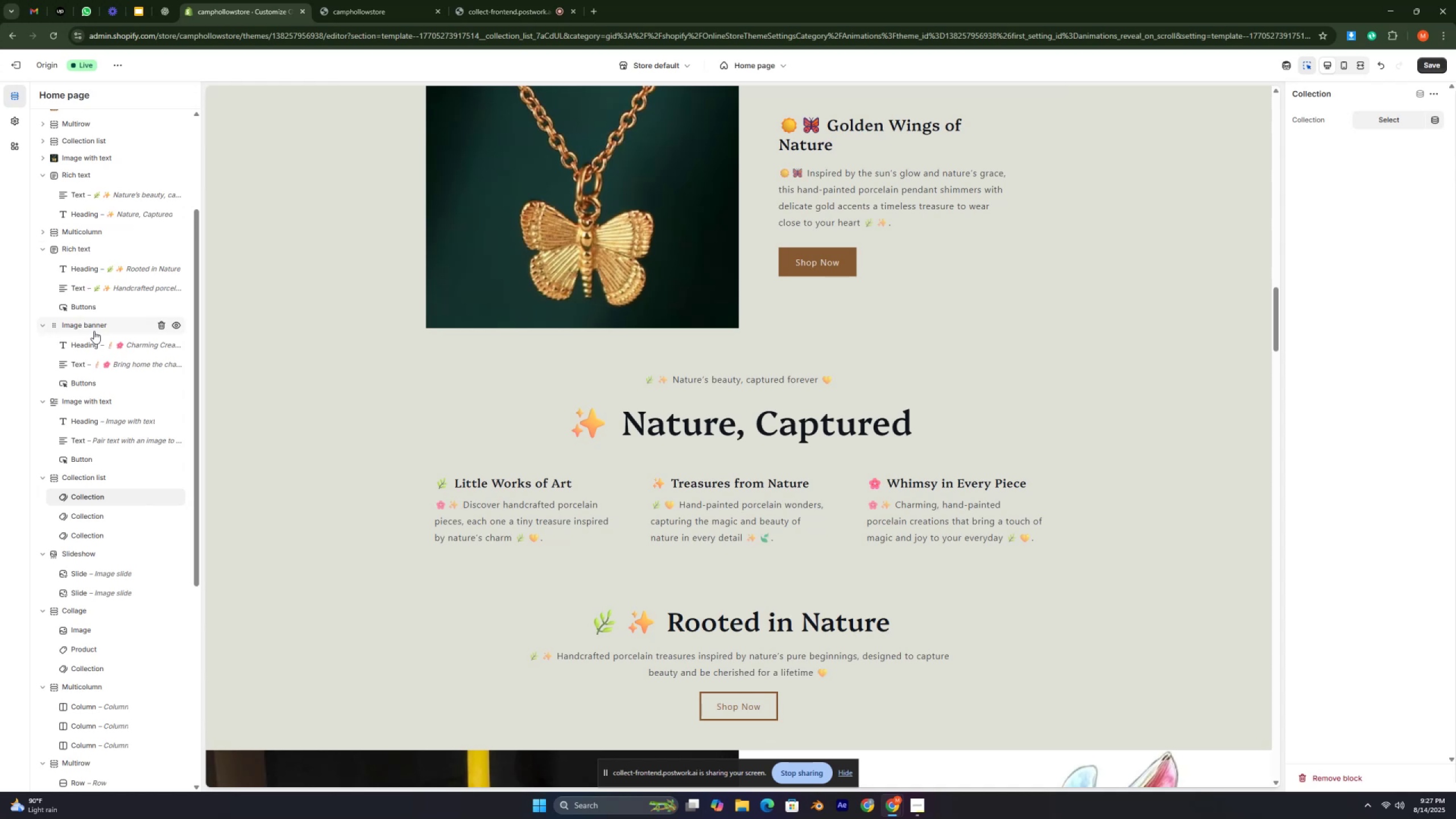 
wait(5.74)
 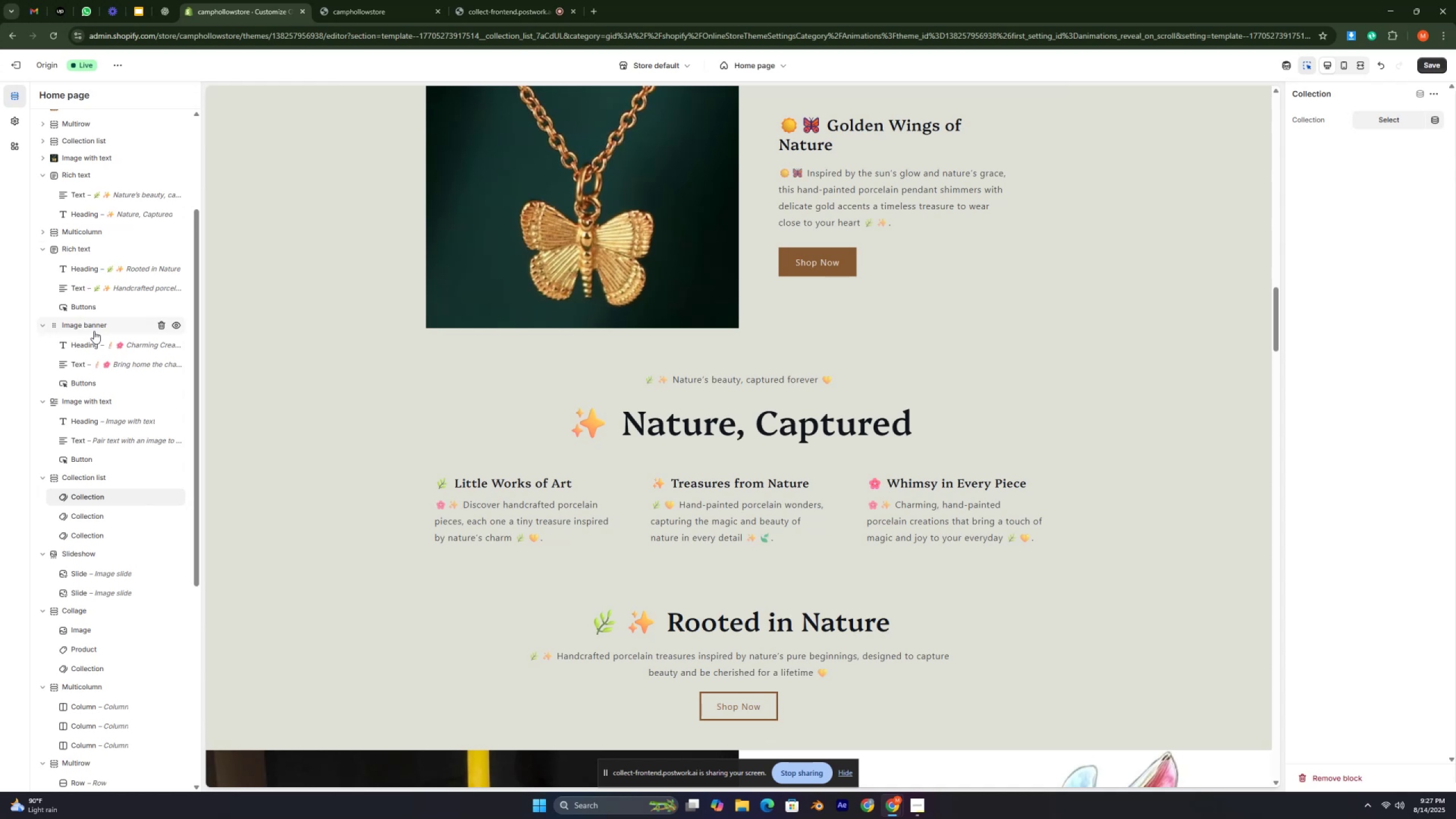 
key(Control+ControlLeft)
 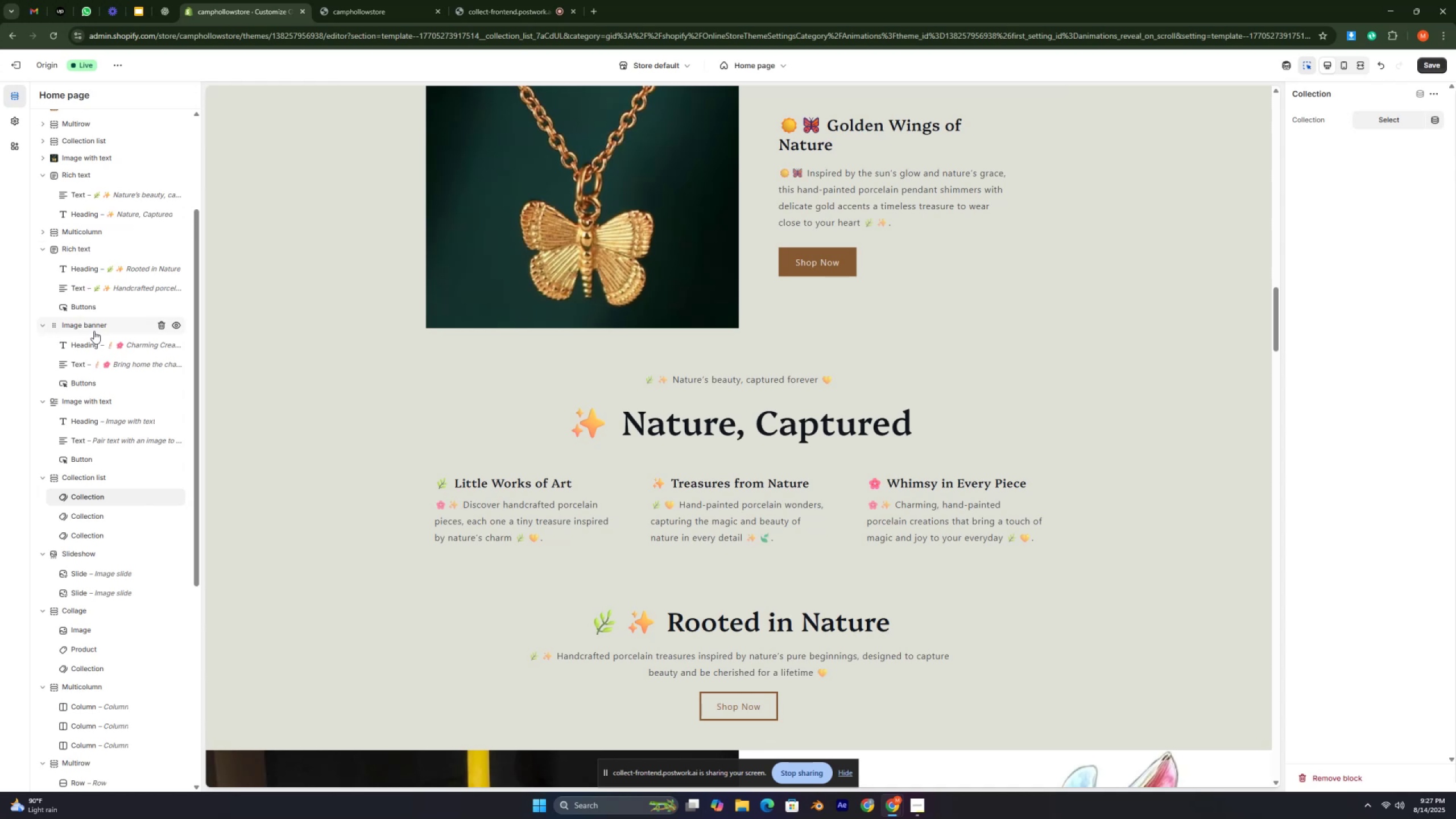 
key(Control+ControlLeft)
 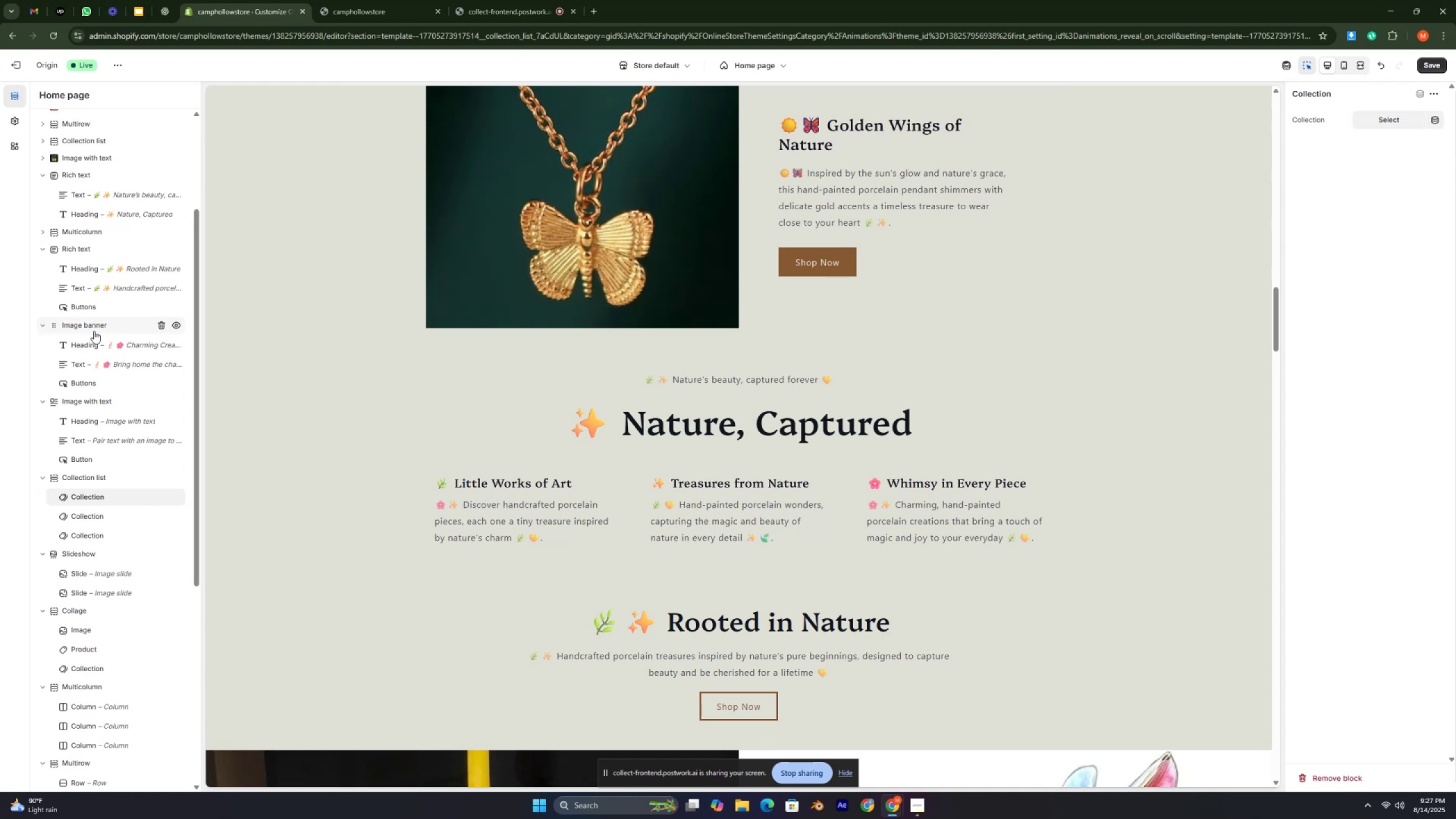 
key(Control+ControlLeft)
 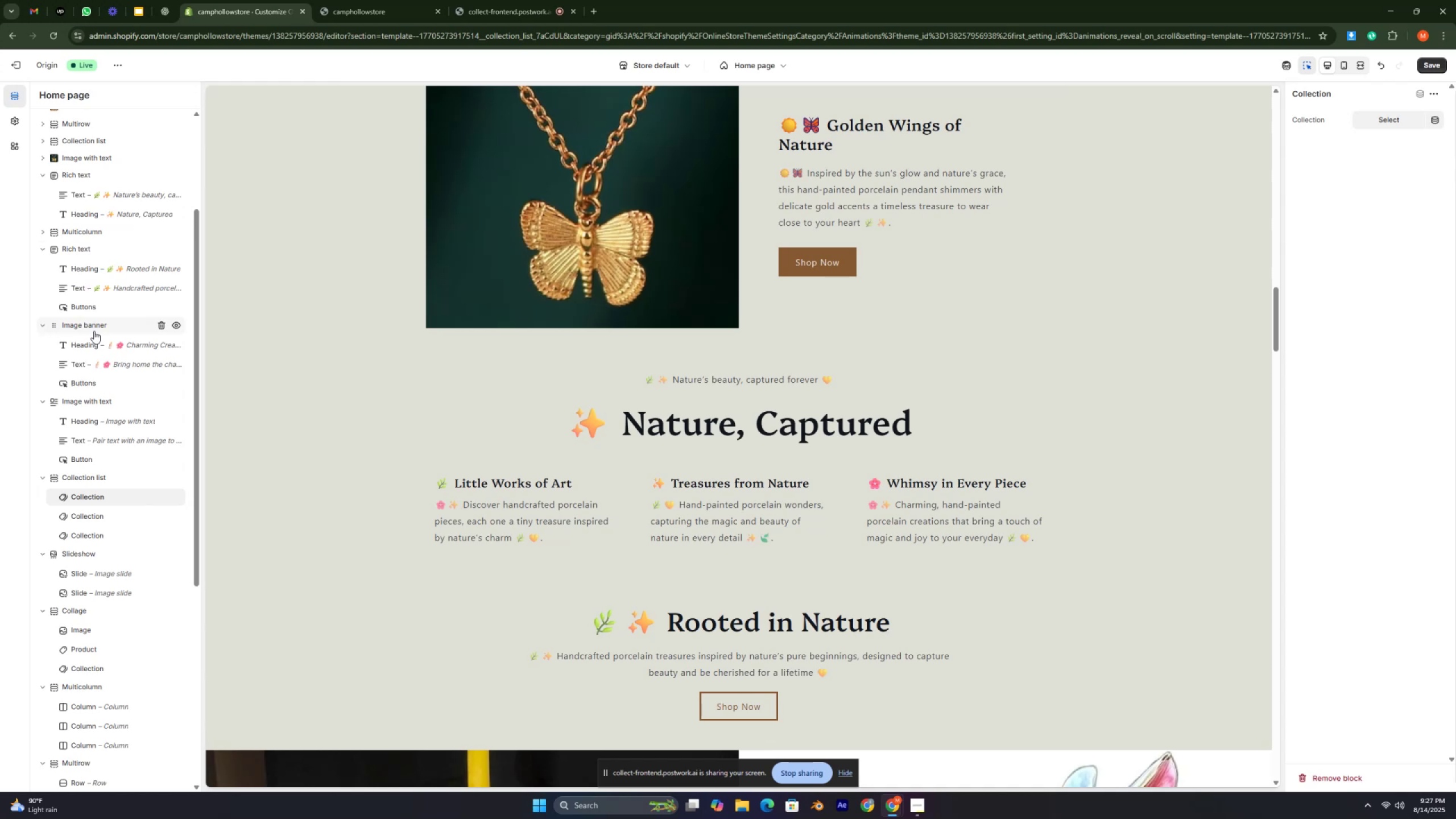 
key(Control+ControlLeft)
 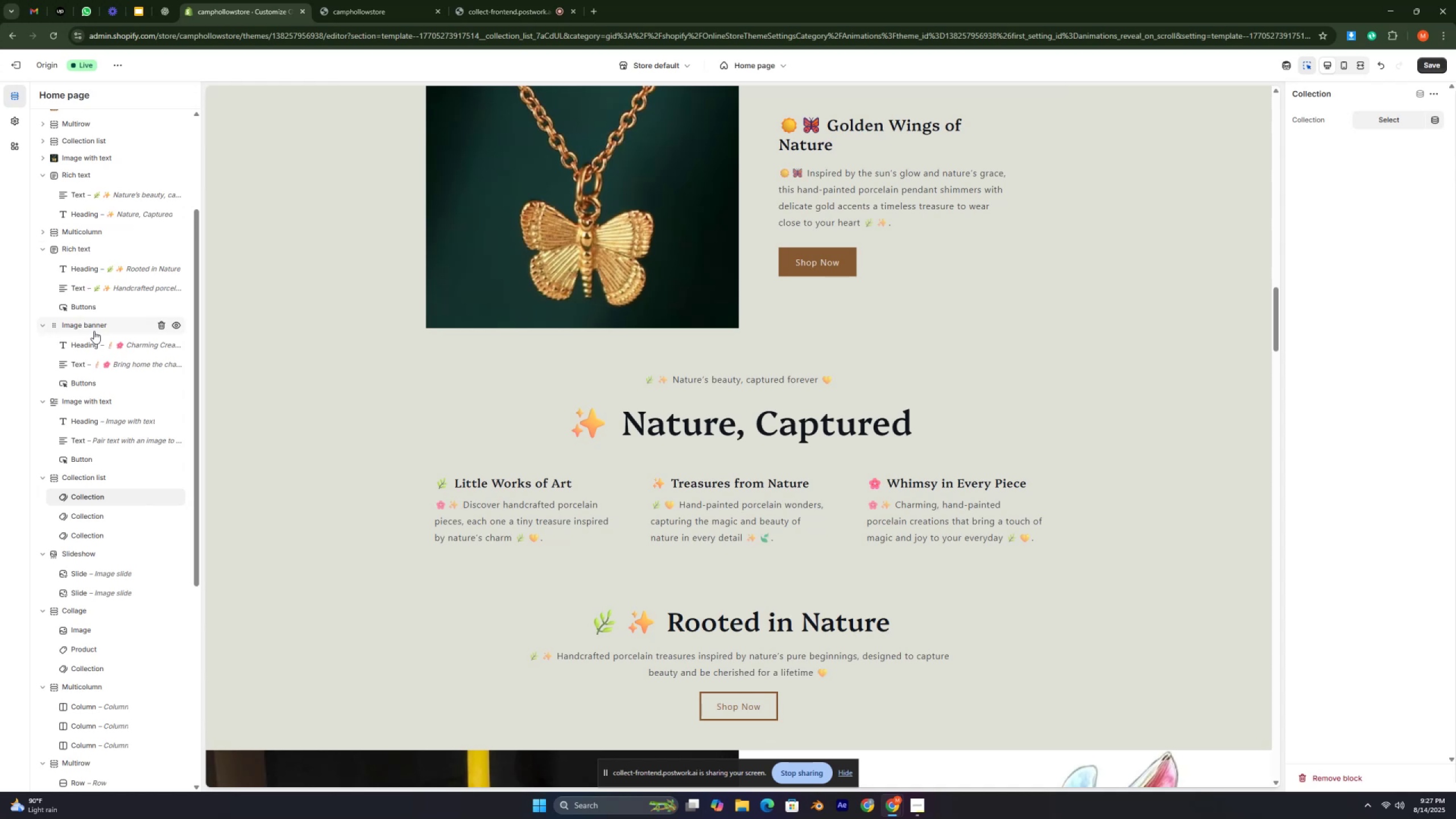 
key(Control+ControlLeft)
 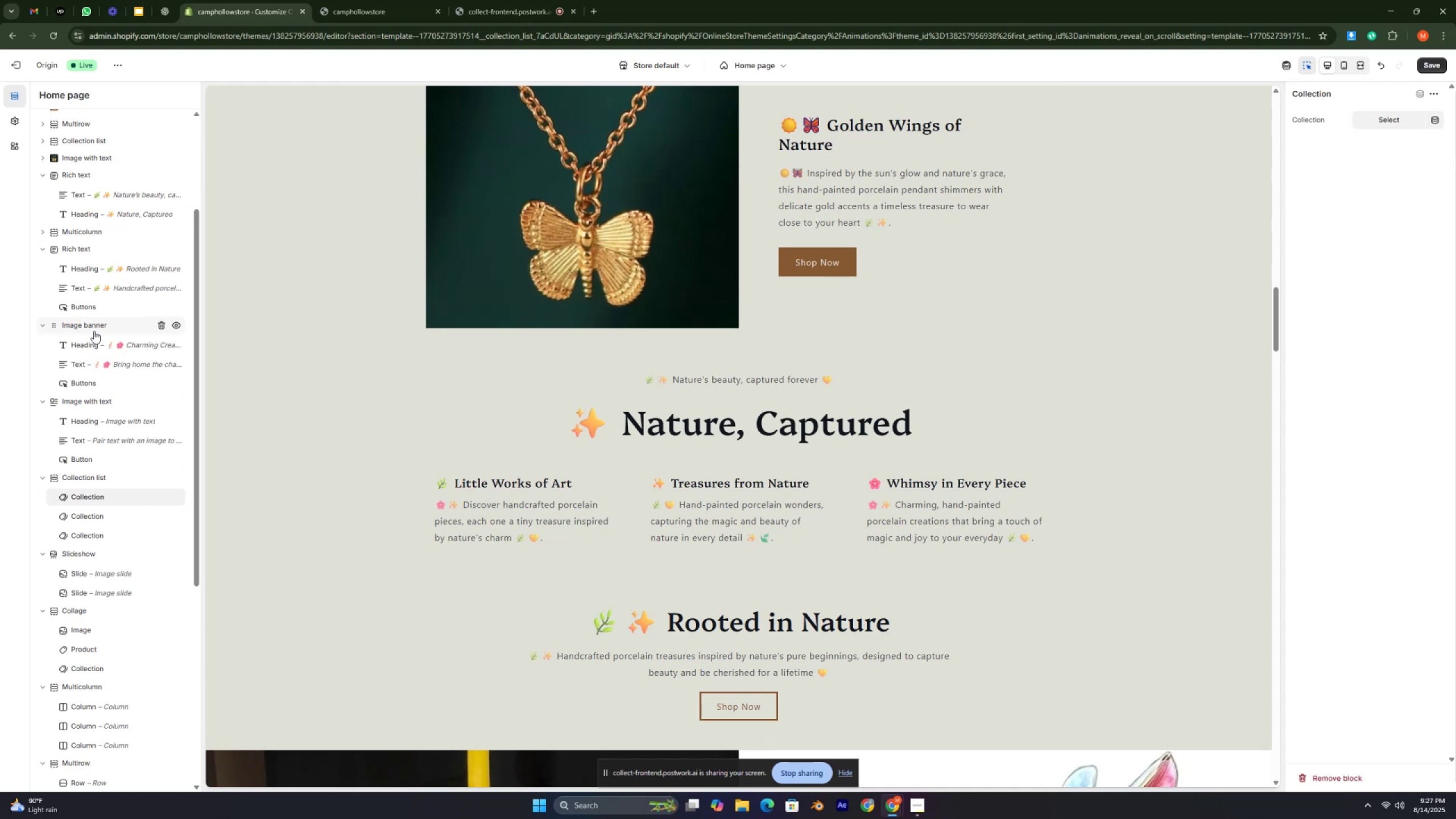 
key(Control+ControlLeft)
 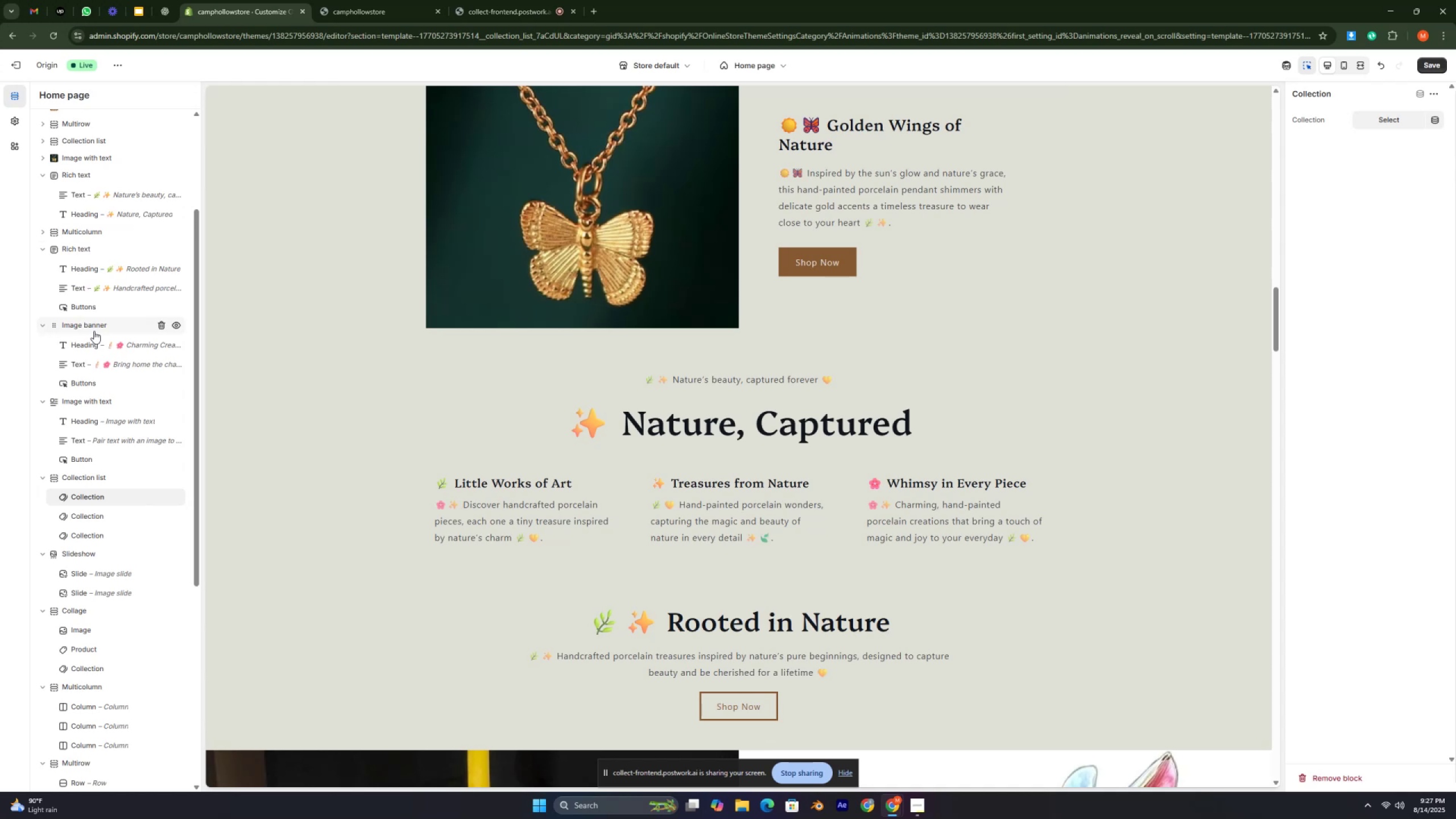 
key(Control+ControlLeft)
 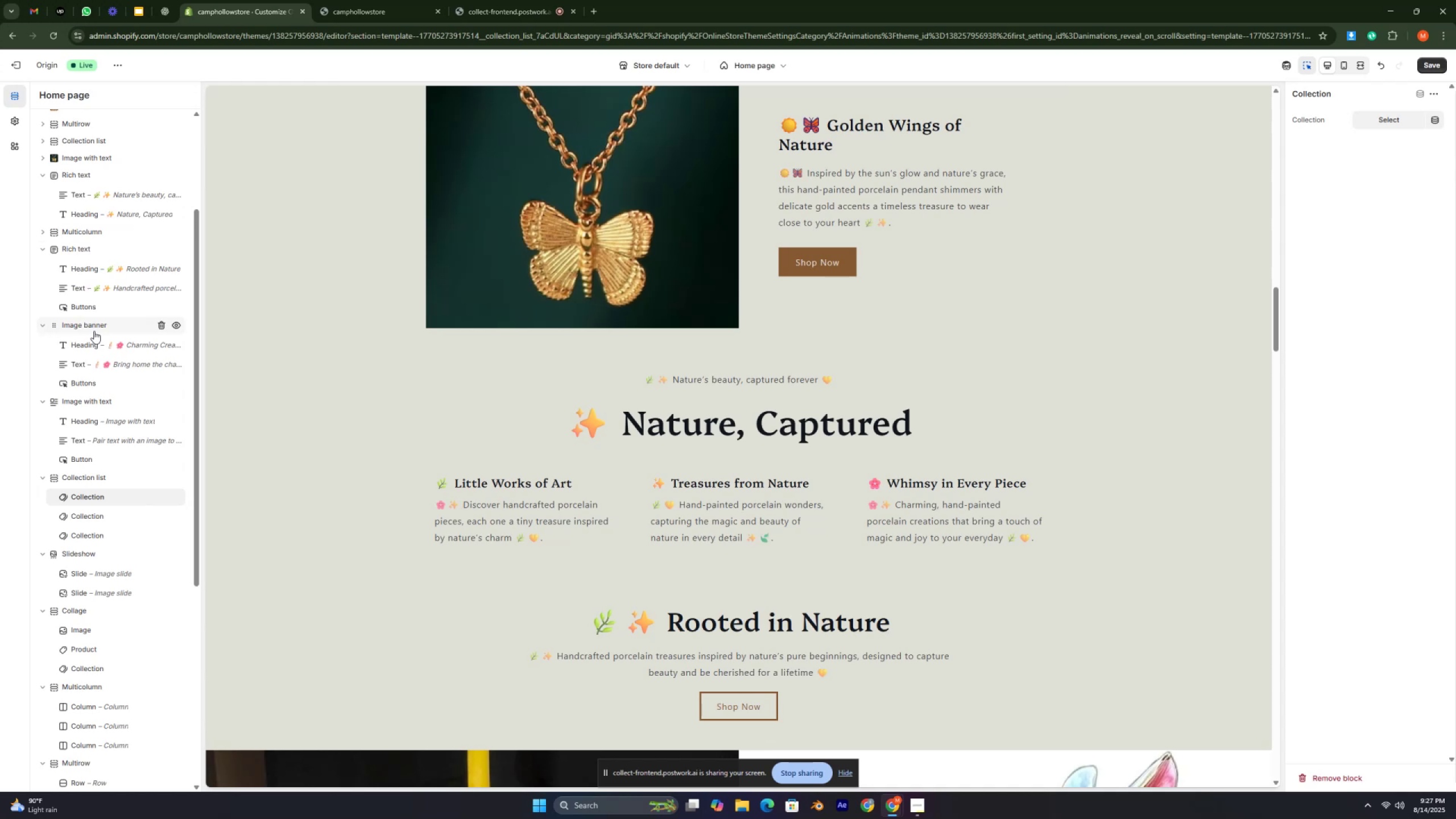 
key(Control+ControlLeft)
 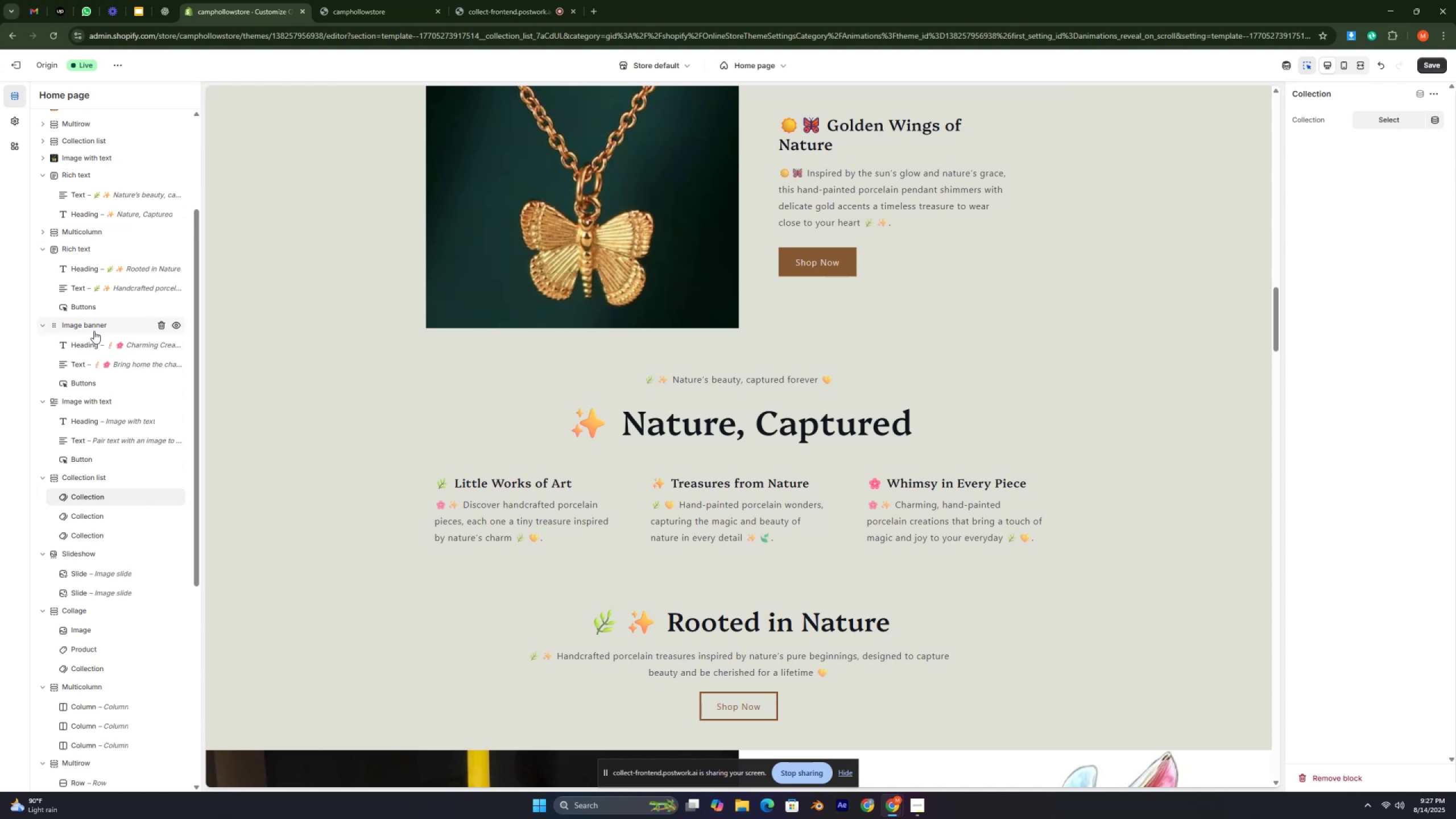 
key(Control+ControlLeft)
 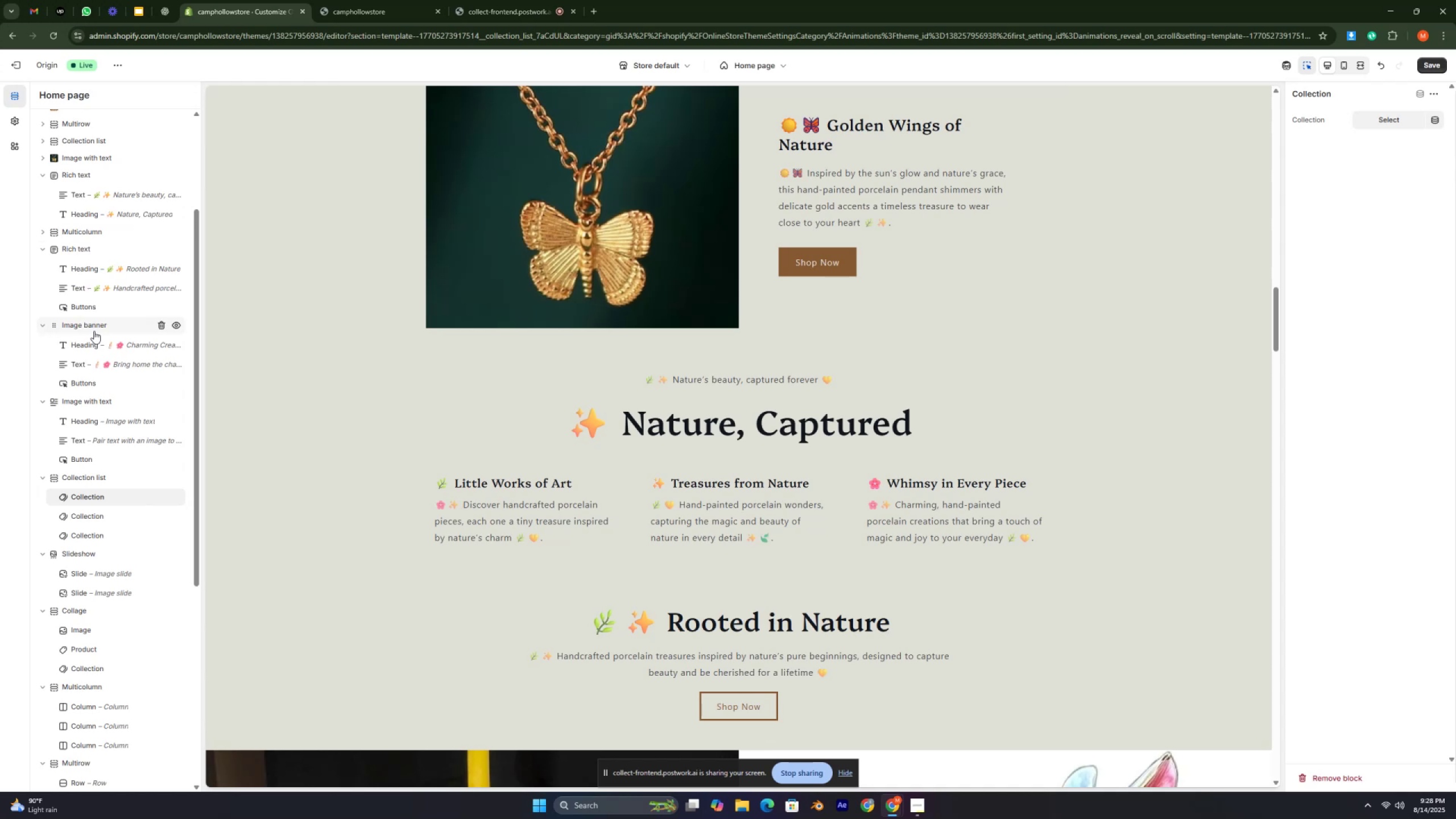 
key(Control+ControlLeft)
 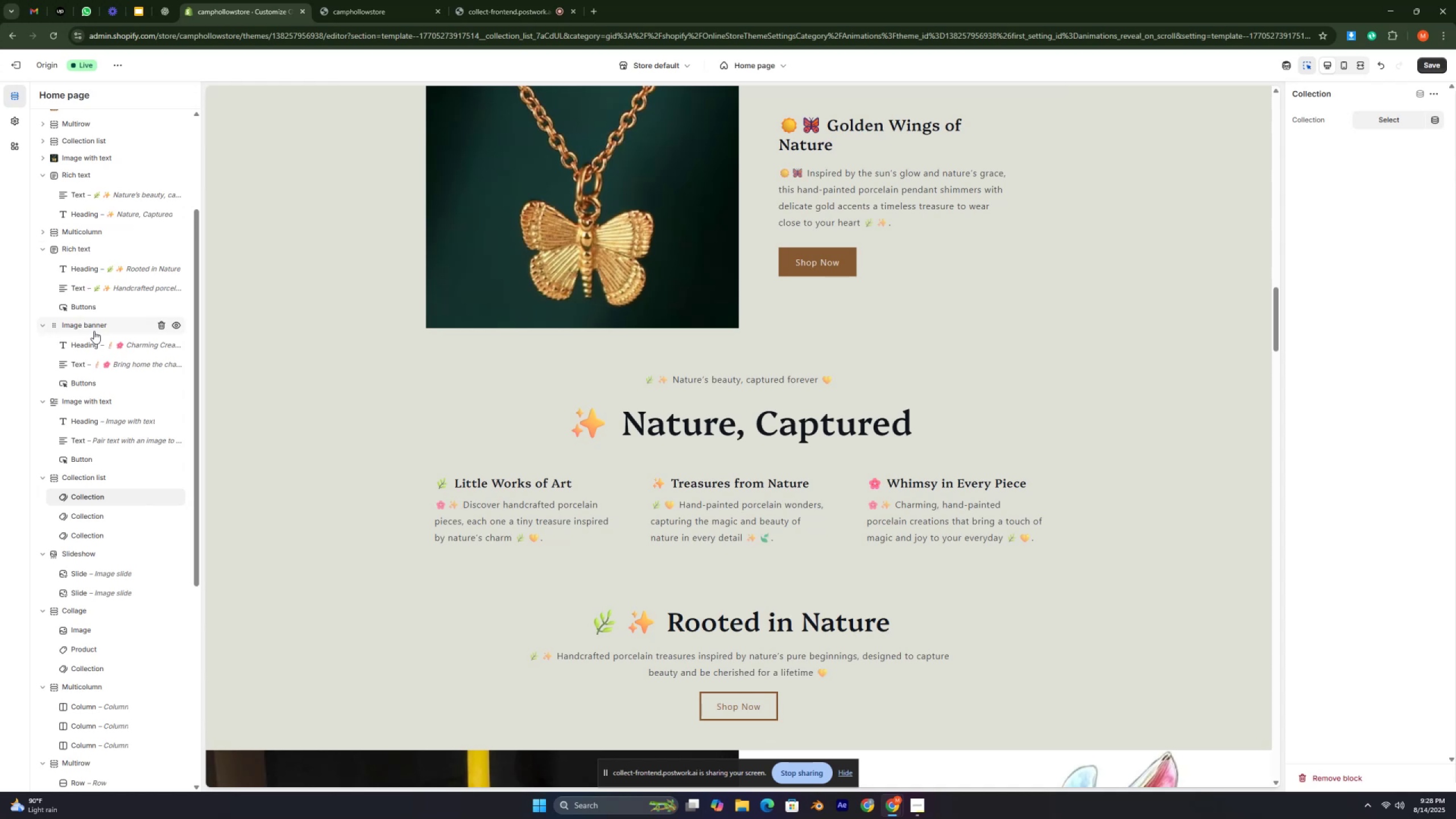 
key(Control+ControlLeft)
 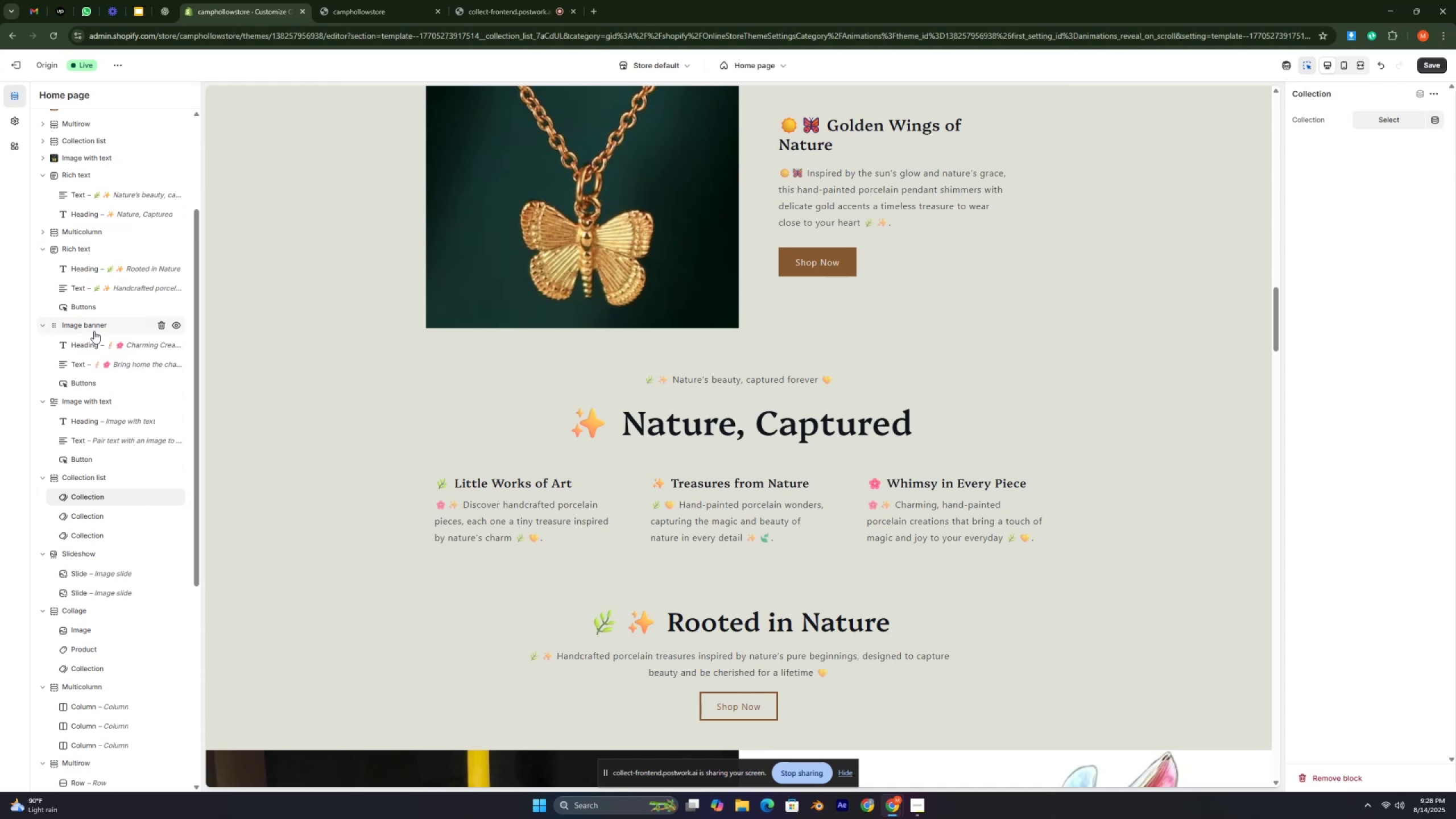 
key(Control+ControlLeft)
 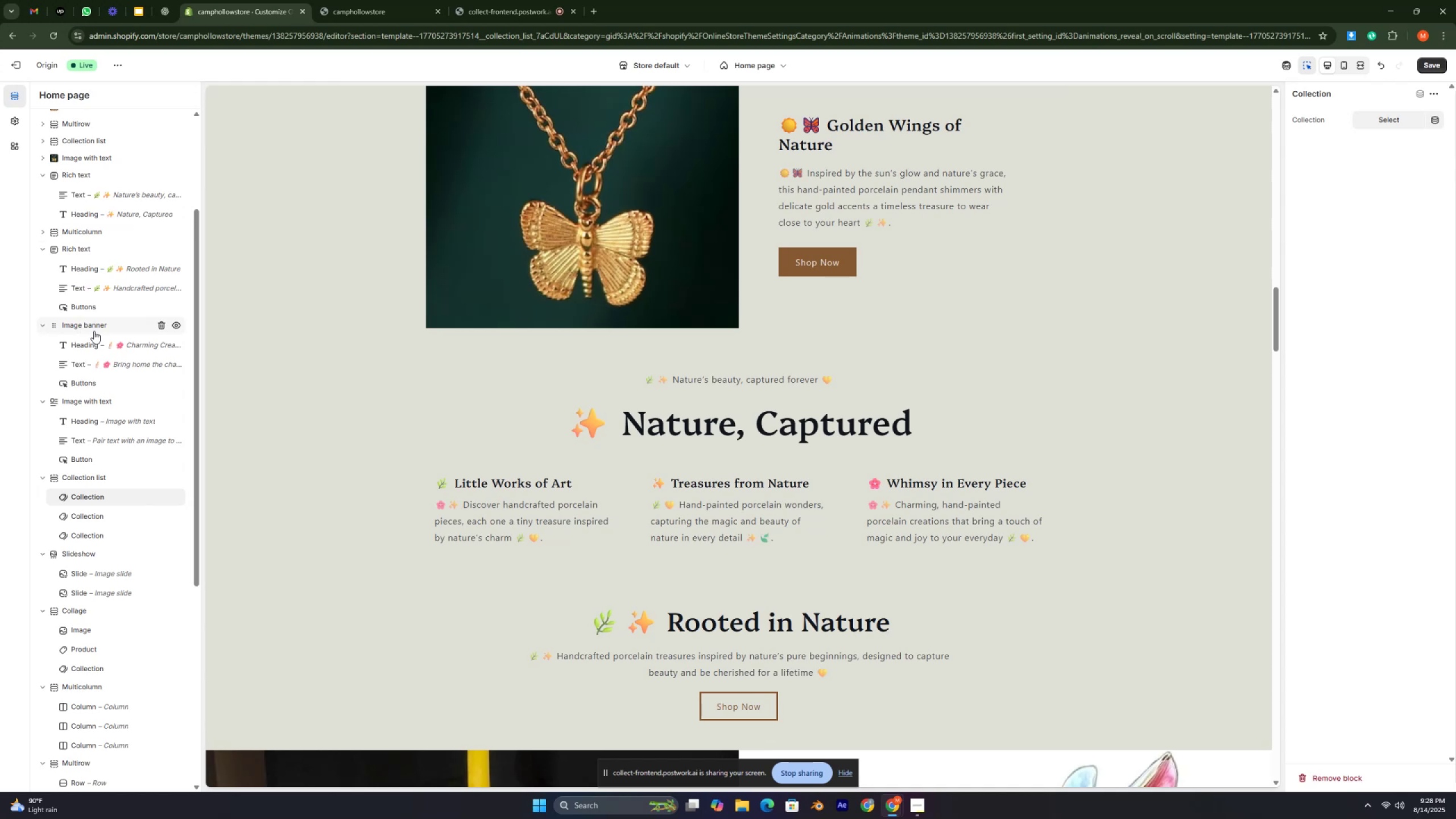 
key(Control+ControlLeft)
 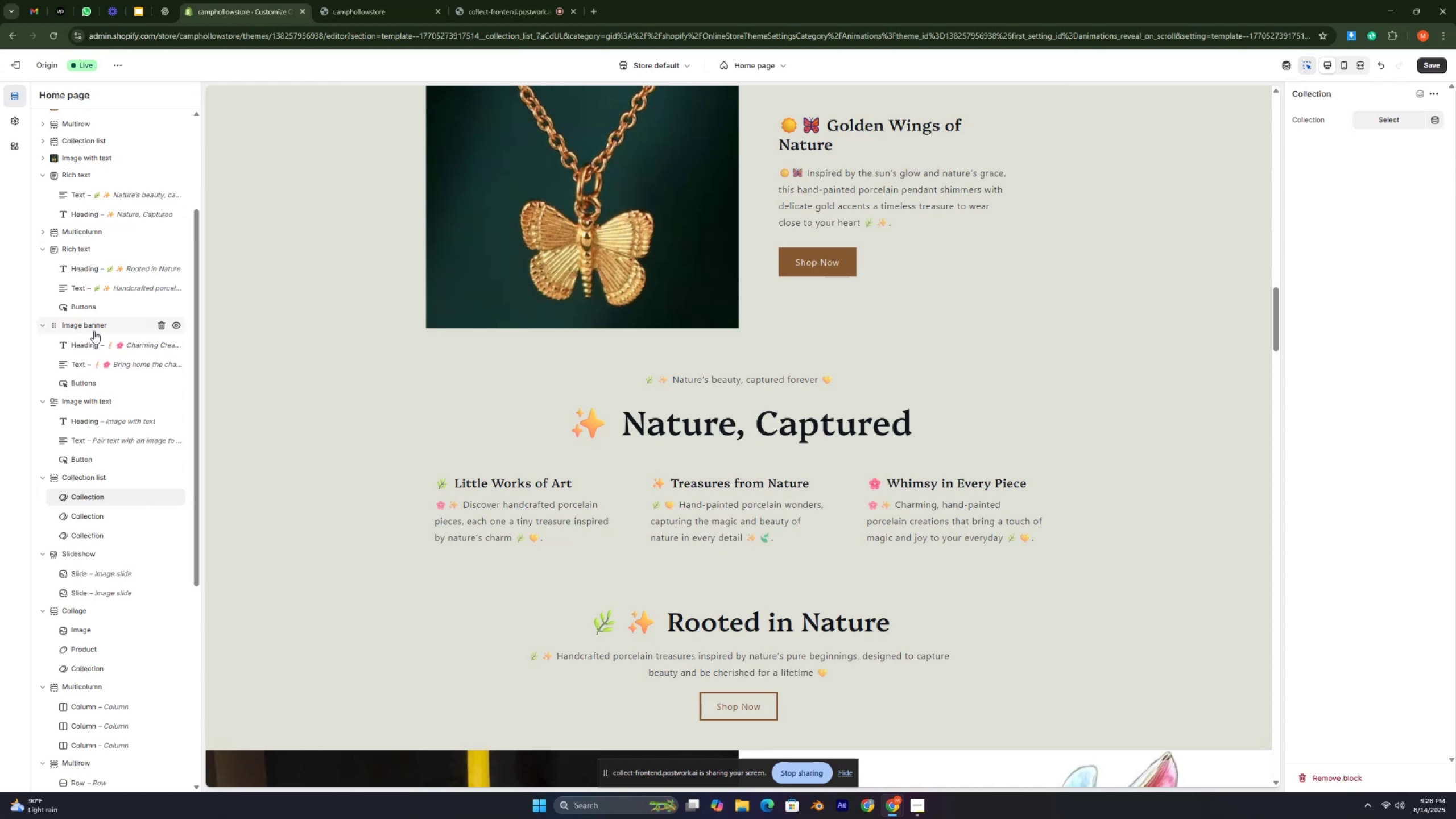 
key(Control+ControlLeft)
 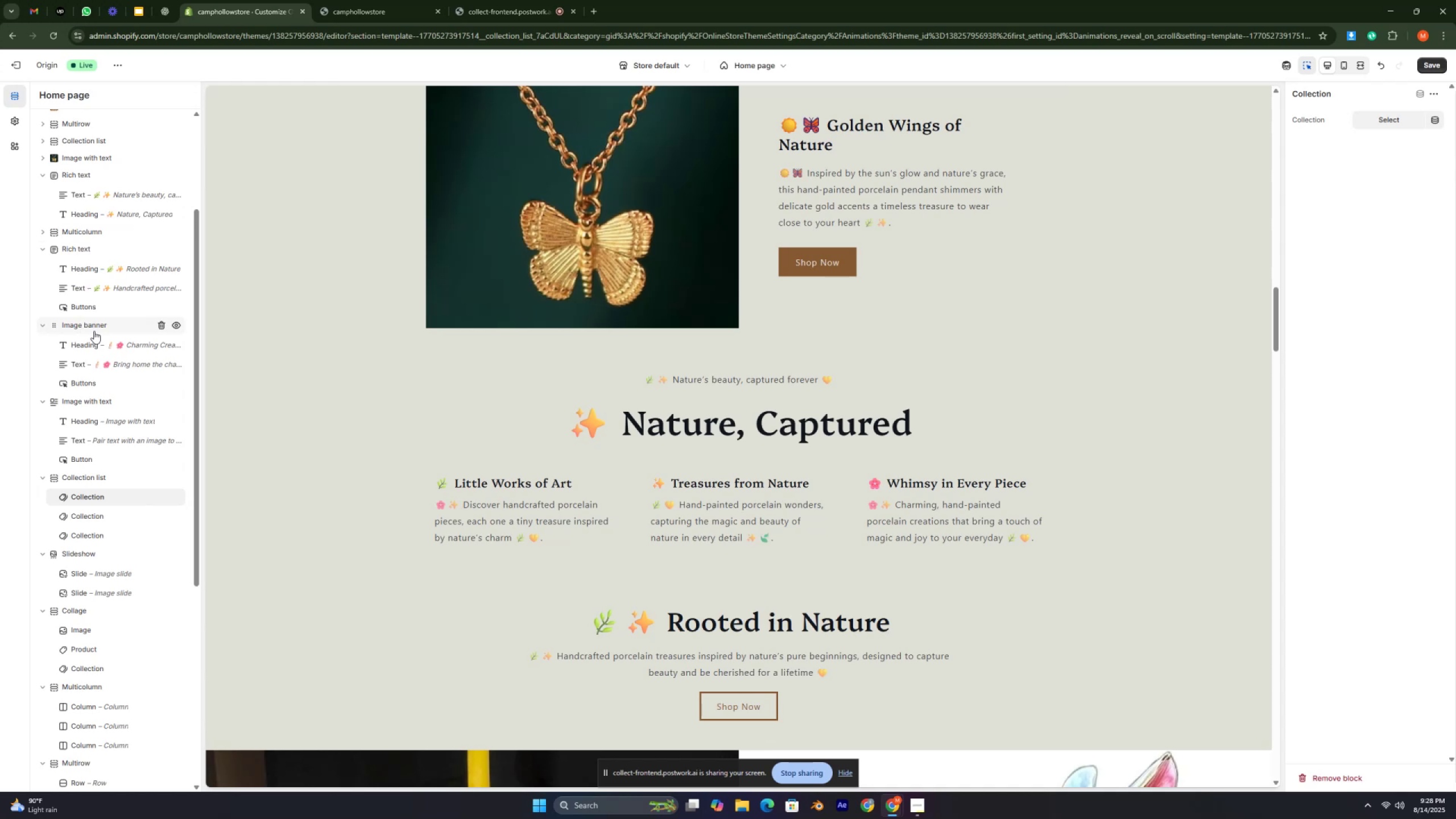 
key(Control+ControlLeft)
 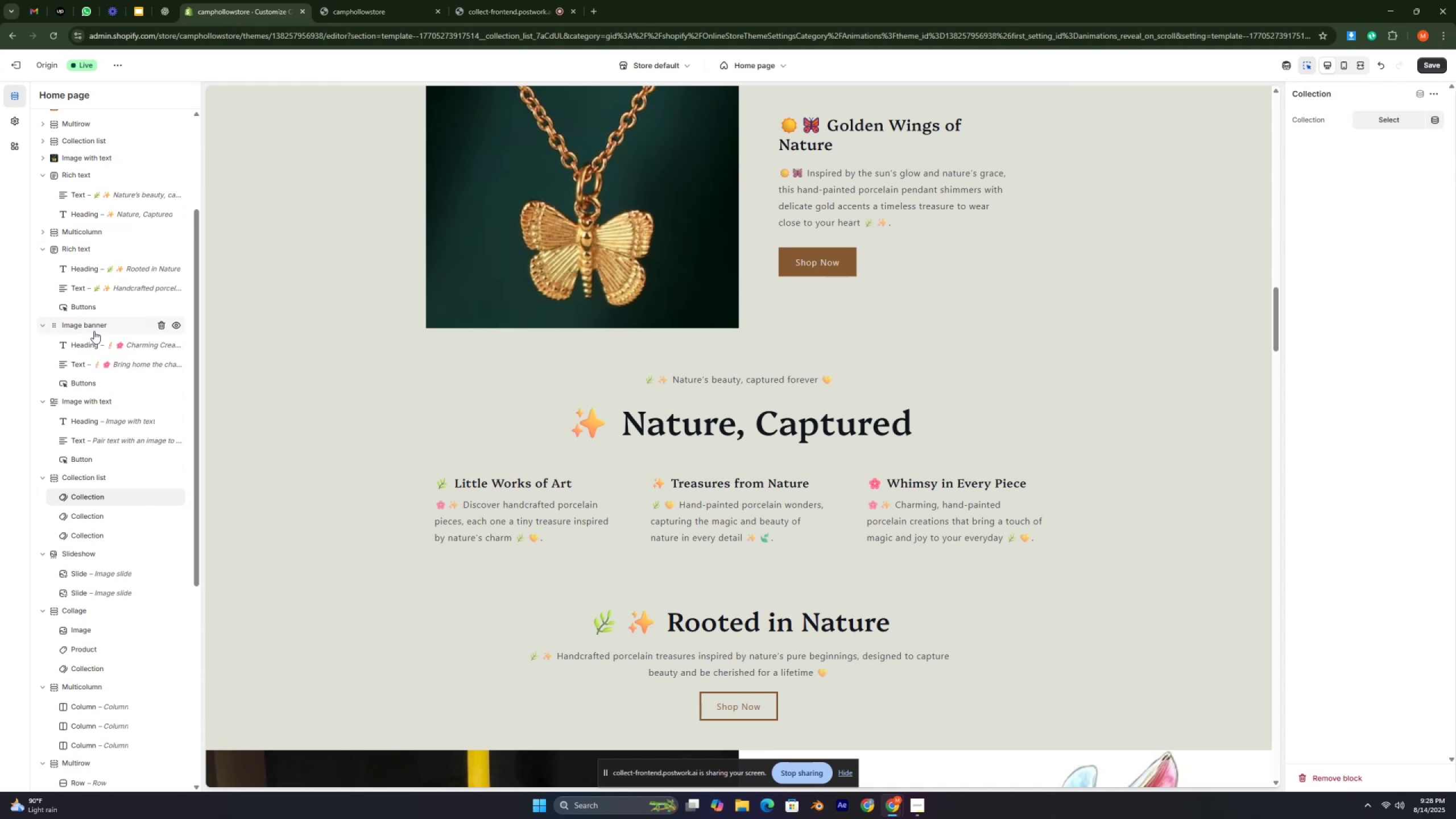 
key(Control+ControlLeft)
 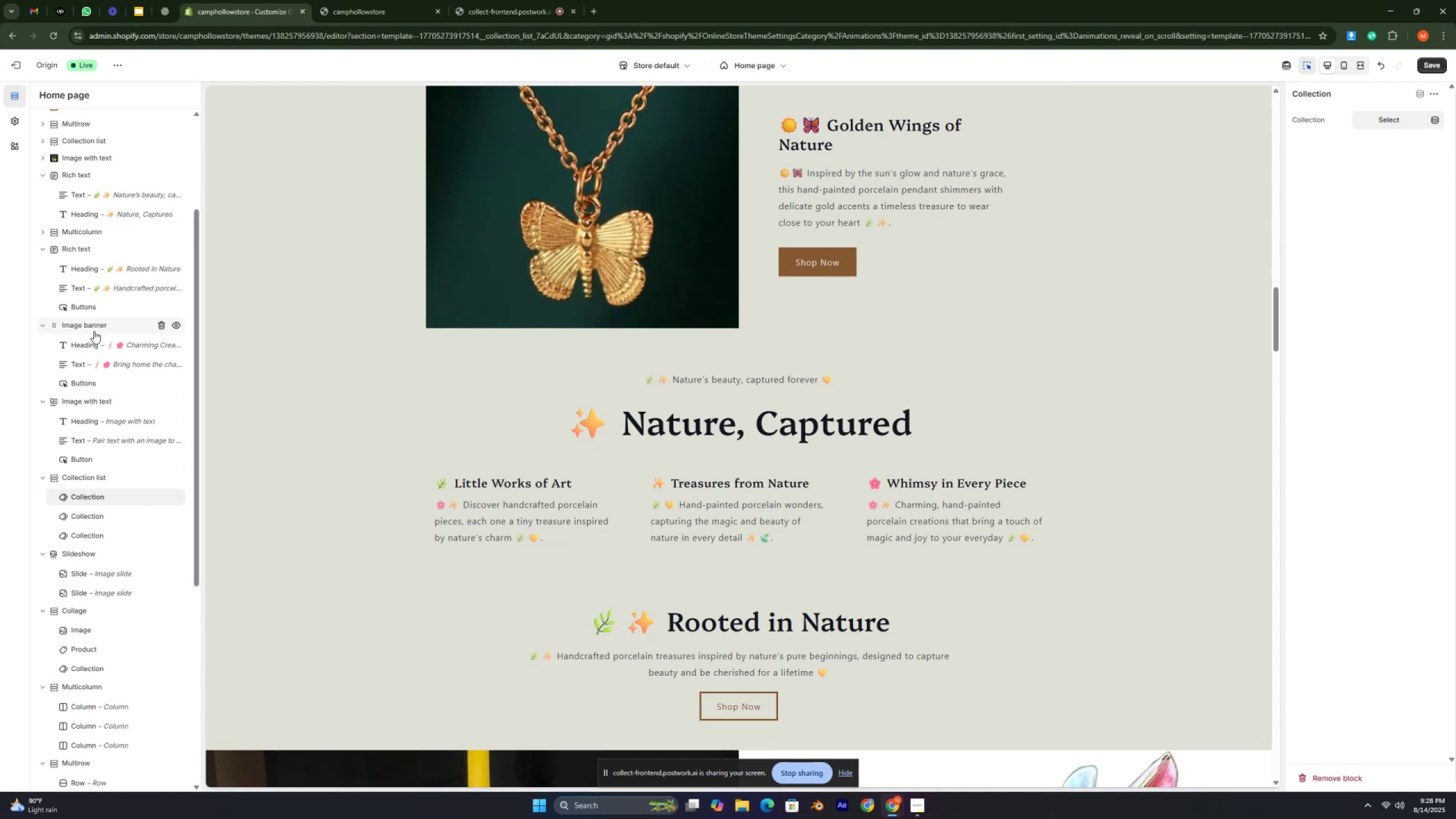 
key(Control+ControlLeft)
 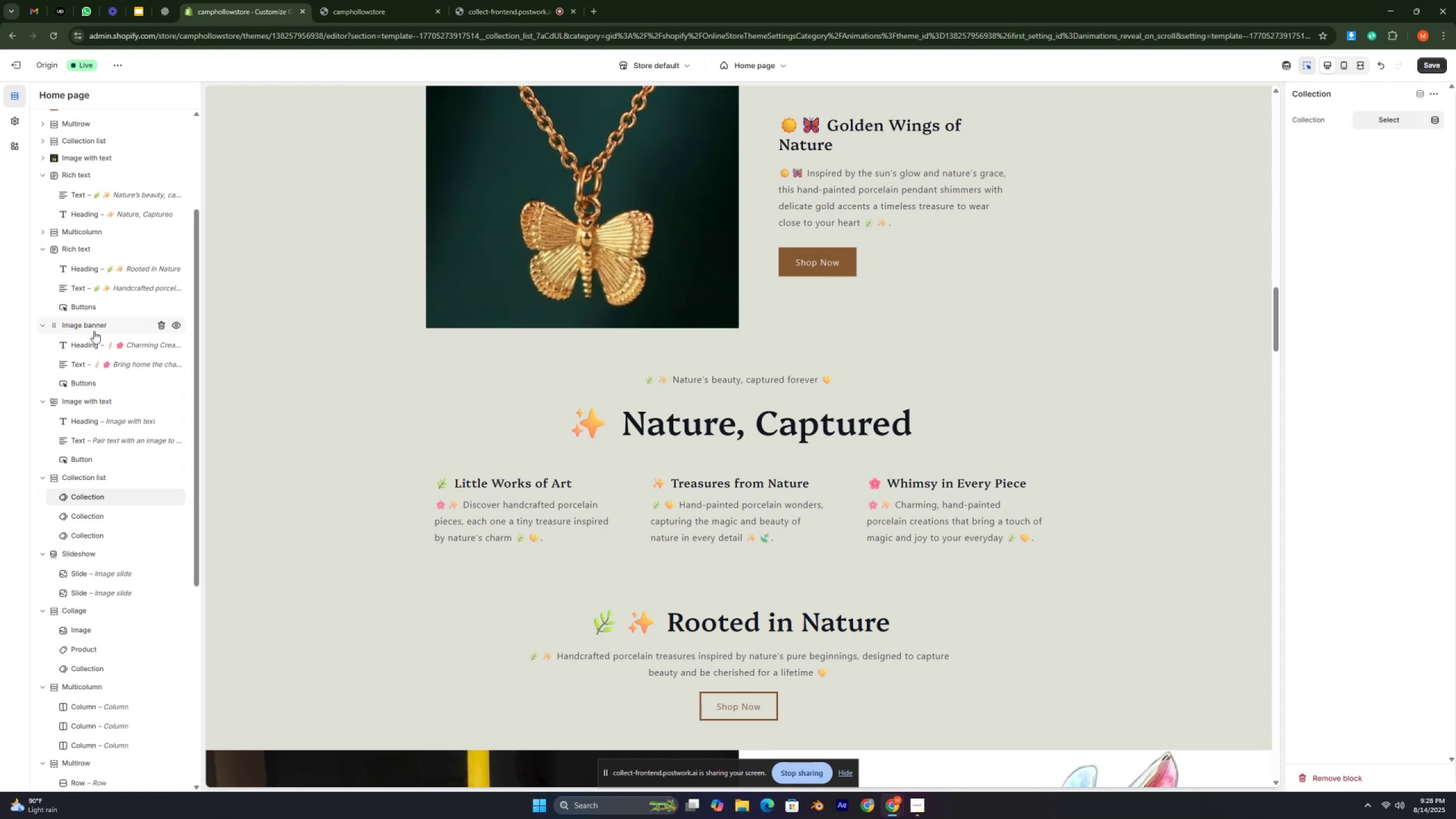 
key(Control+ControlLeft)
 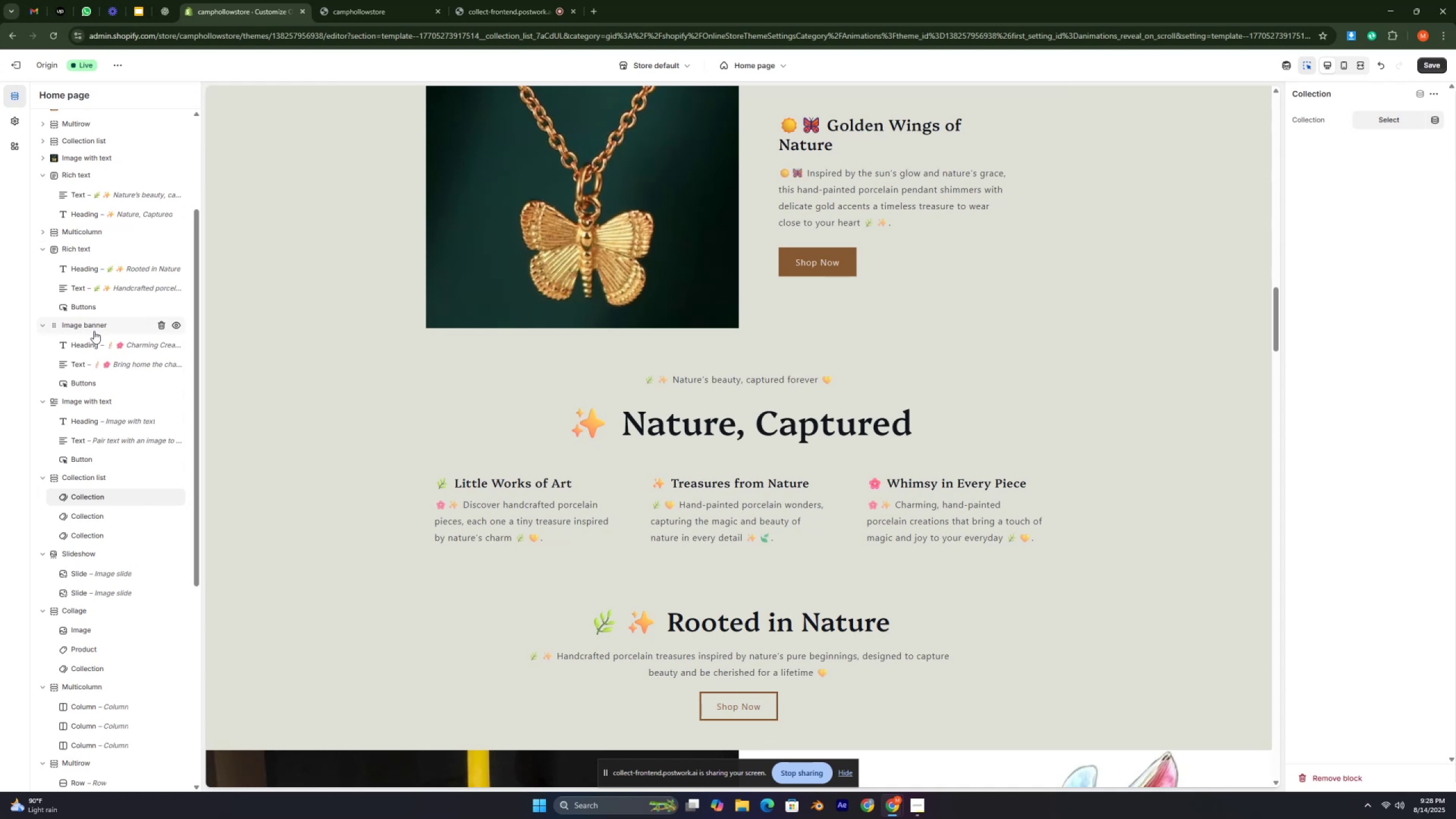 
key(Control+ControlLeft)
 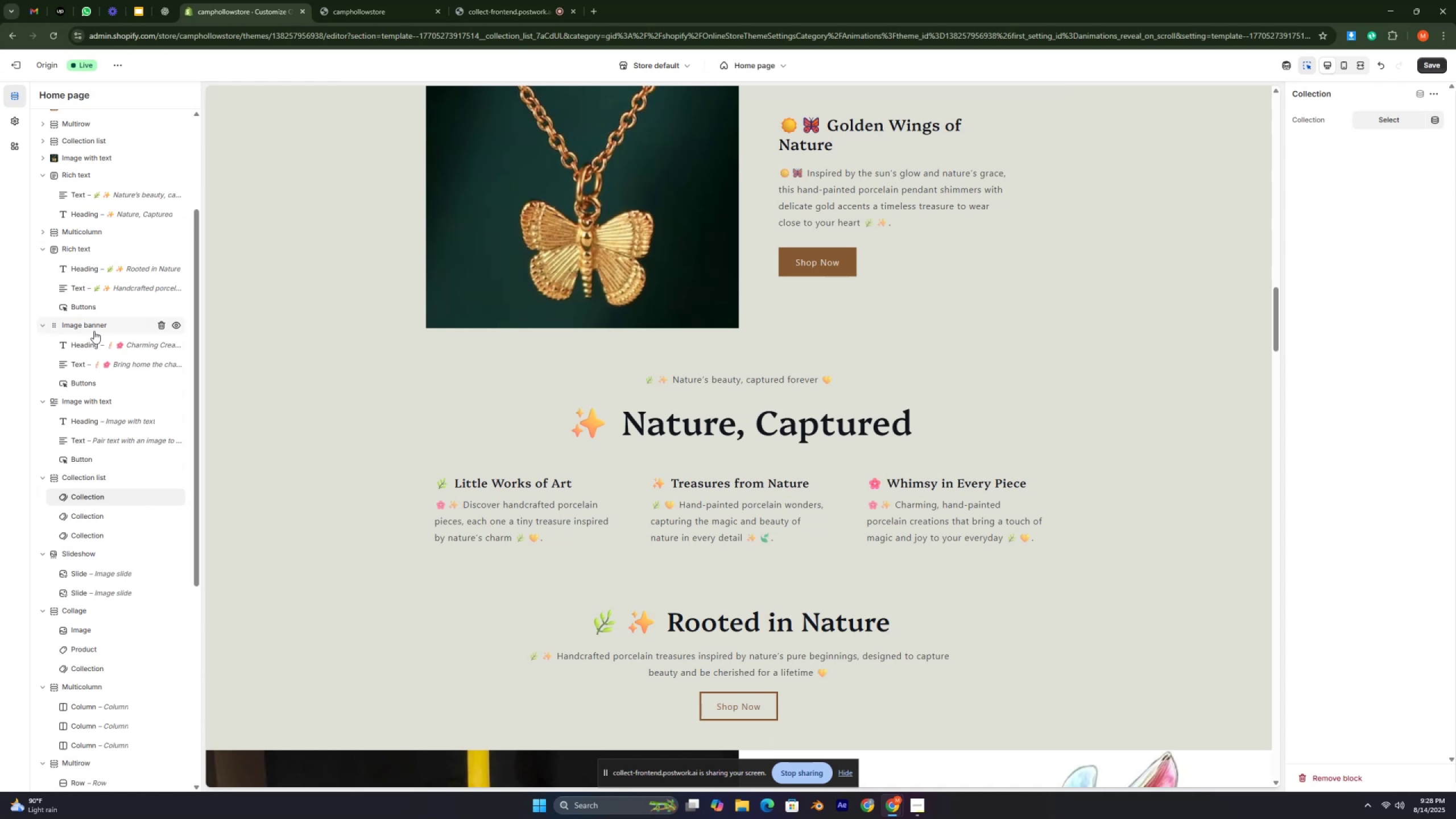 
key(Control+ControlLeft)
 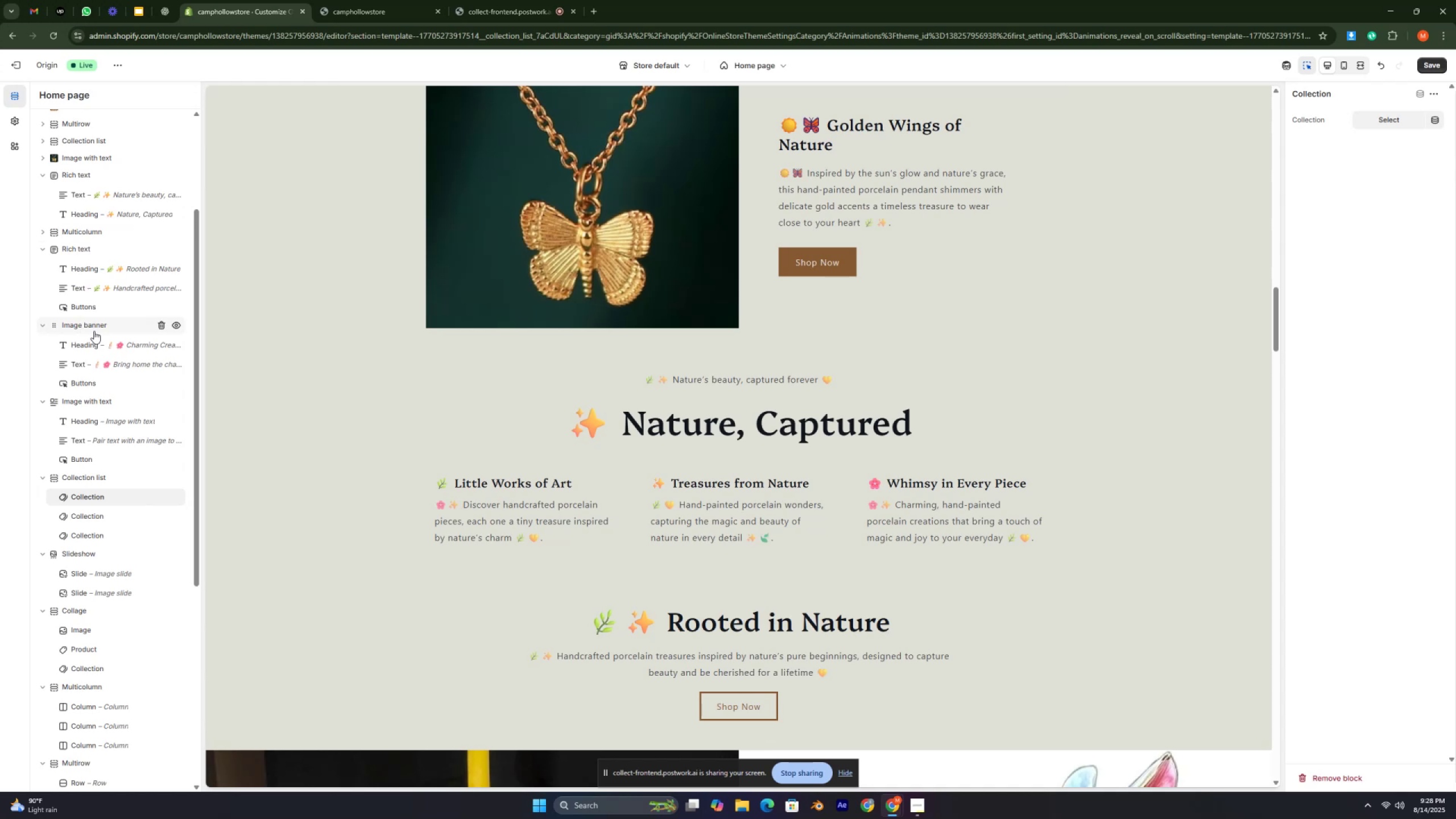 
key(Control+ControlLeft)
 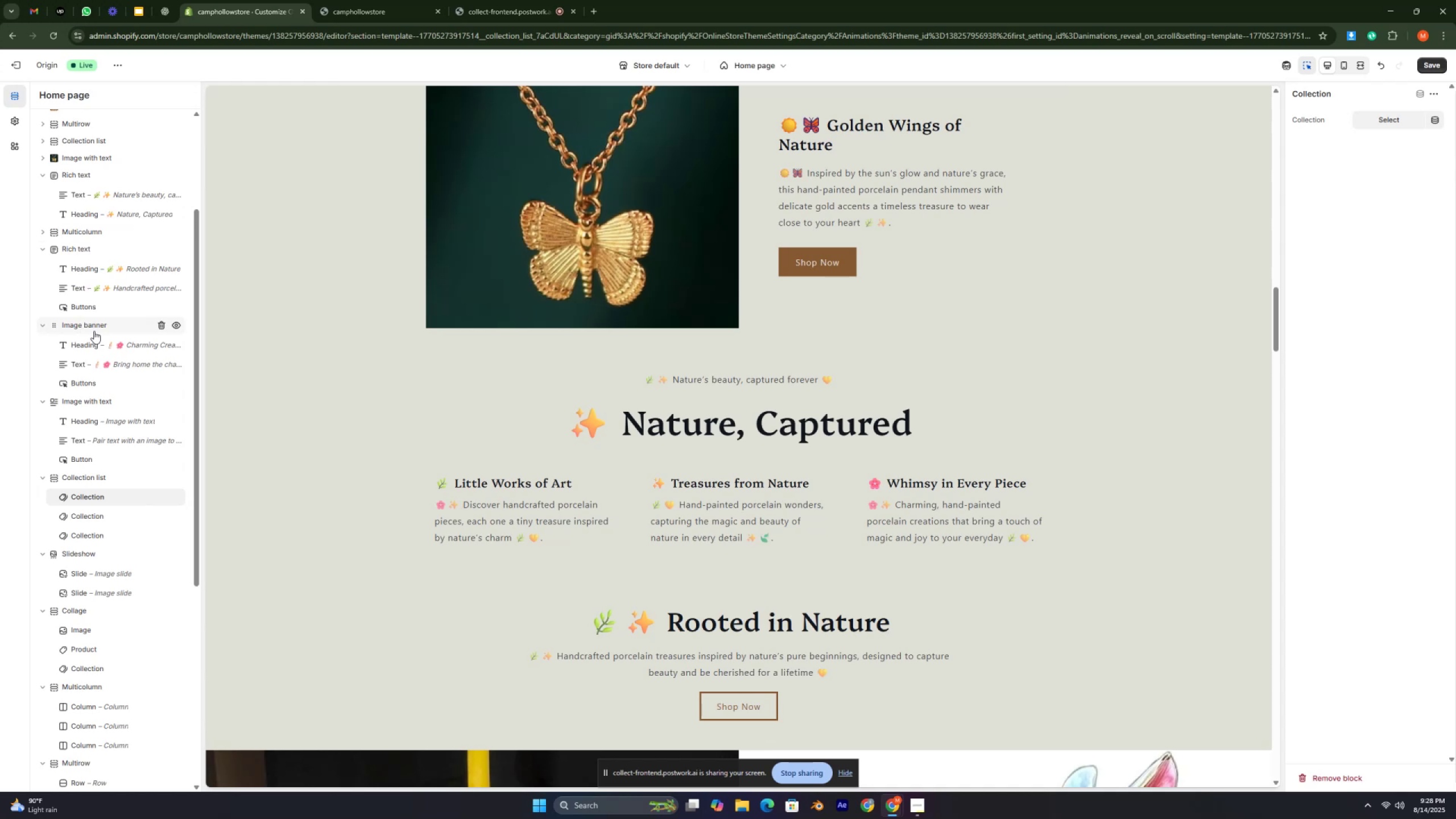 
key(Control+ControlLeft)
 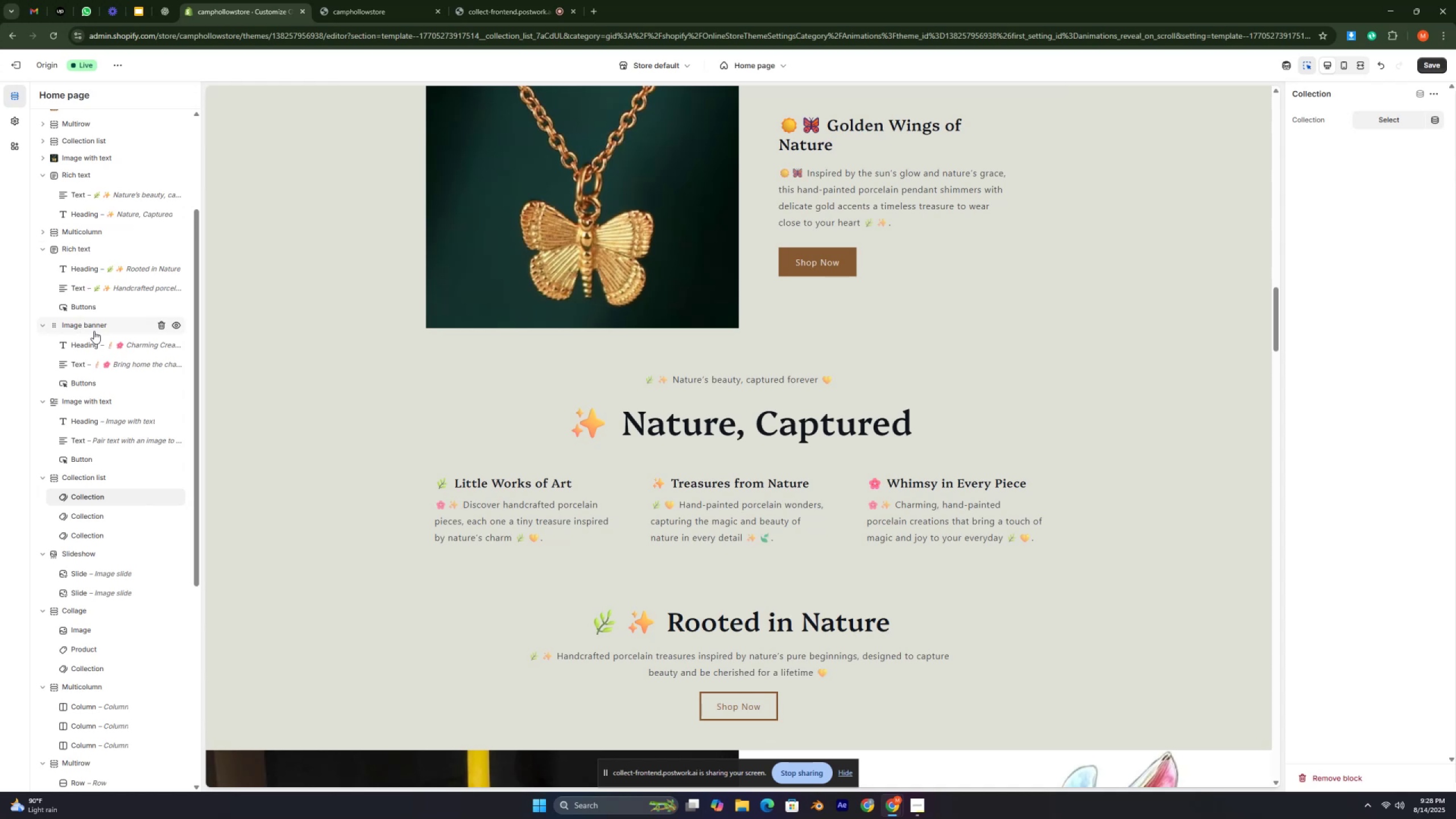 
key(Control+ControlLeft)
 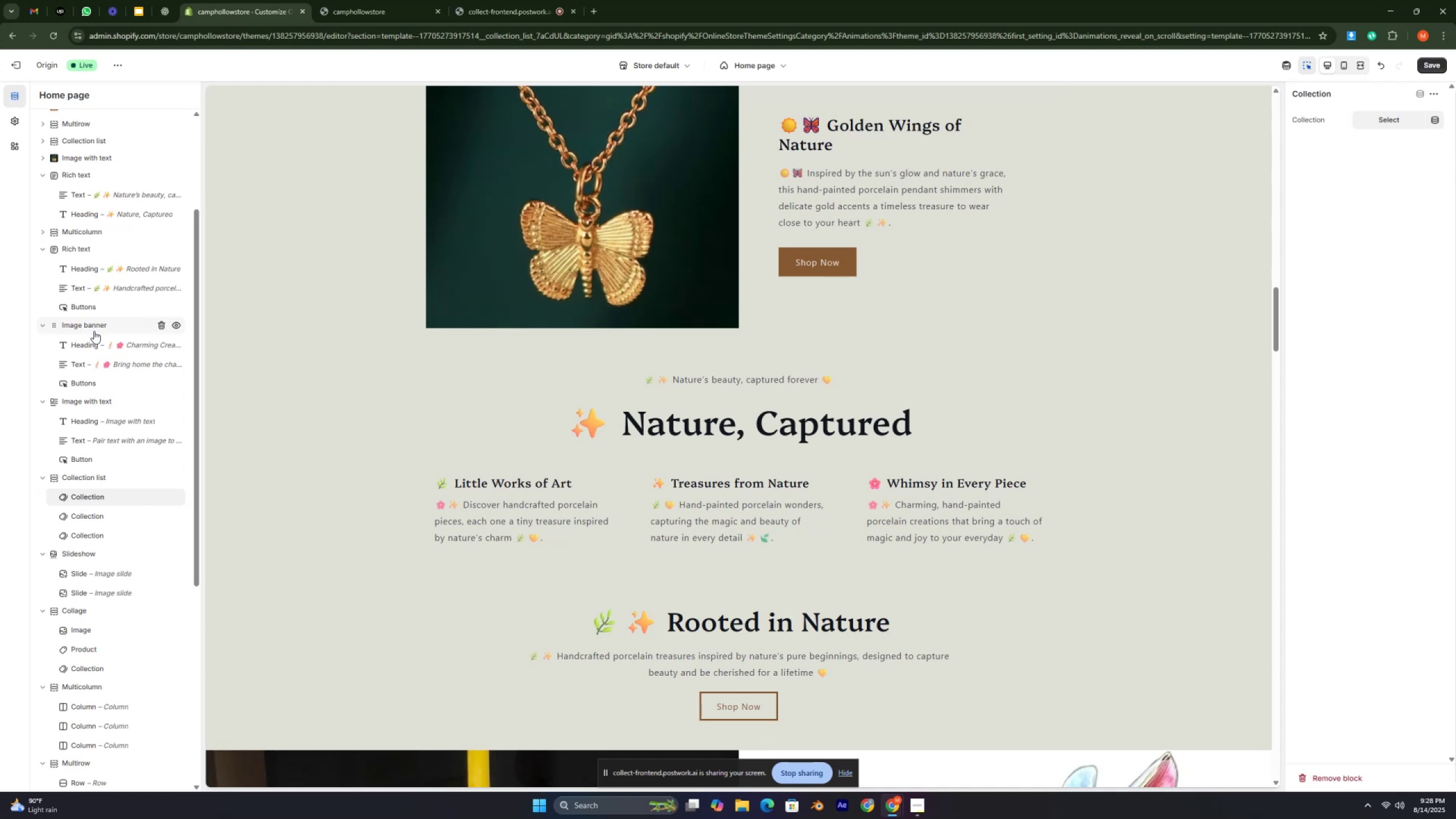 
key(Control+ControlLeft)
 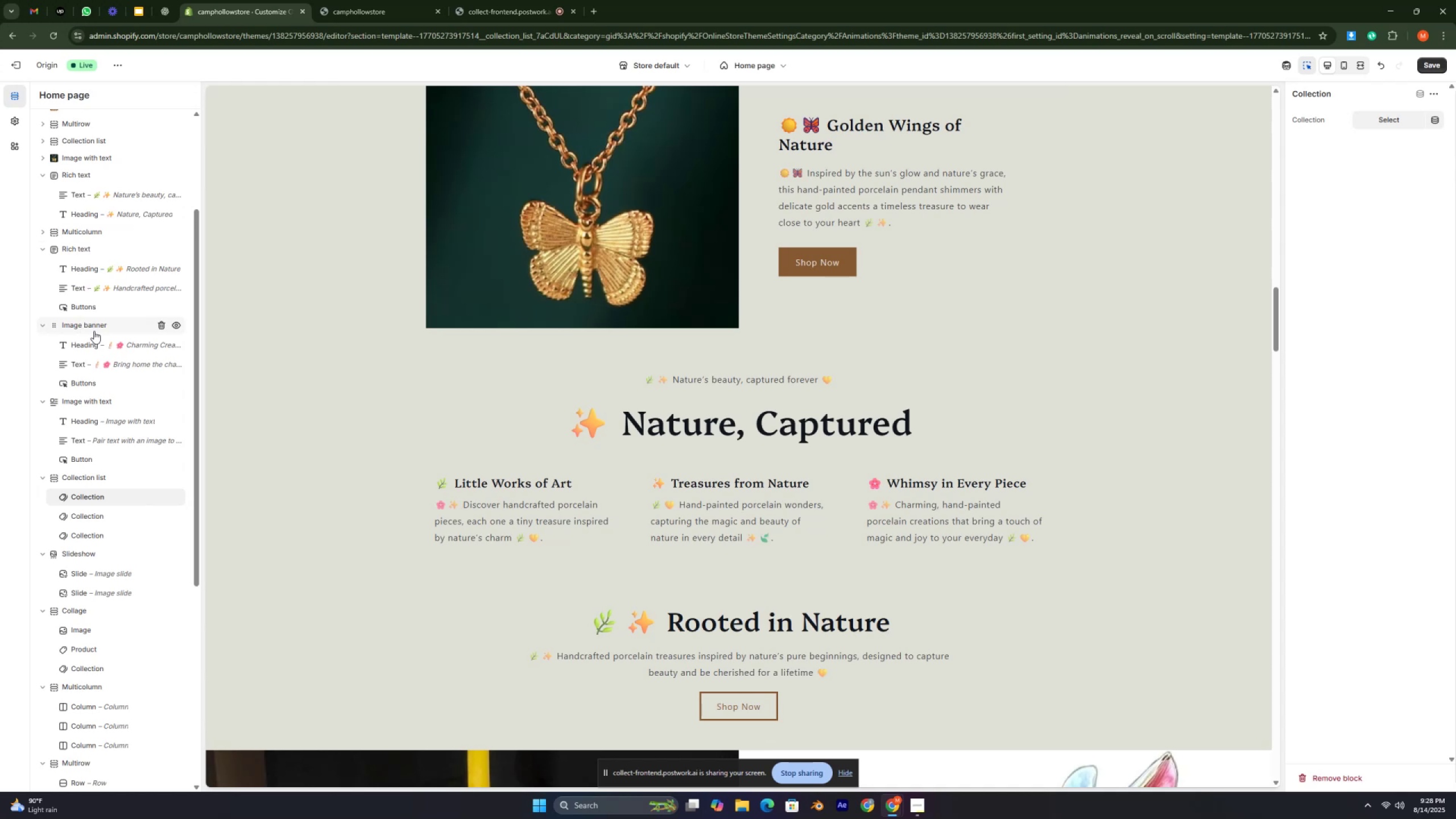 
key(Control+ControlLeft)
 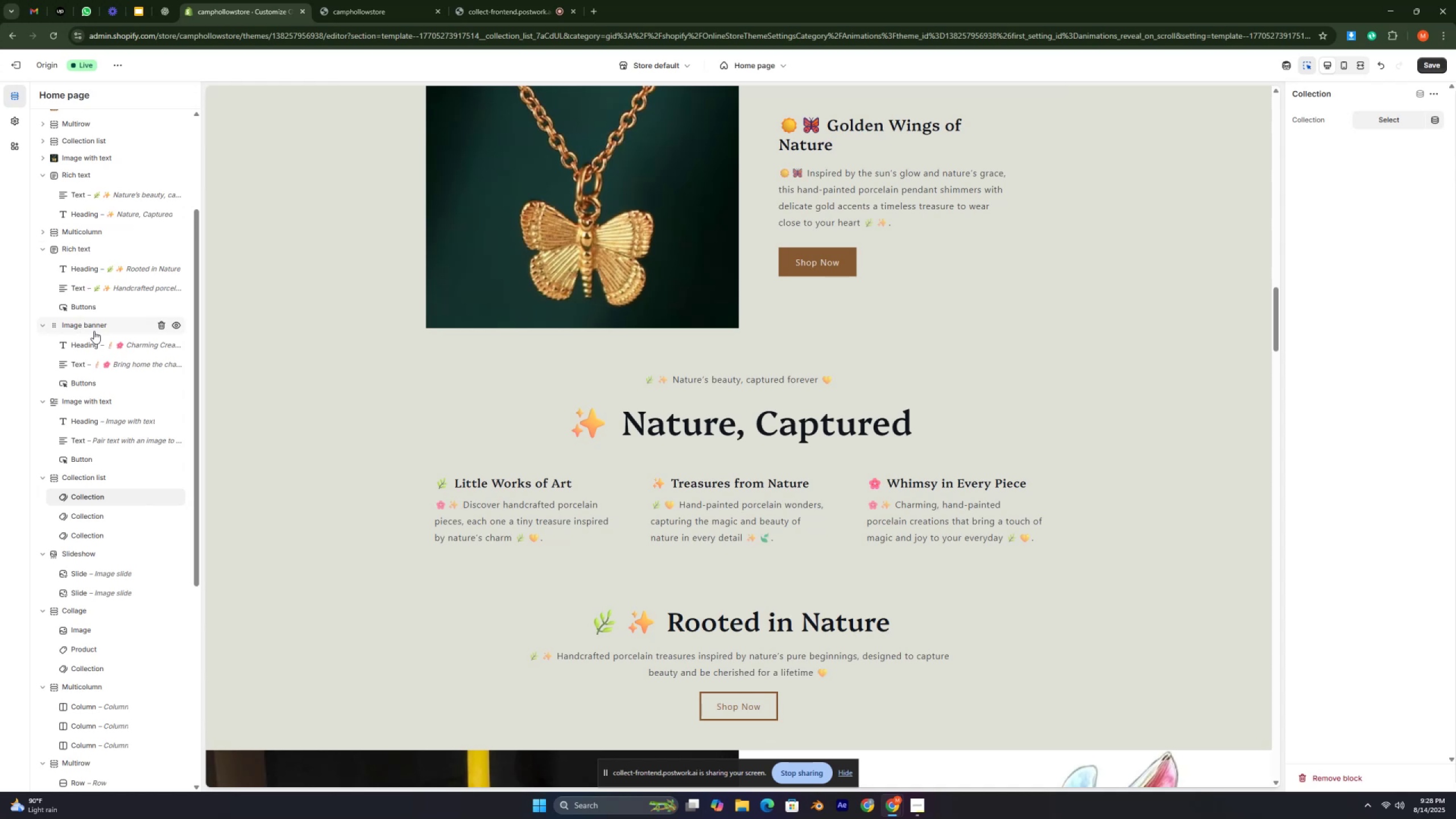 
key(Control+ControlLeft)
 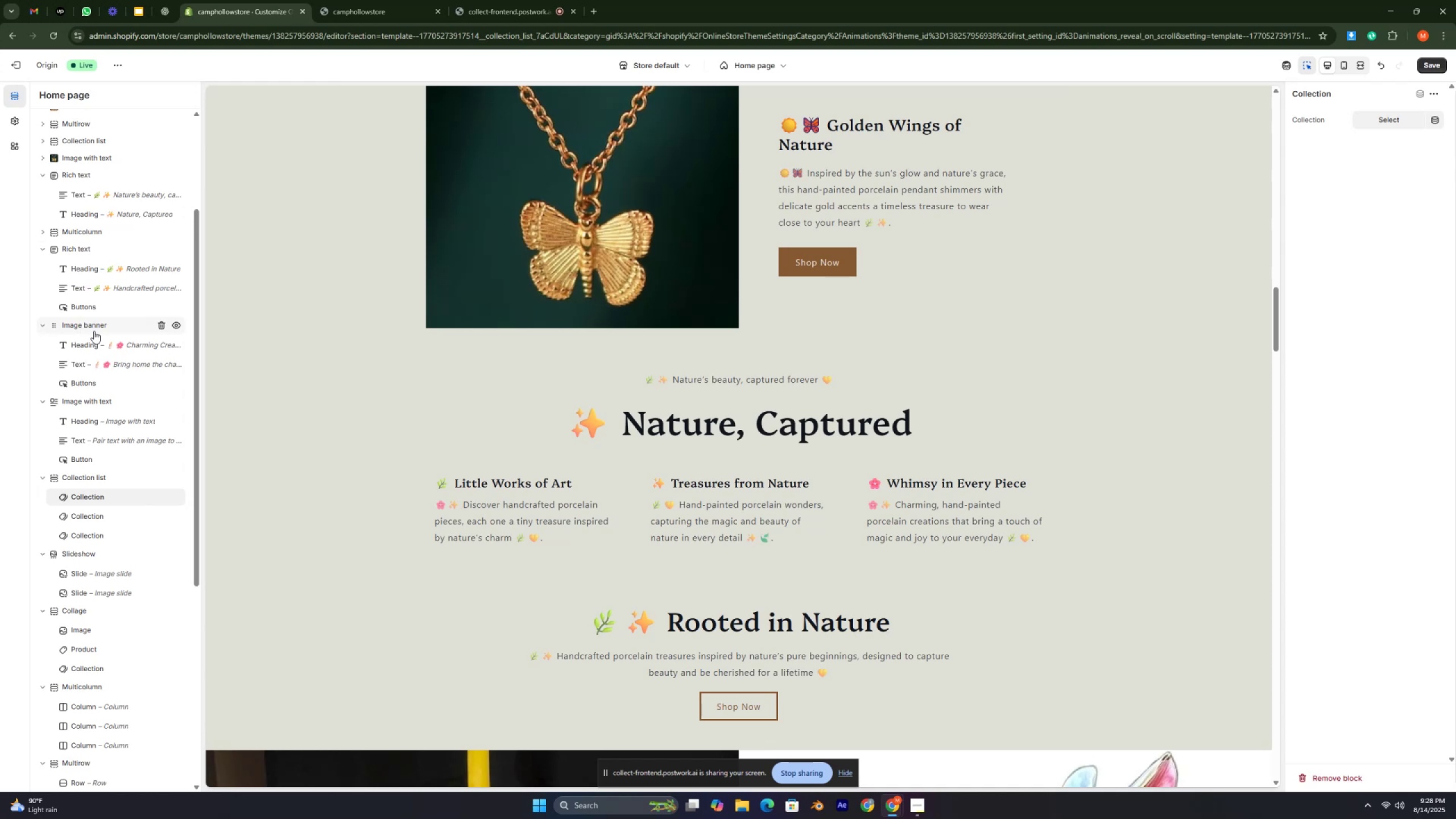 
key(Control+ControlLeft)
 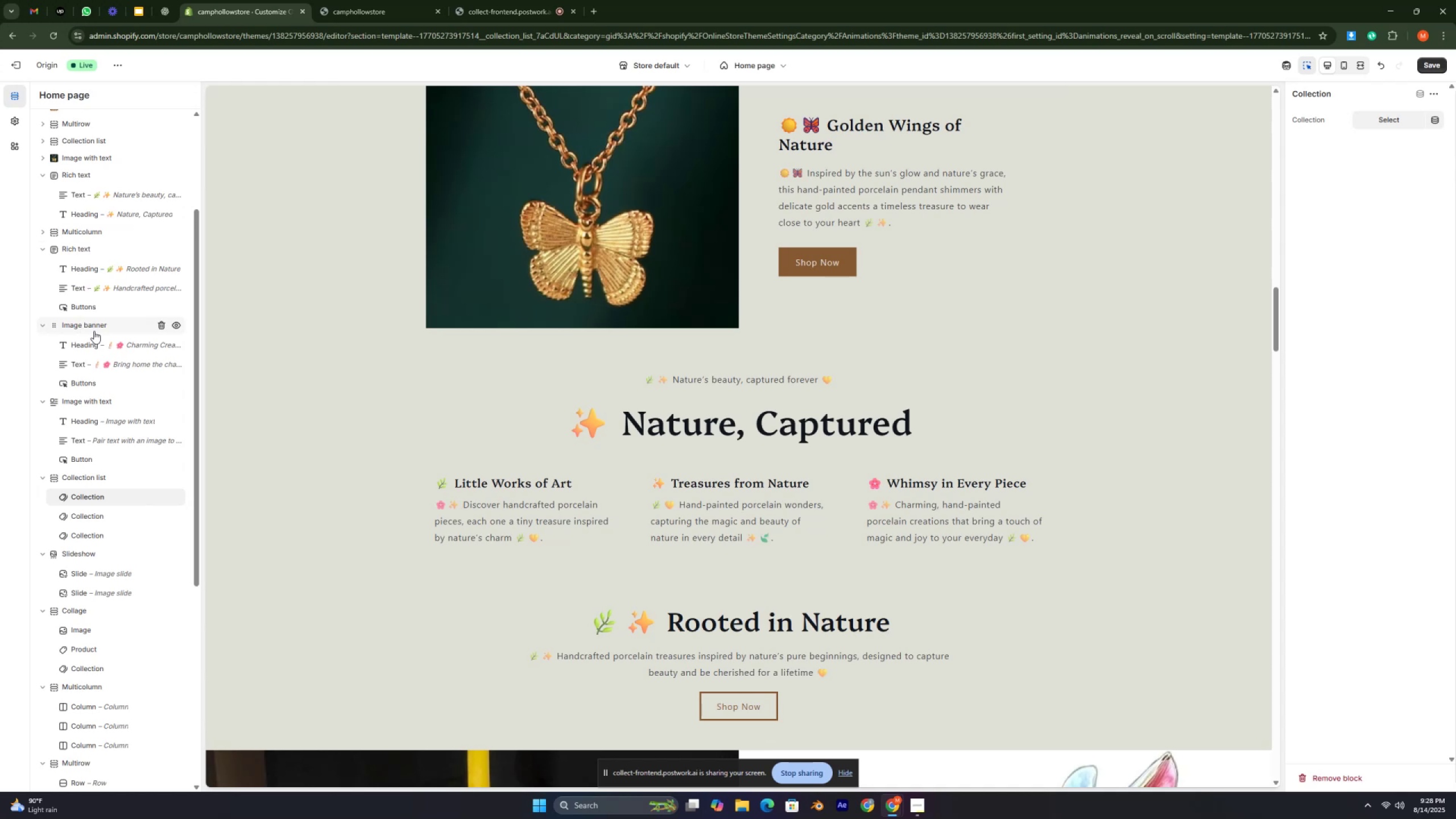 
key(Control+ControlLeft)
 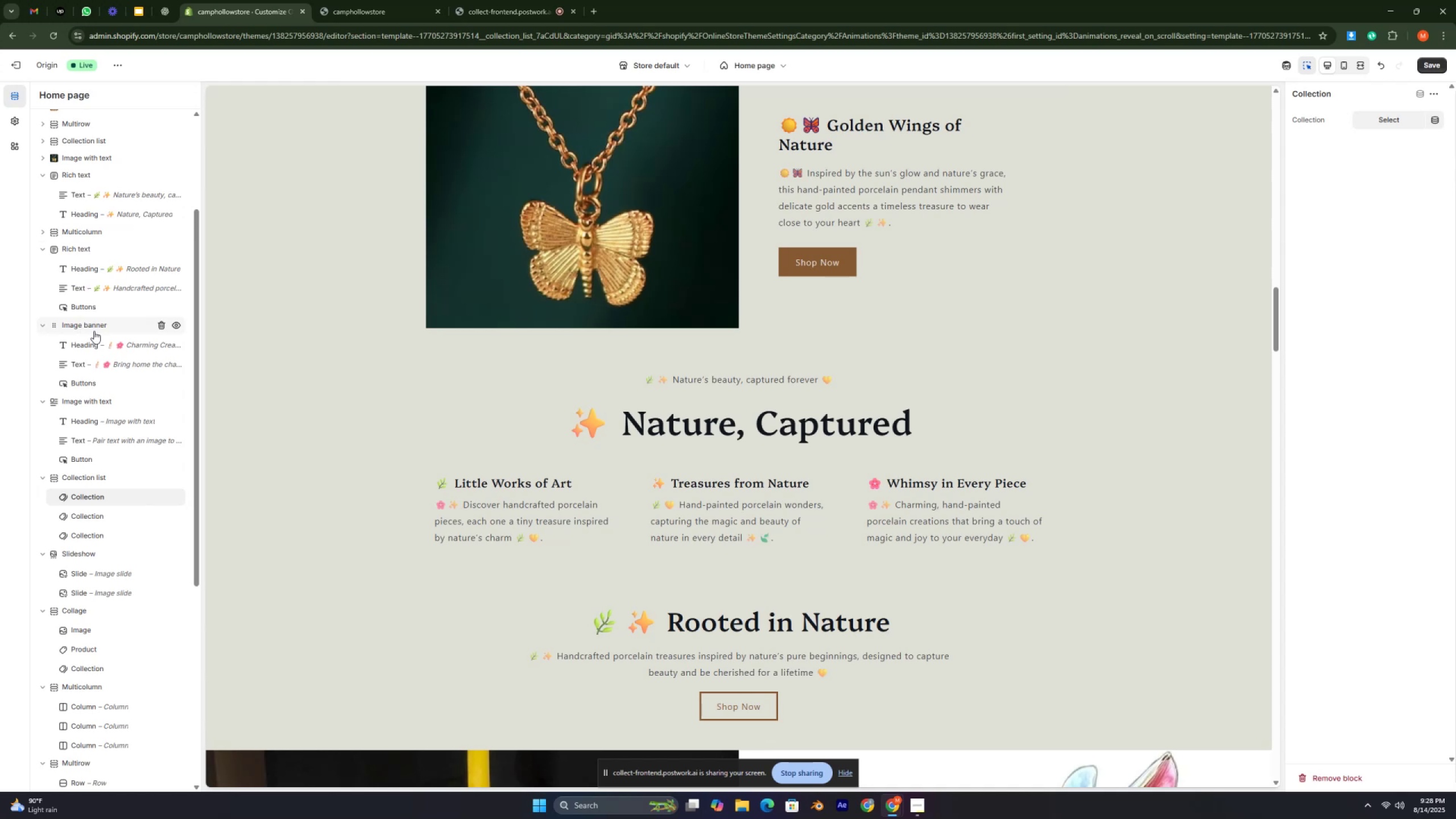 
key(Control+ControlLeft)
 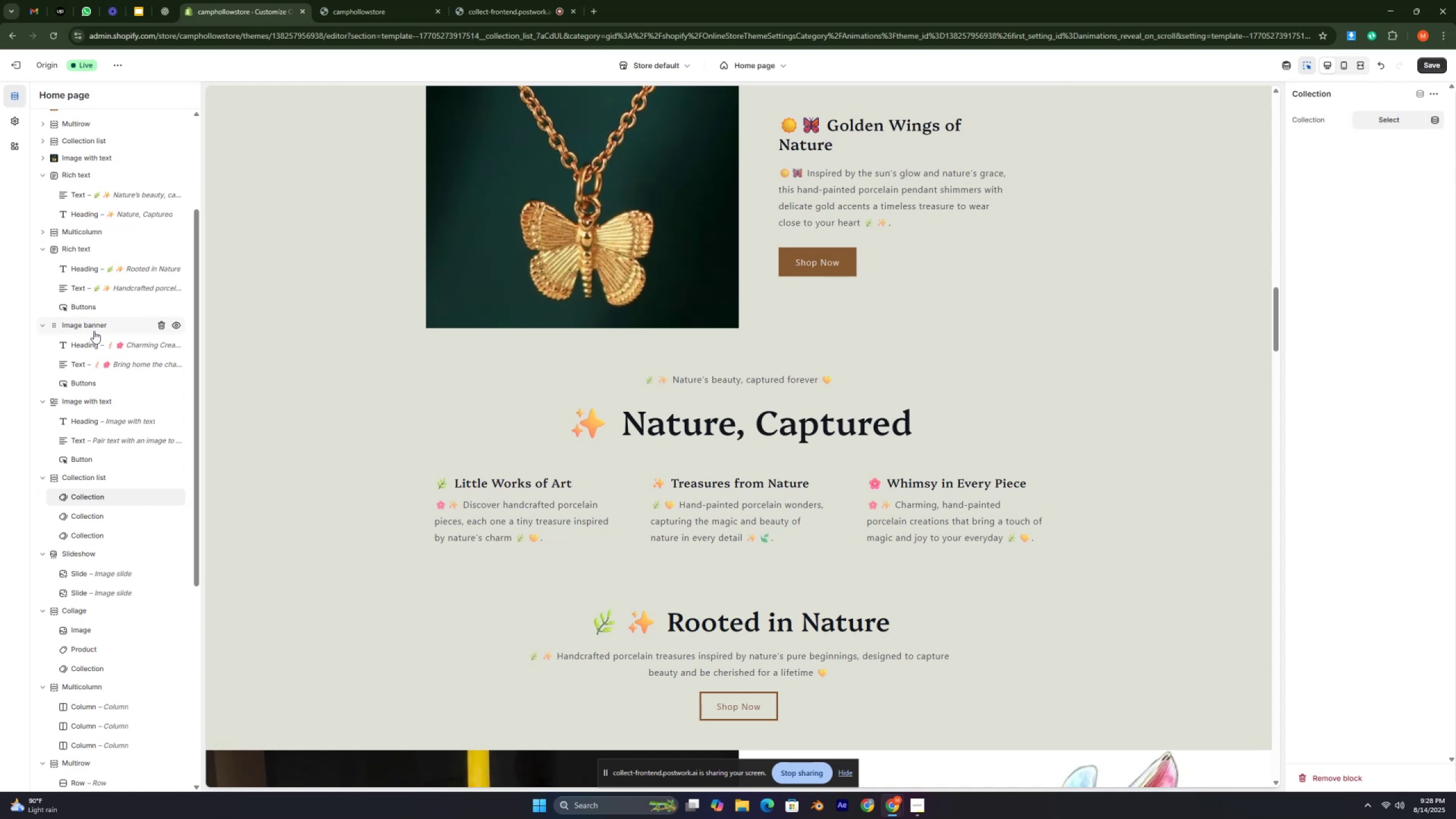 
key(Control+ControlLeft)
 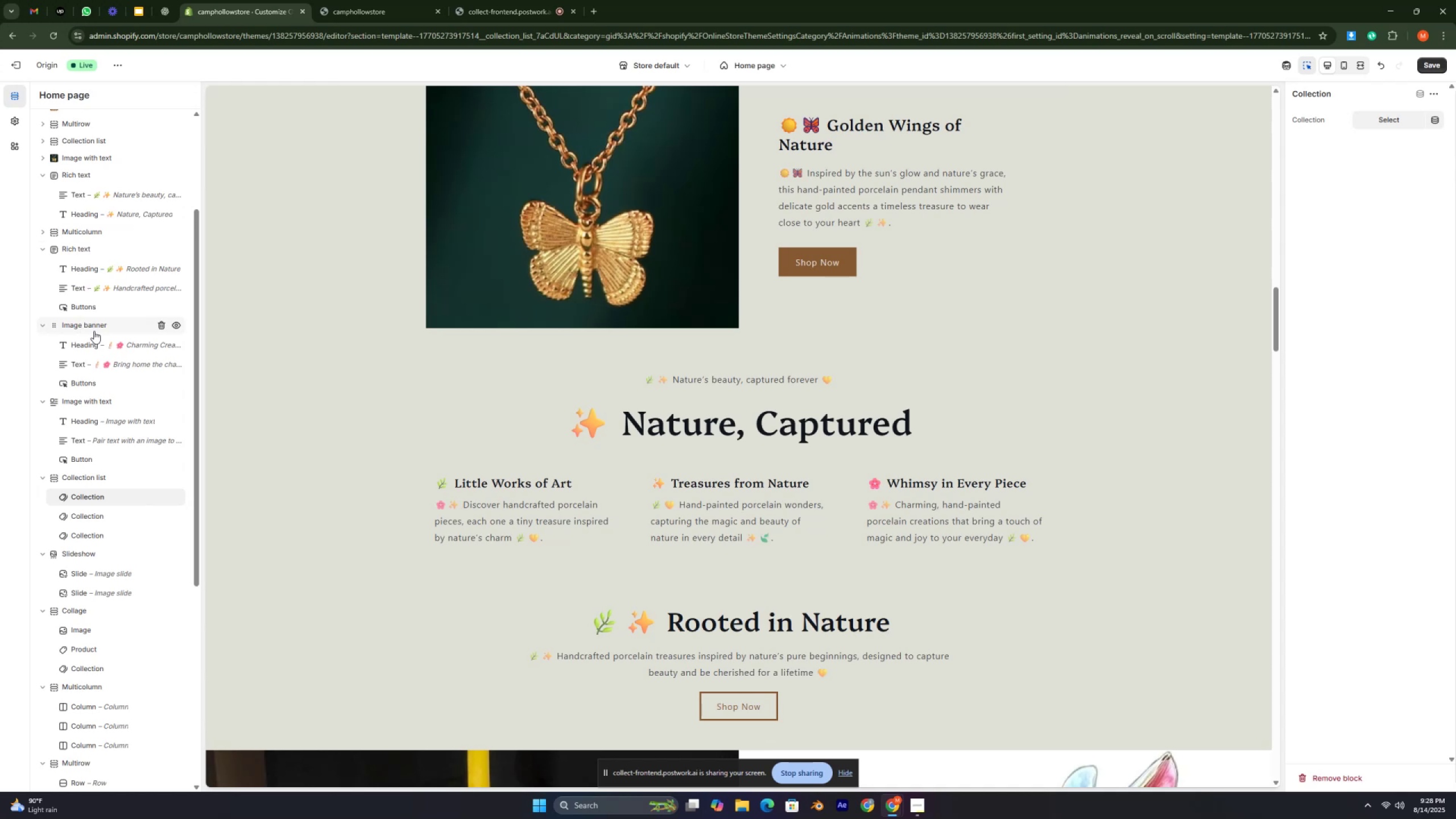 
key(Control+ControlLeft)
 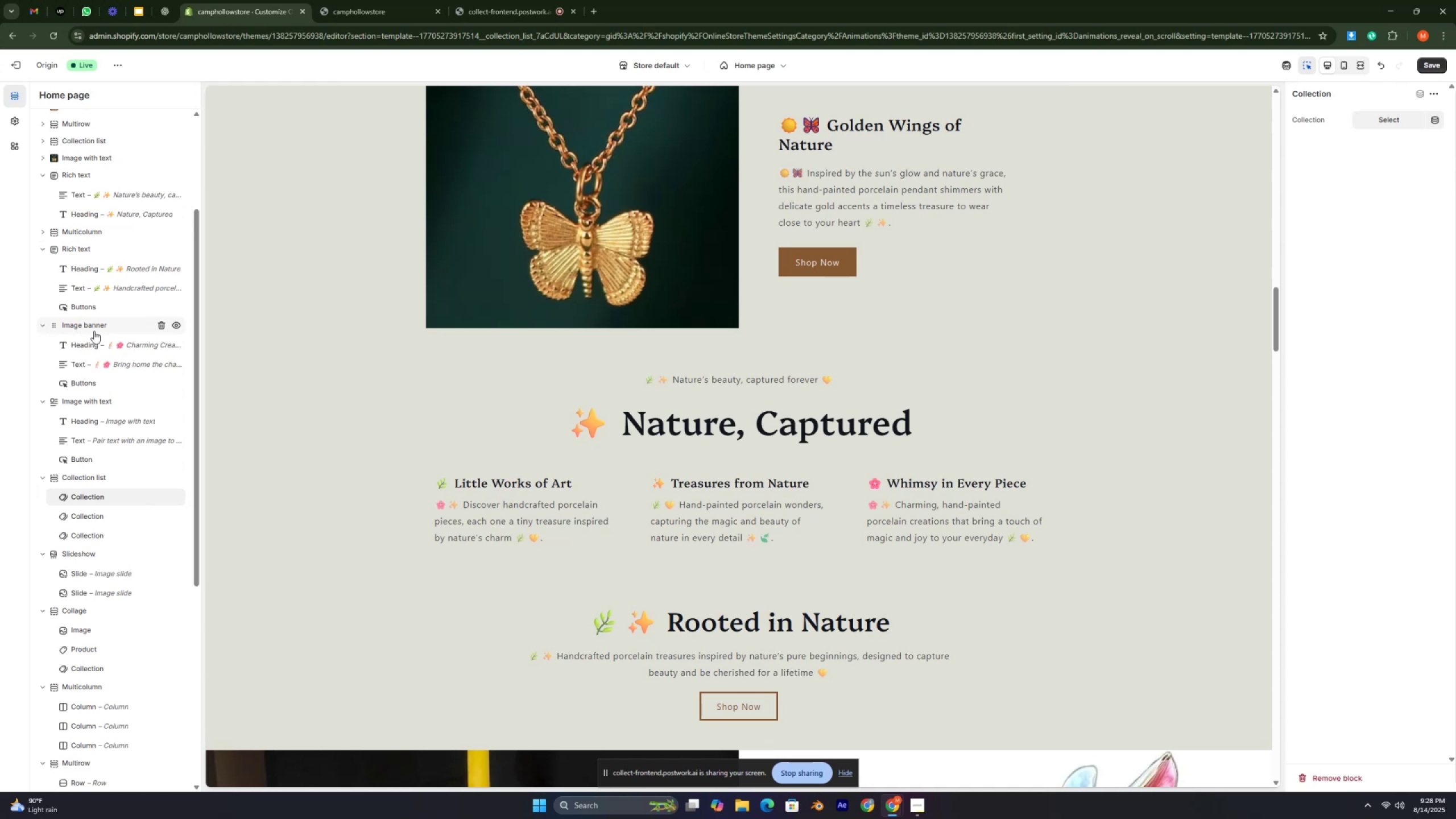 
key(Control+ControlLeft)
 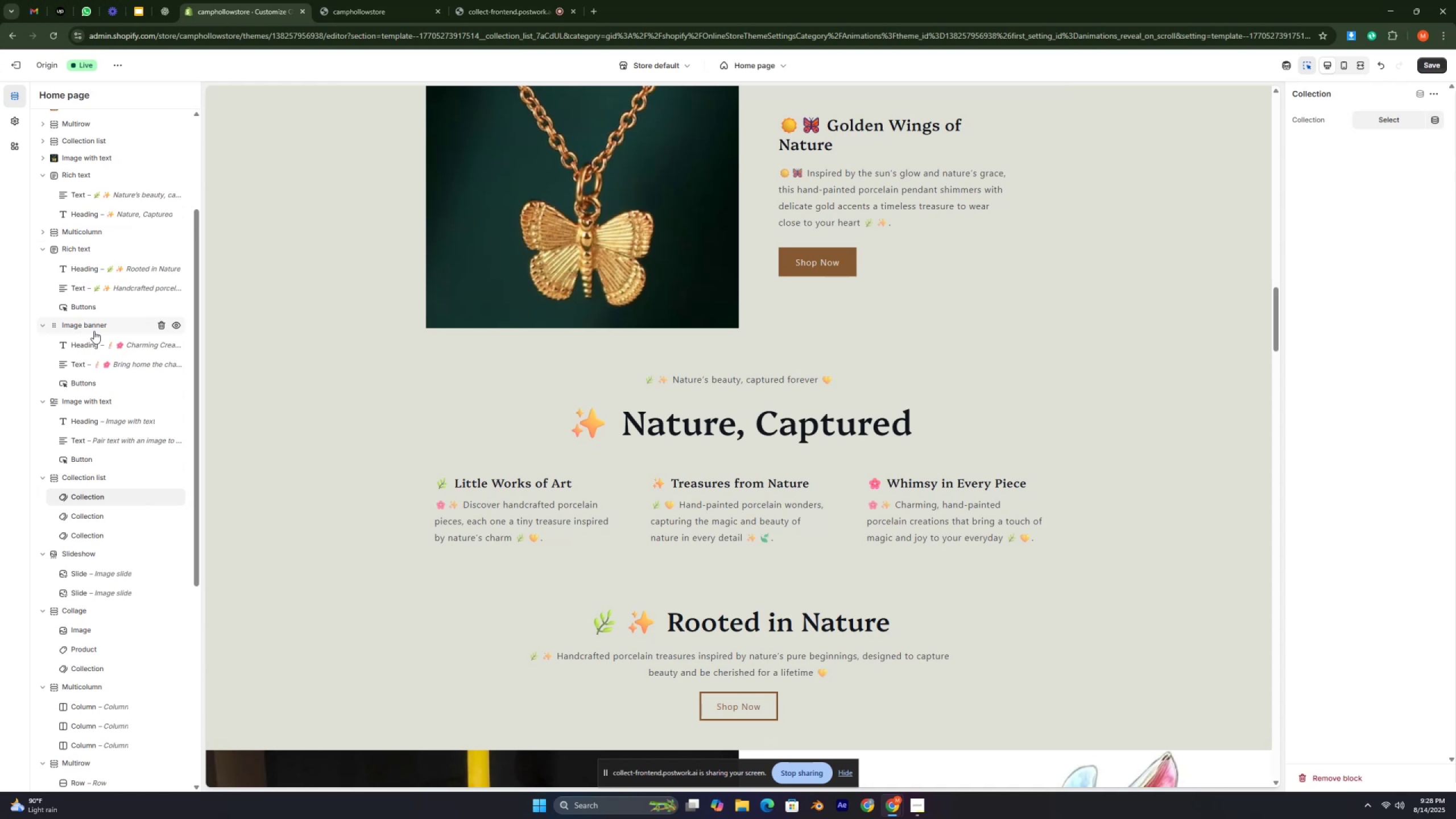 
key(Control+ControlLeft)
 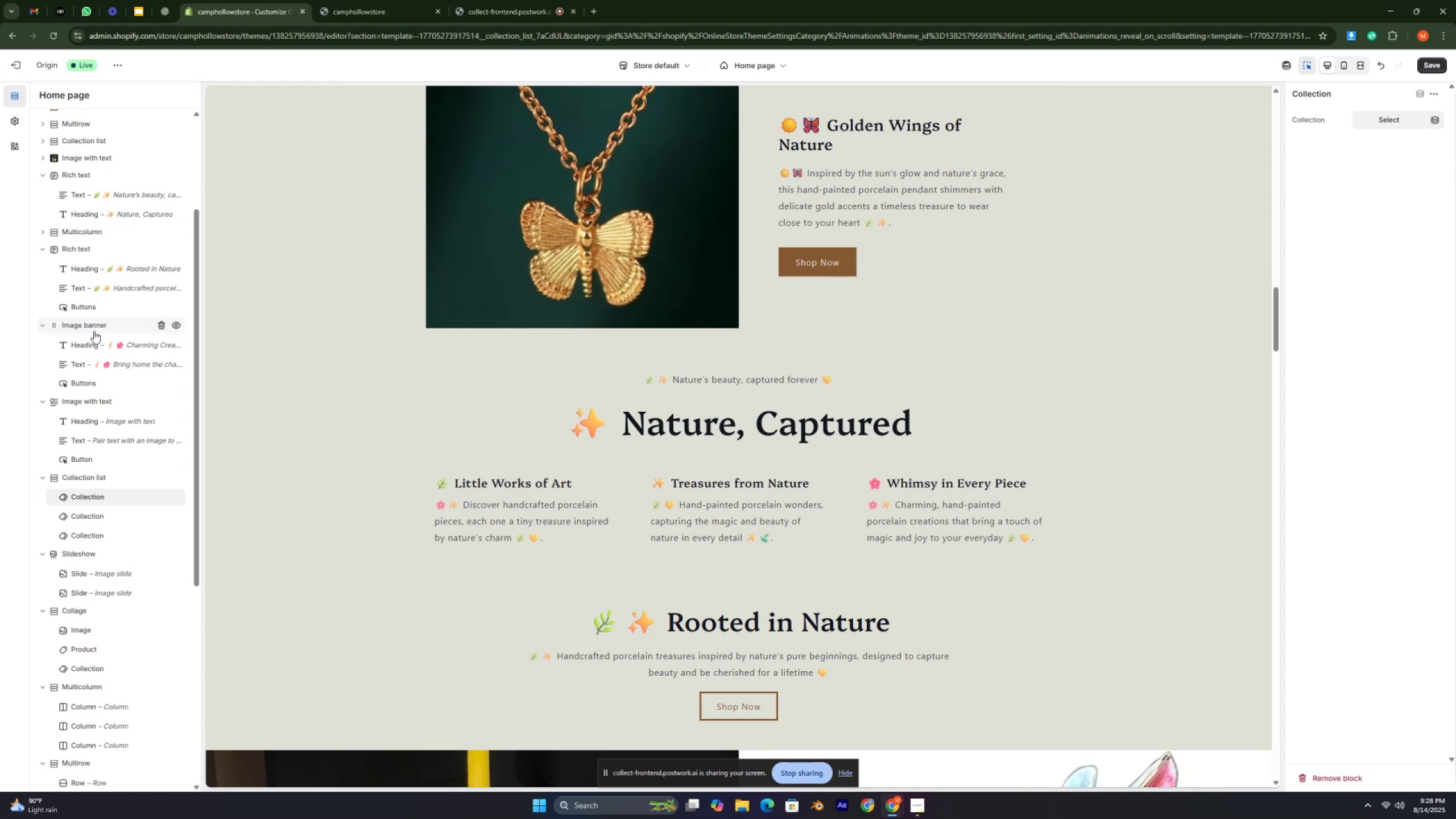 
key(Control+ControlLeft)
 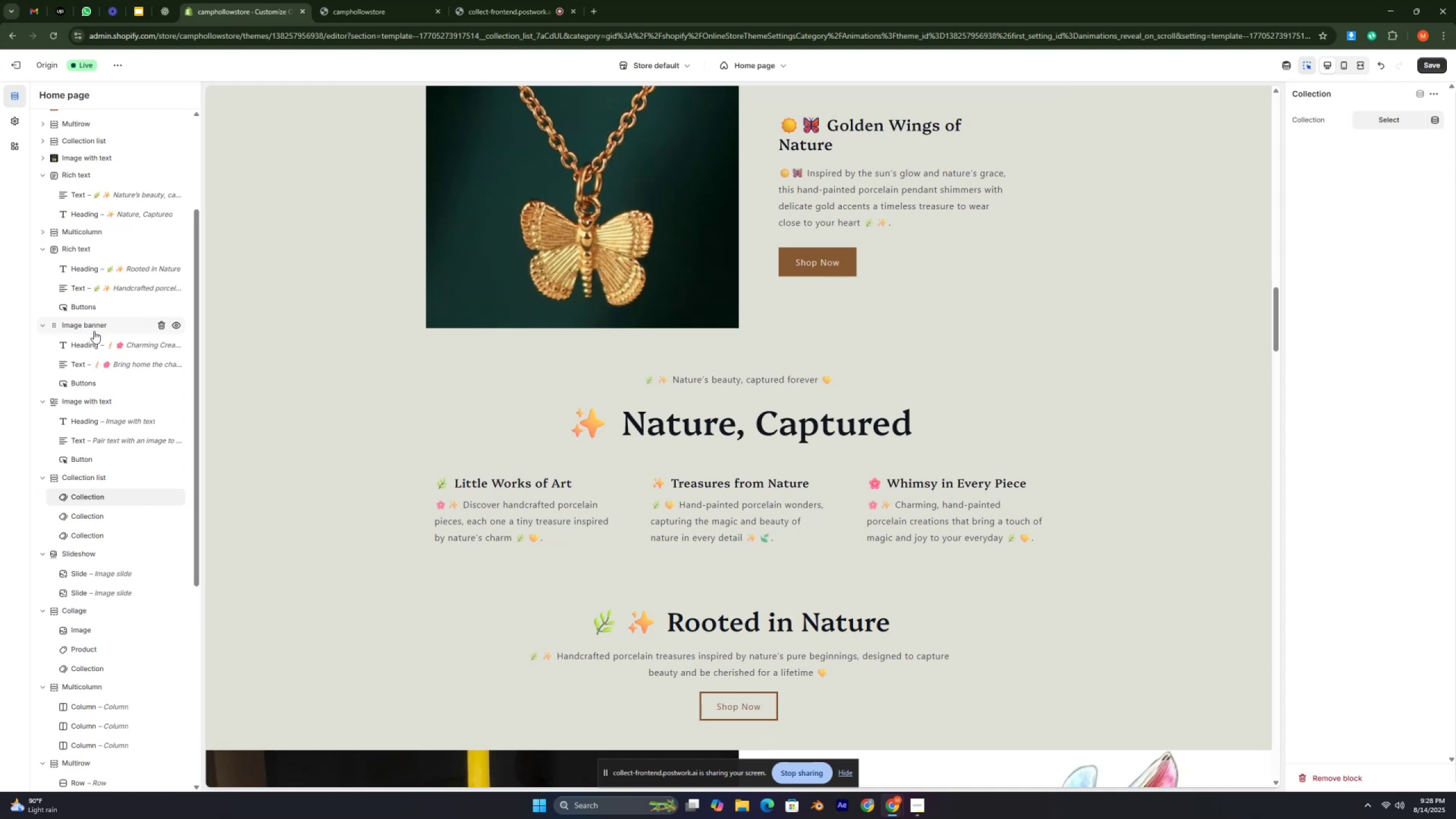 
key(Control+ControlLeft)
 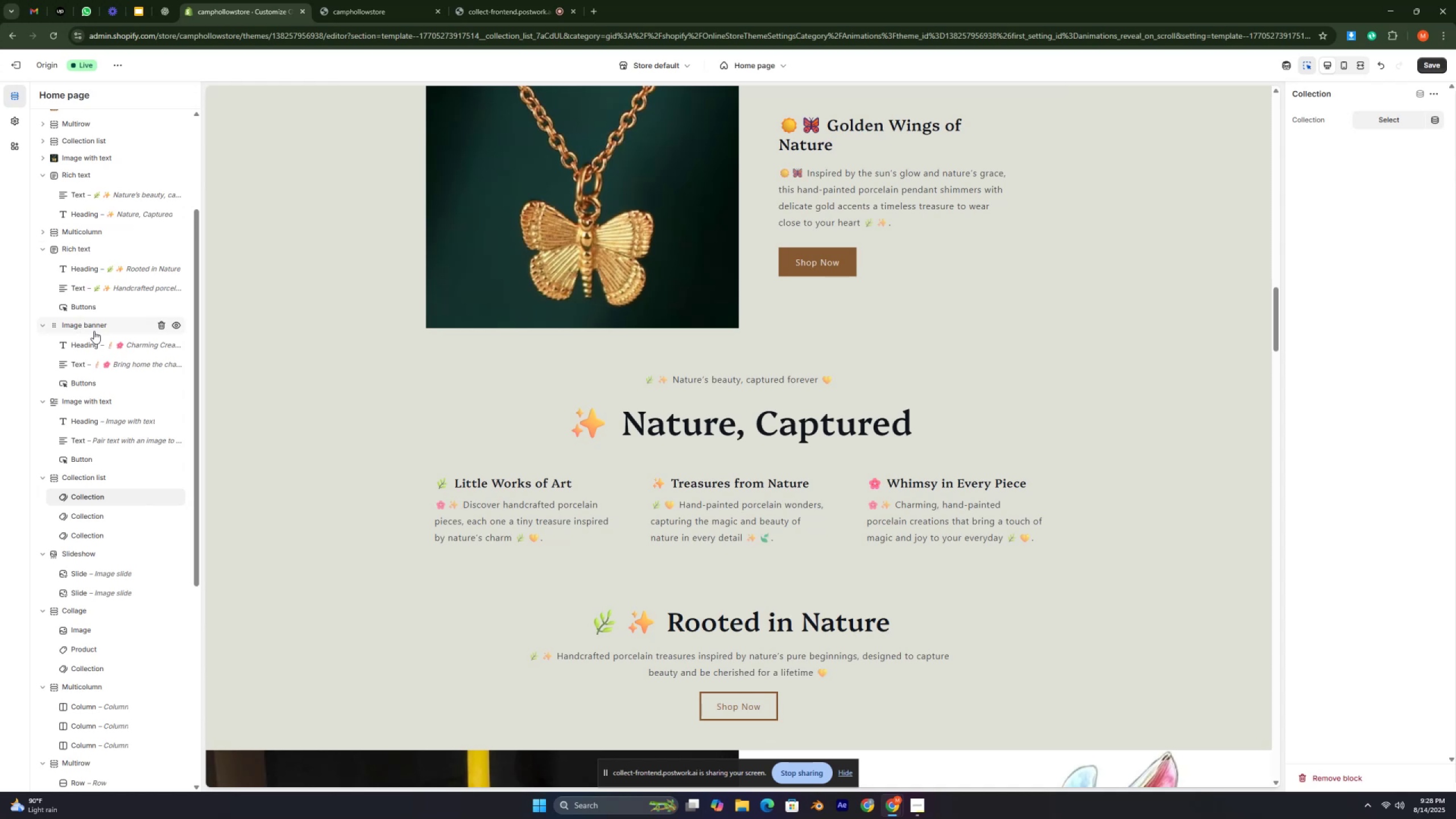 
key(Control+ControlLeft)
 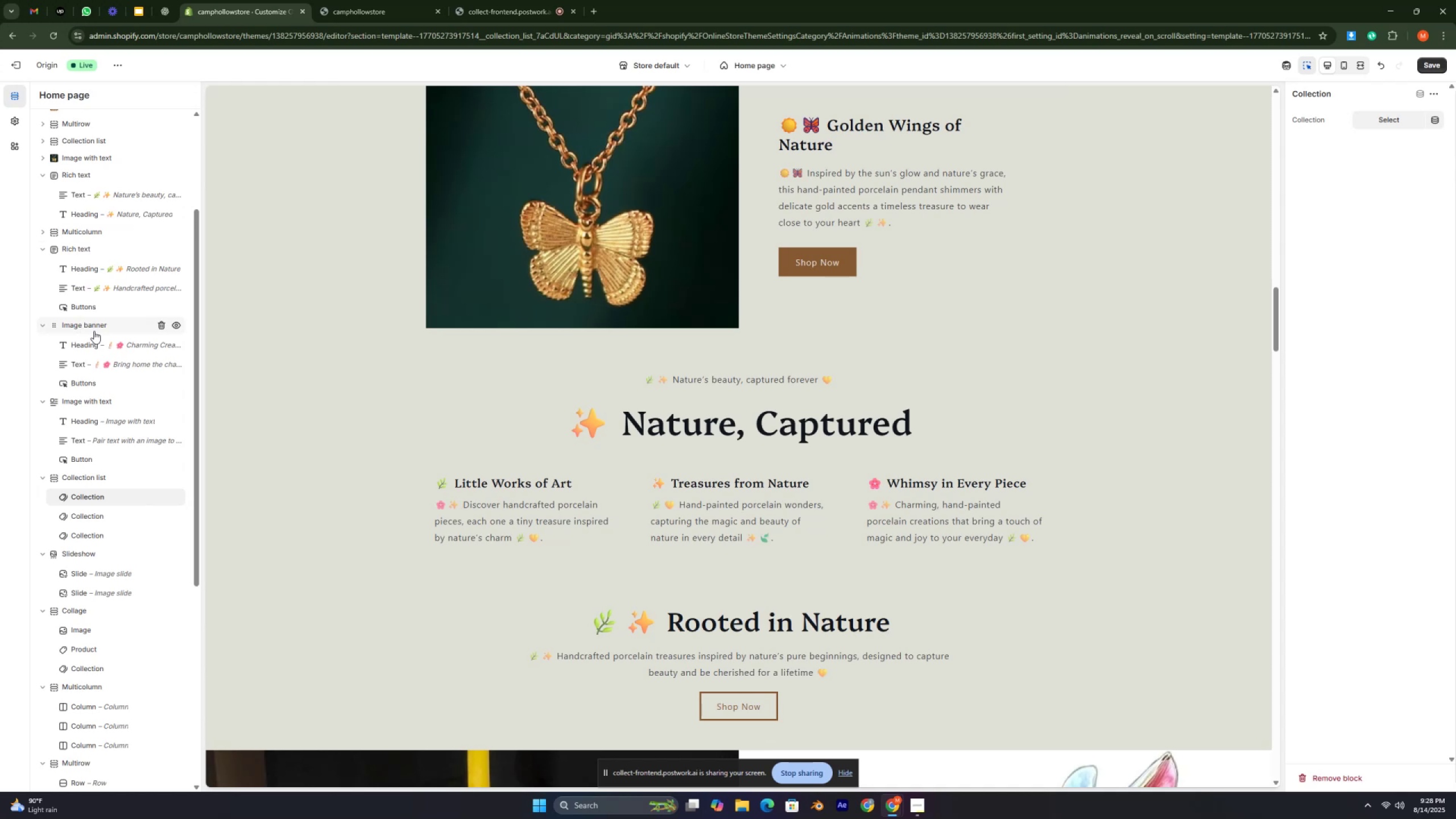 
key(Control+ControlLeft)
 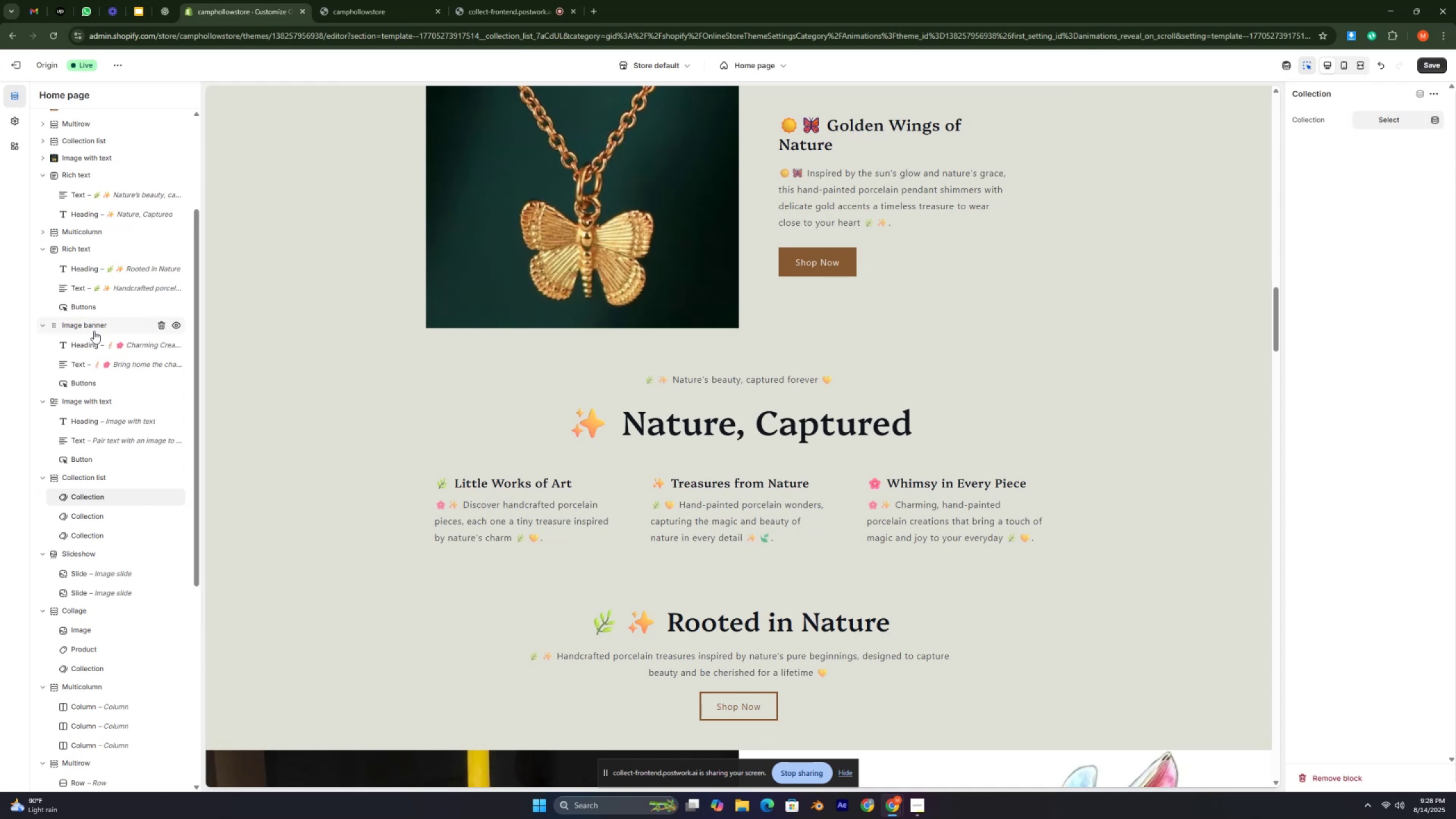 
key(Control+ControlLeft)
 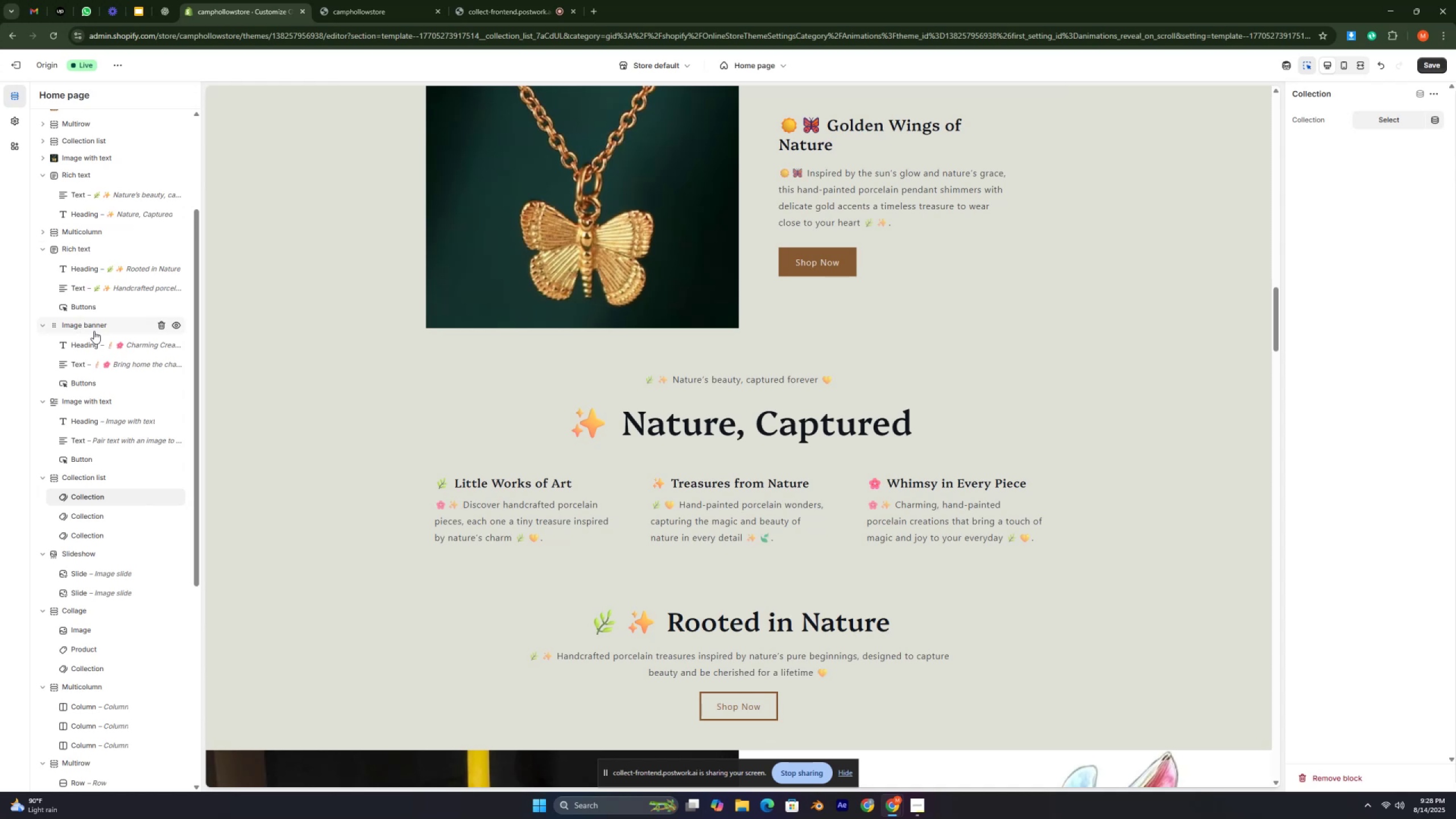 
key(Control+ControlLeft)
 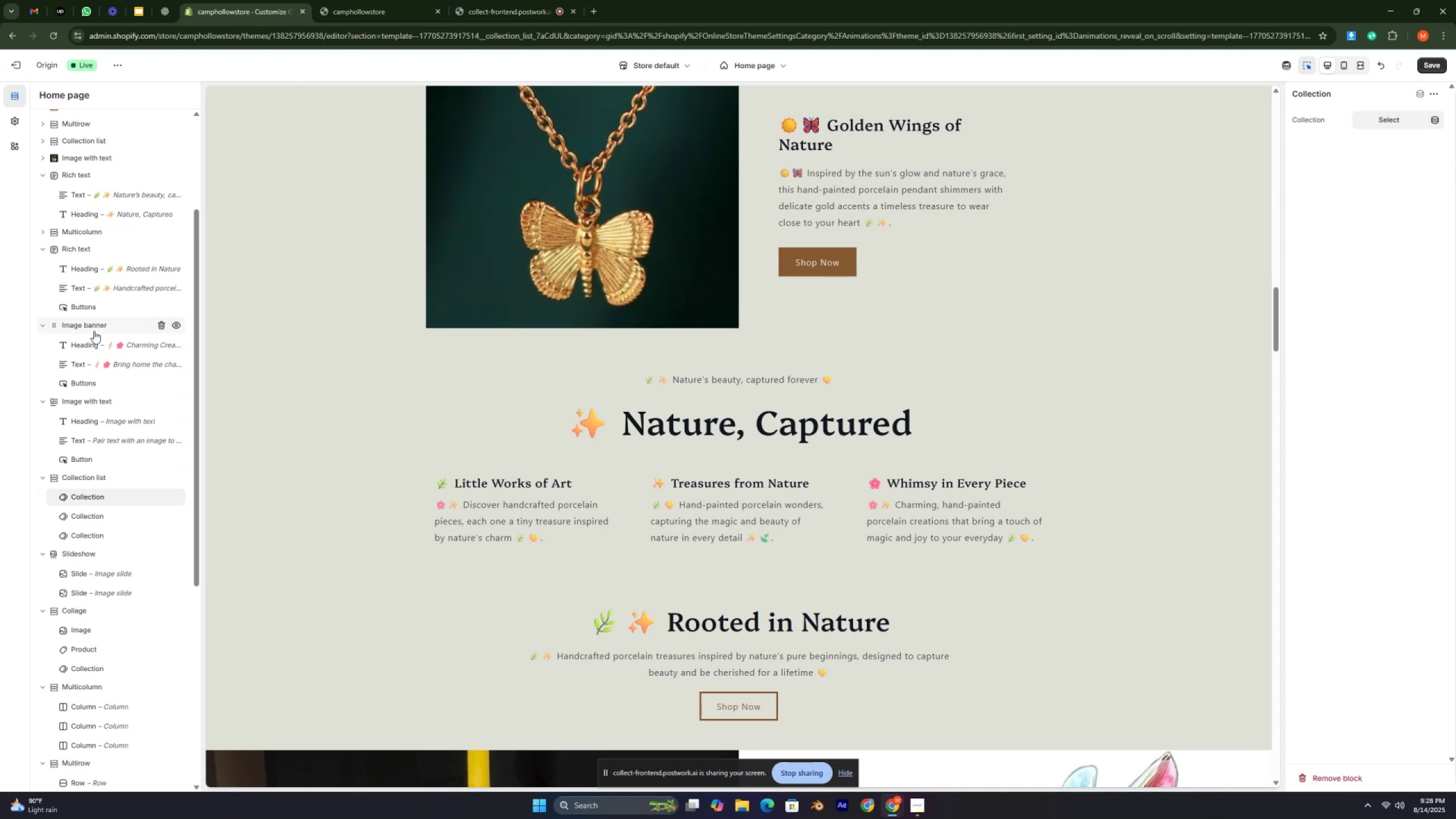 
key(Control+ControlLeft)
 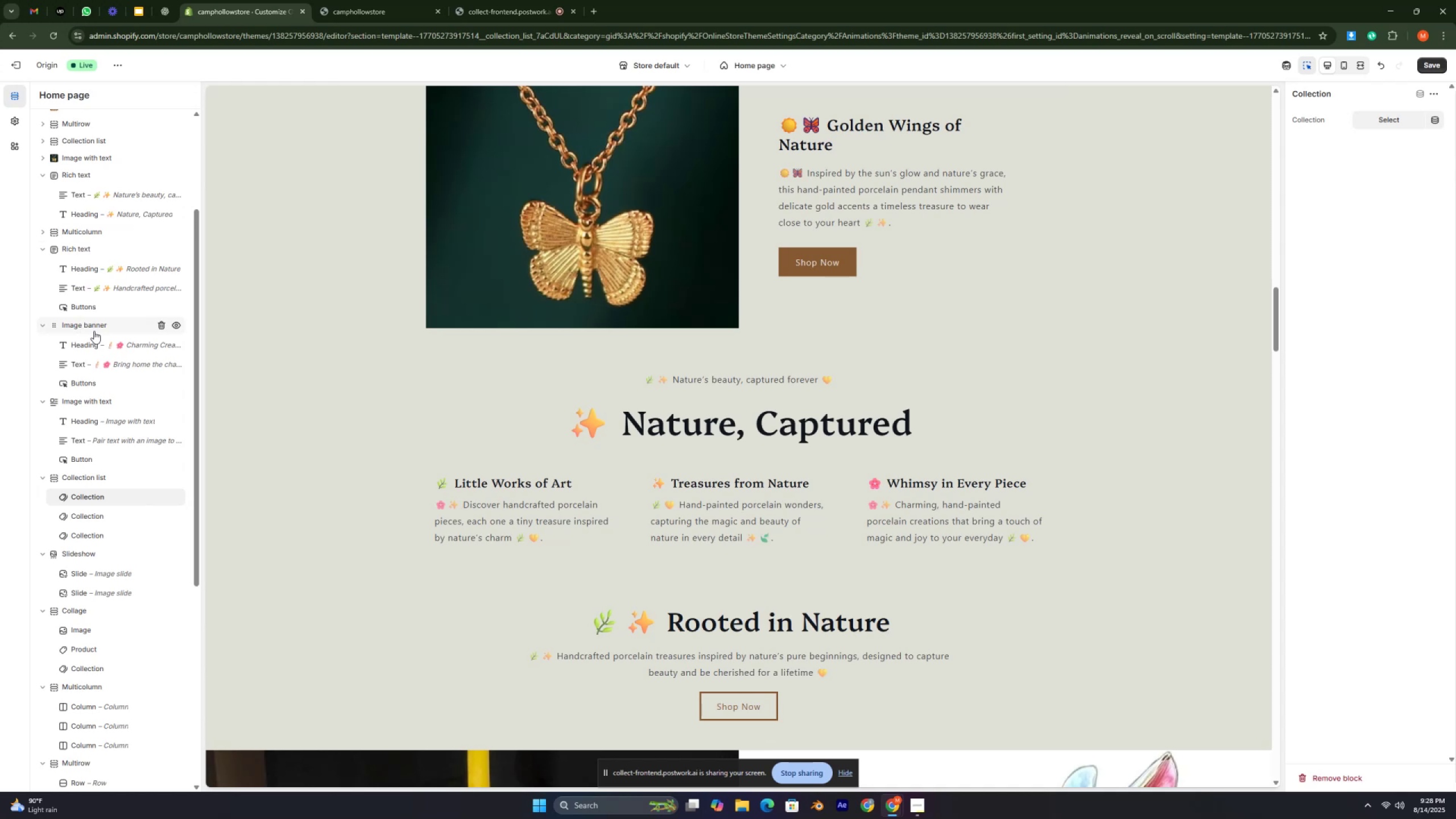 
key(Control+ControlLeft)
 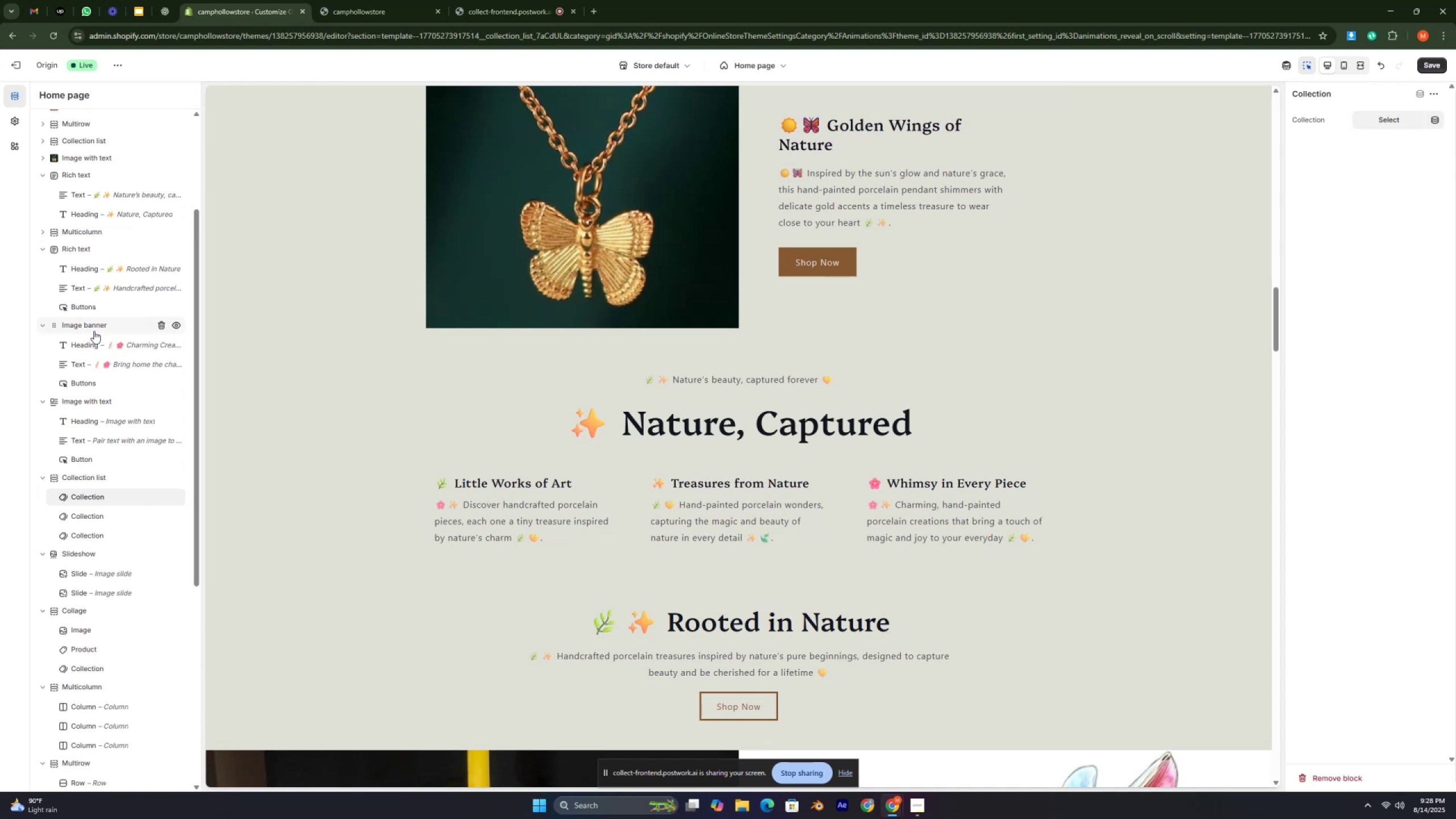 
key(Control+ControlLeft)
 